 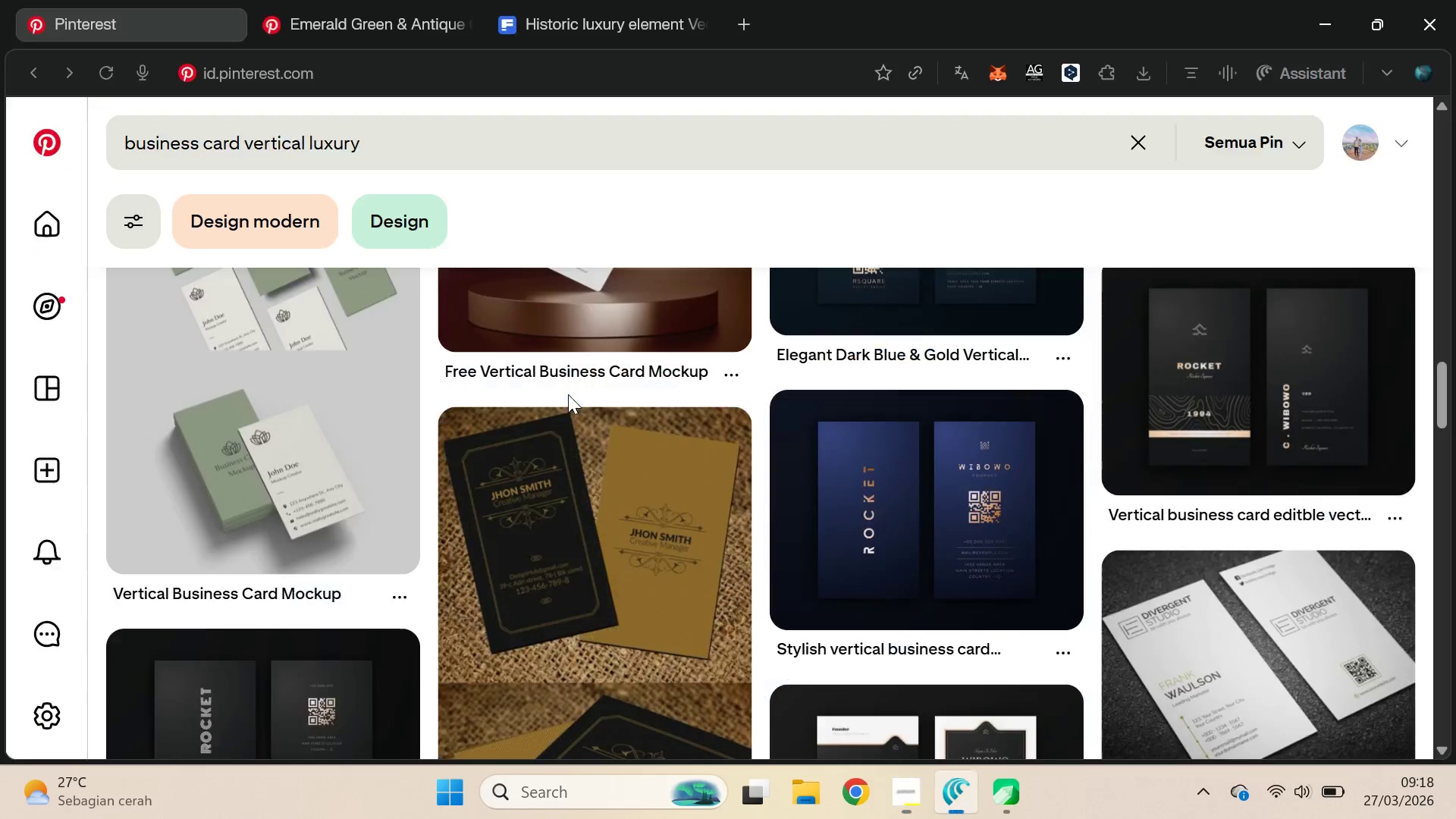 
key(Alt+Tab)
 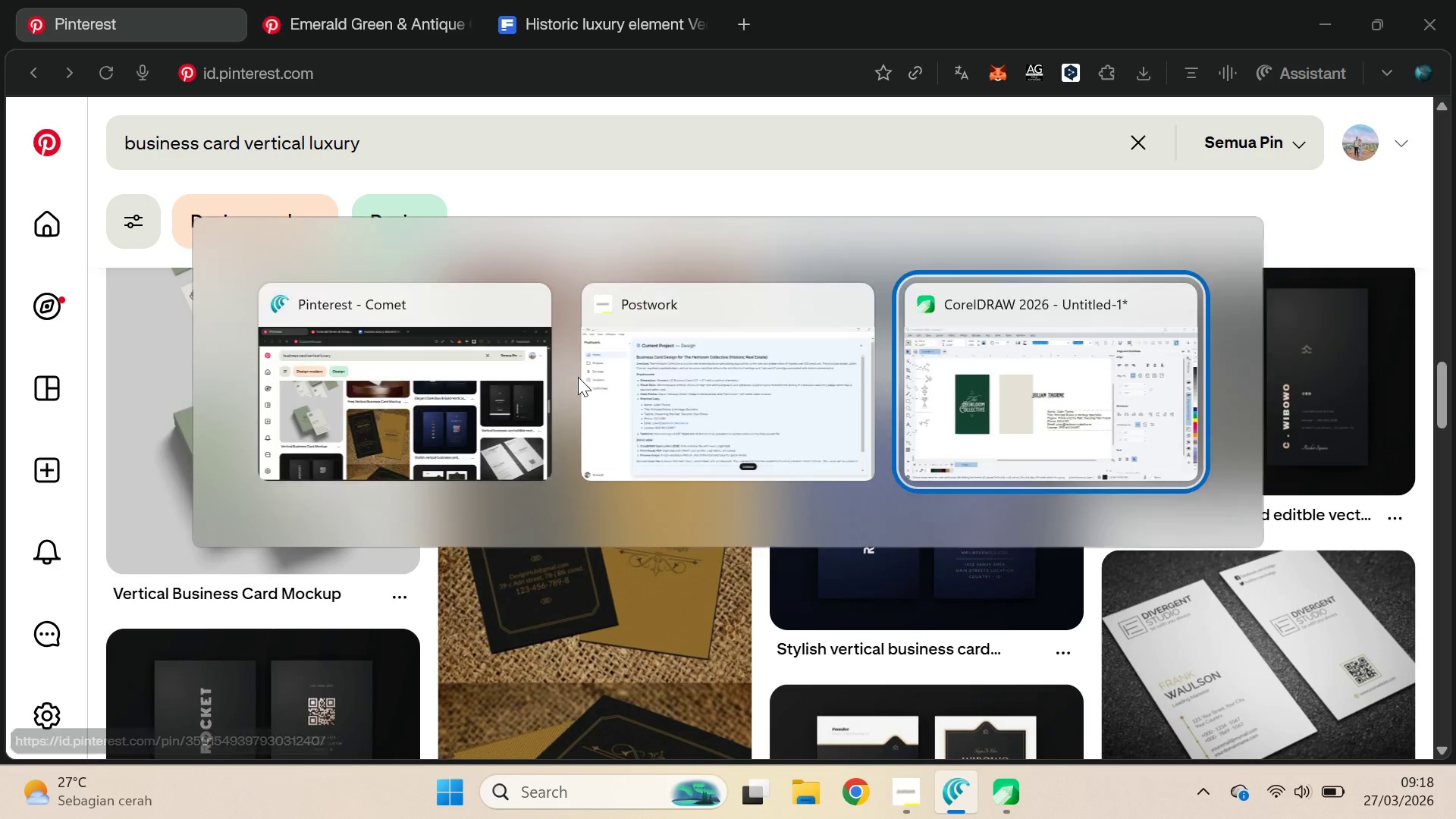 
key(Alt+Tab)
 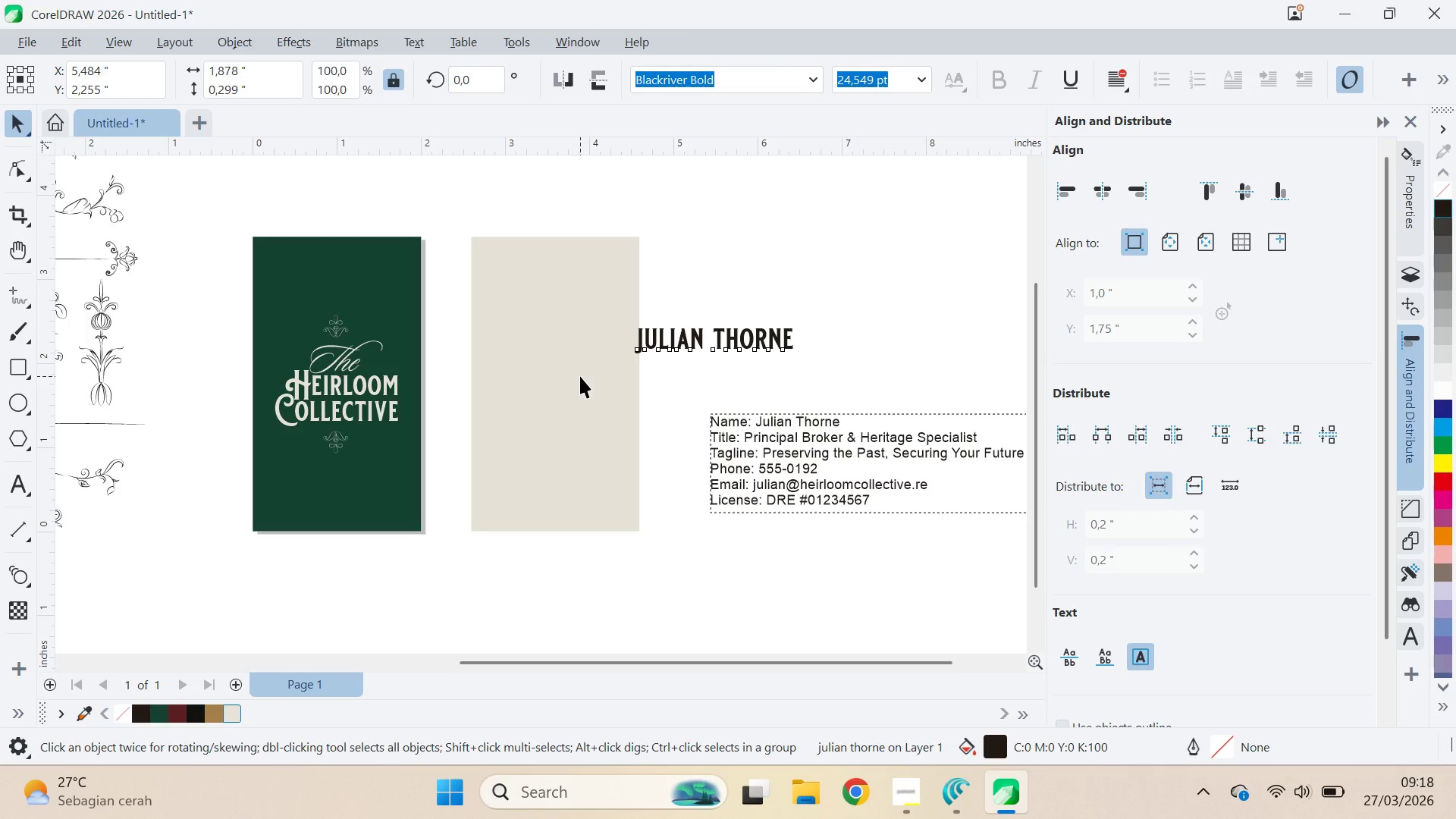 
key(Q)
 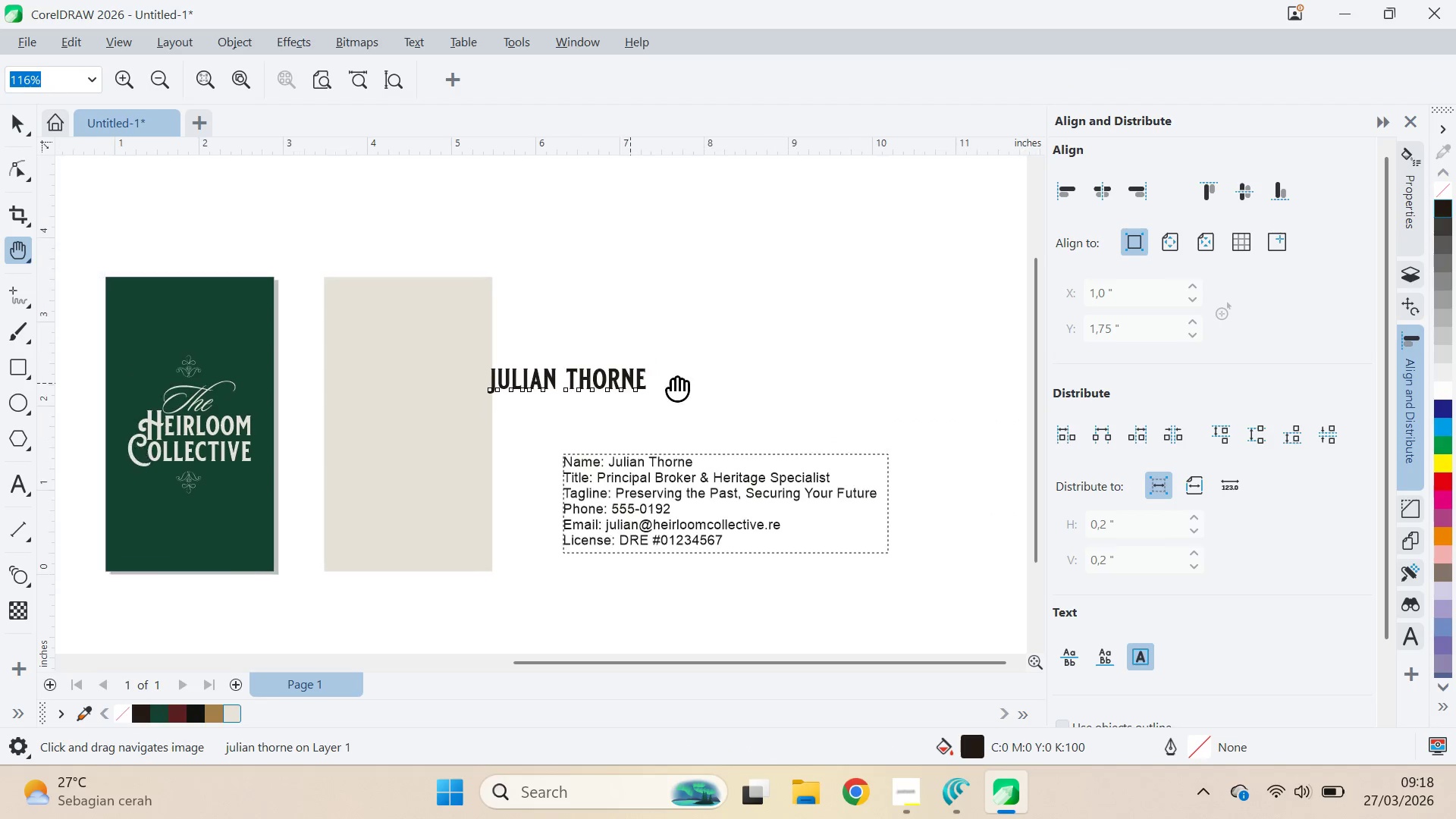 
left_click_drag(start_coordinate=[586, 375], to_coordinate=[1125, 355])
 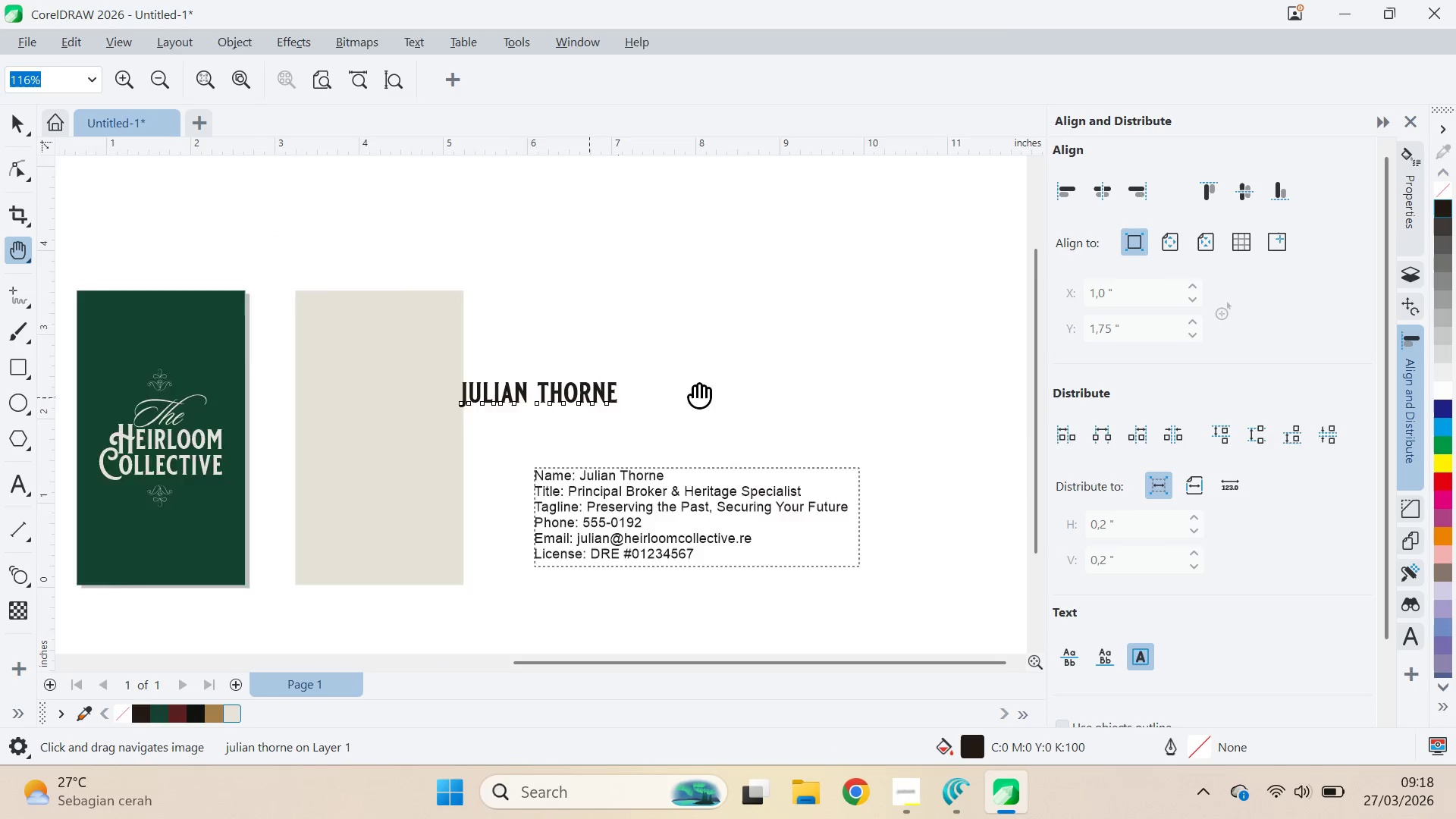 
left_click_drag(start_coordinate=[629, 395], to_coordinate=[996, 336])
 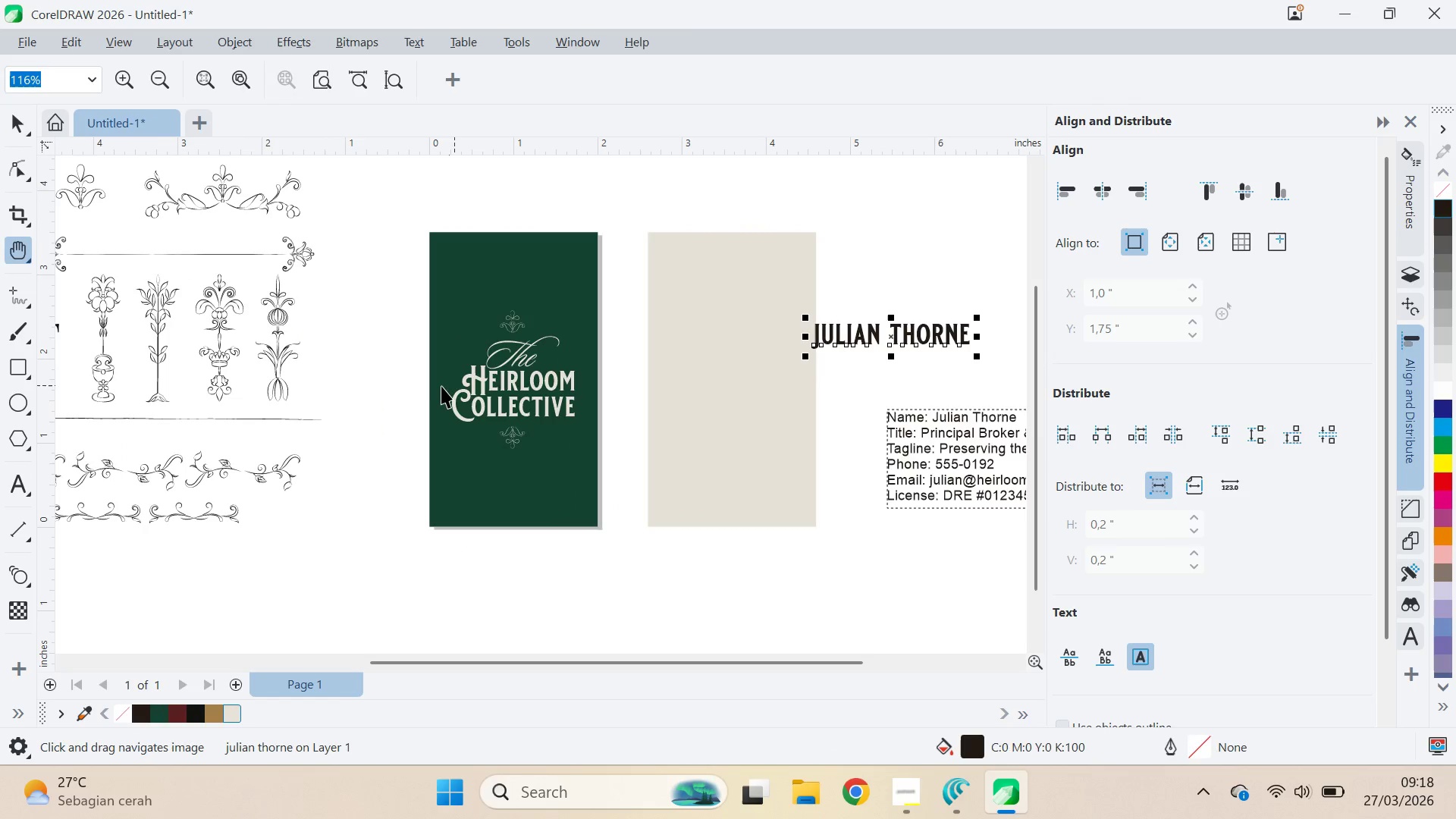 
type(vq)
 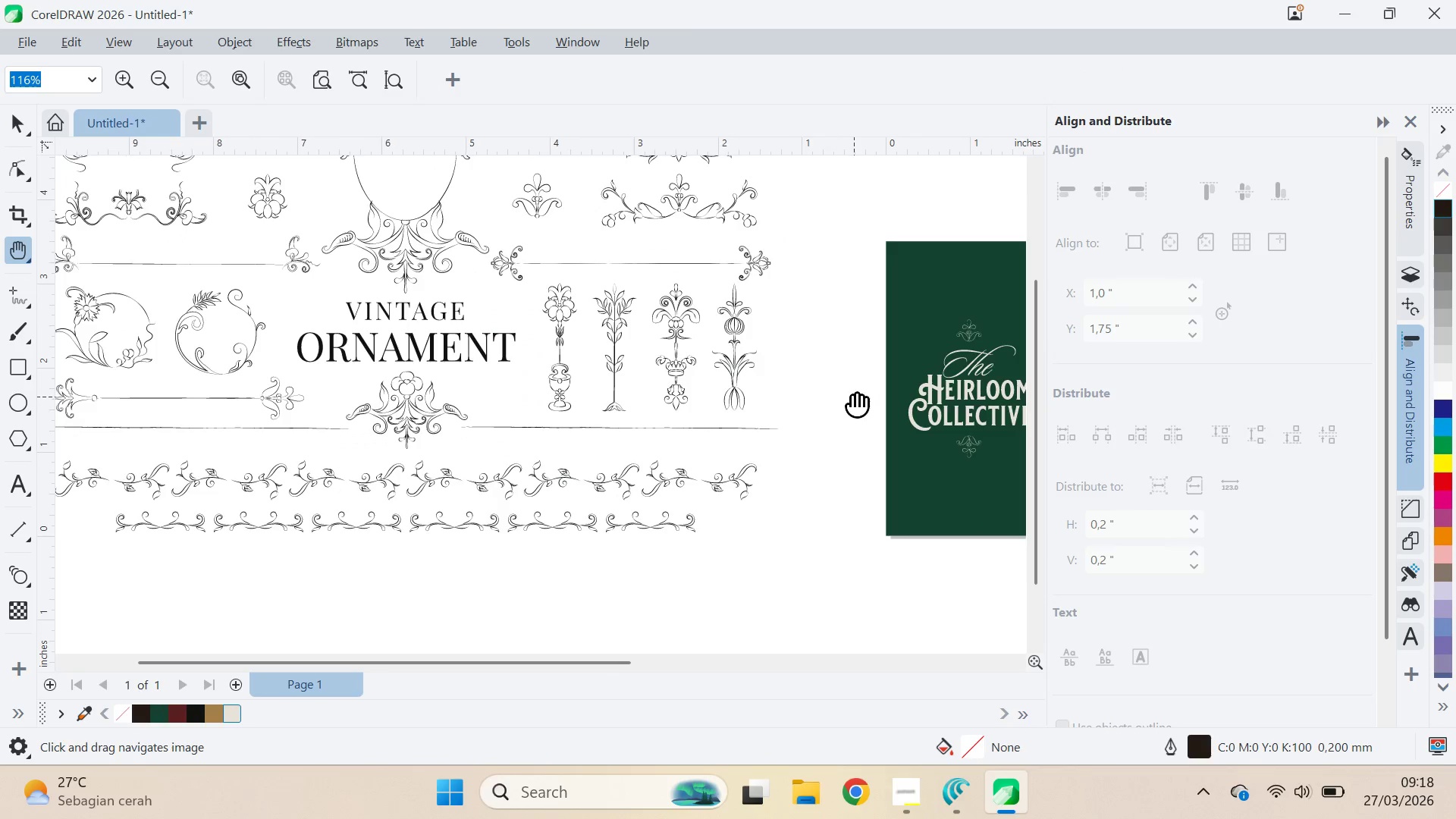 
left_click_drag(start_coordinate=[421, 386], to_coordinate=[432, 389])
 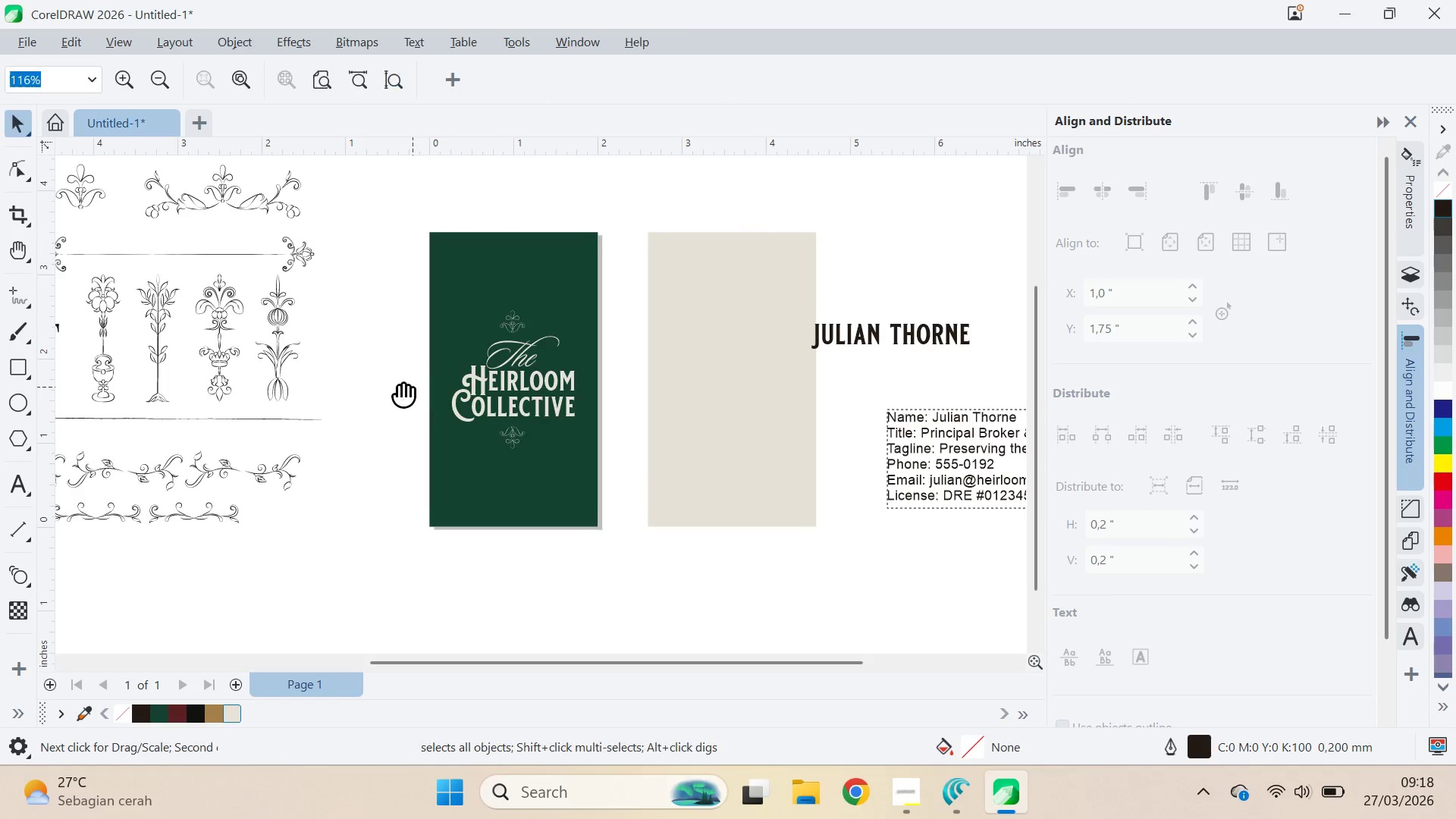 
left_click_drag(start_coordinate=[397, 387], to_coordinate=[854, 396])
 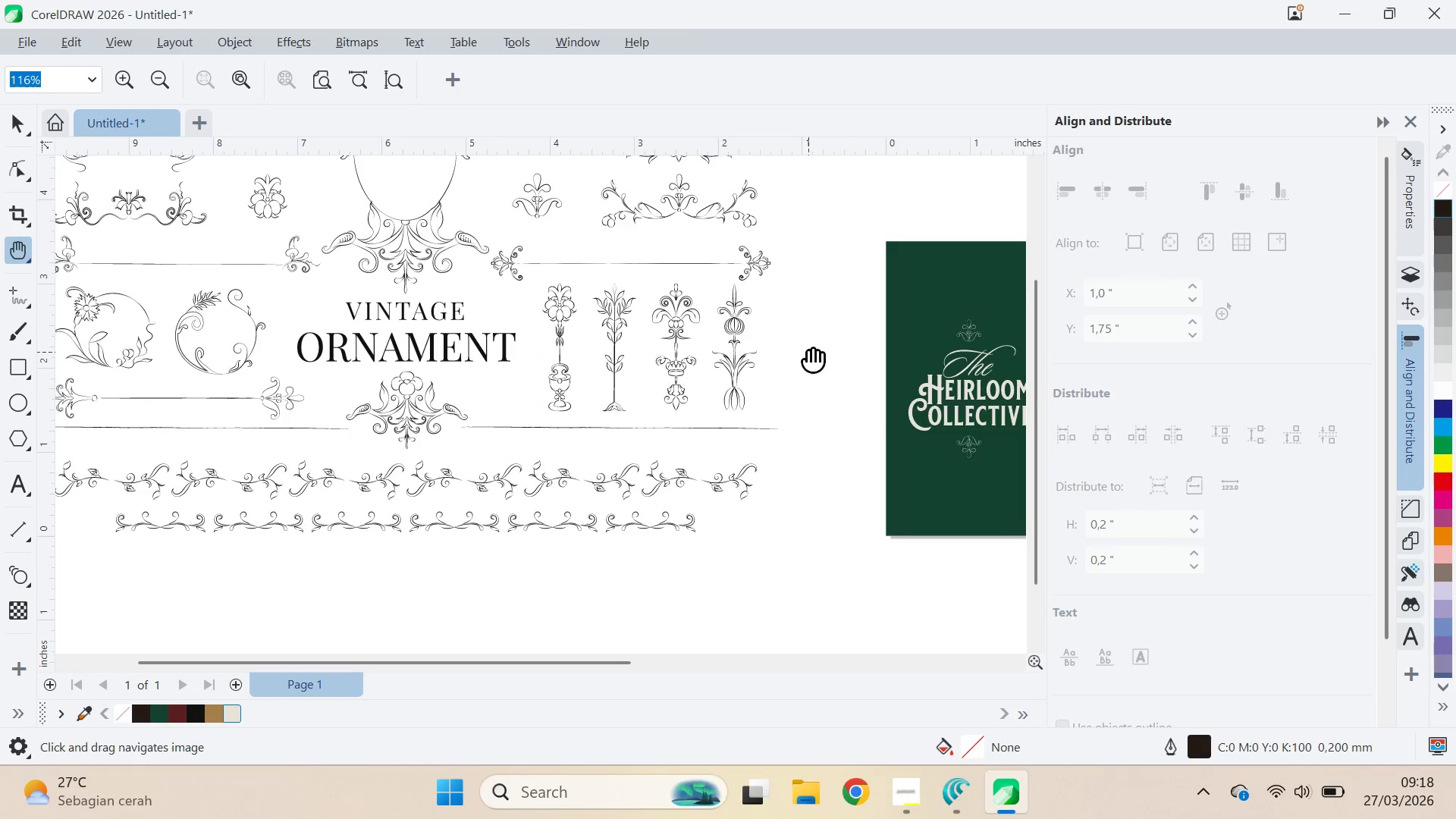 
left_click_drag(start_coordinate=[808, 351], to_coordinate=[889, 494])
 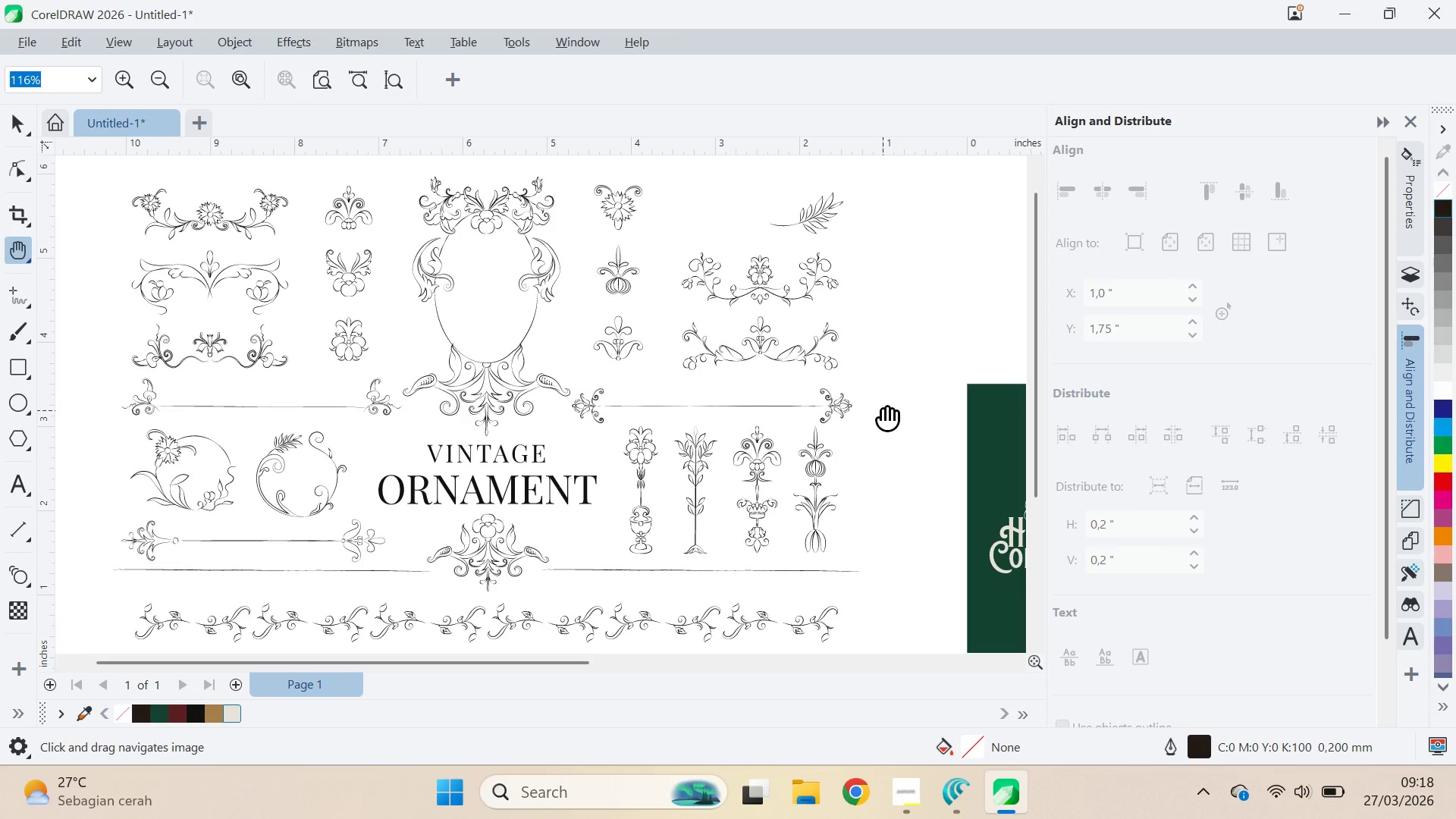 
wait(5.8)
 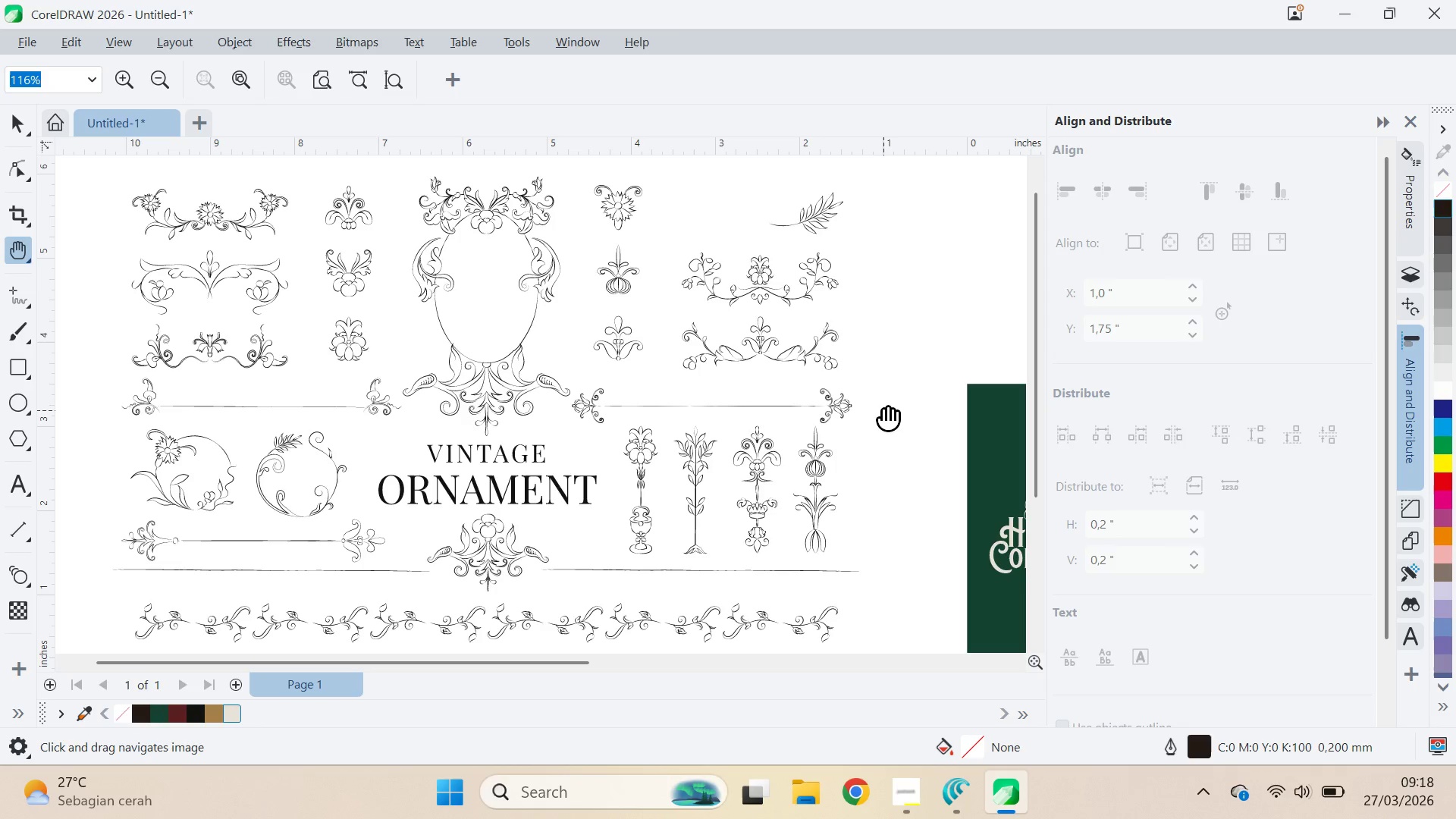 
left_click_drag(start_coordinate=[890, 417], to_coordinate=[779, 261])
 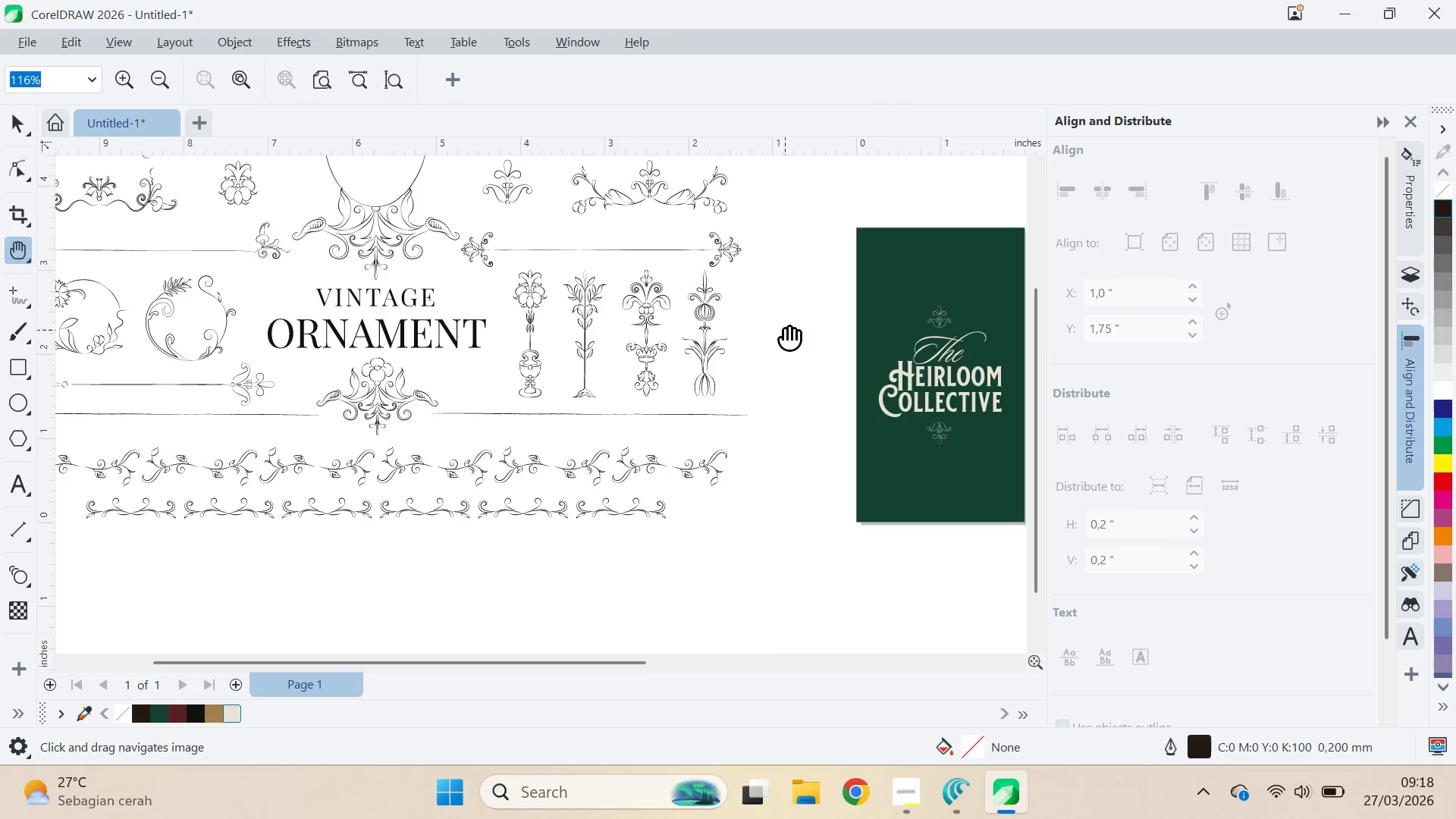 
left_click_drag(start_coordinate=[785, 330], to_coordinate=[647, 284])
 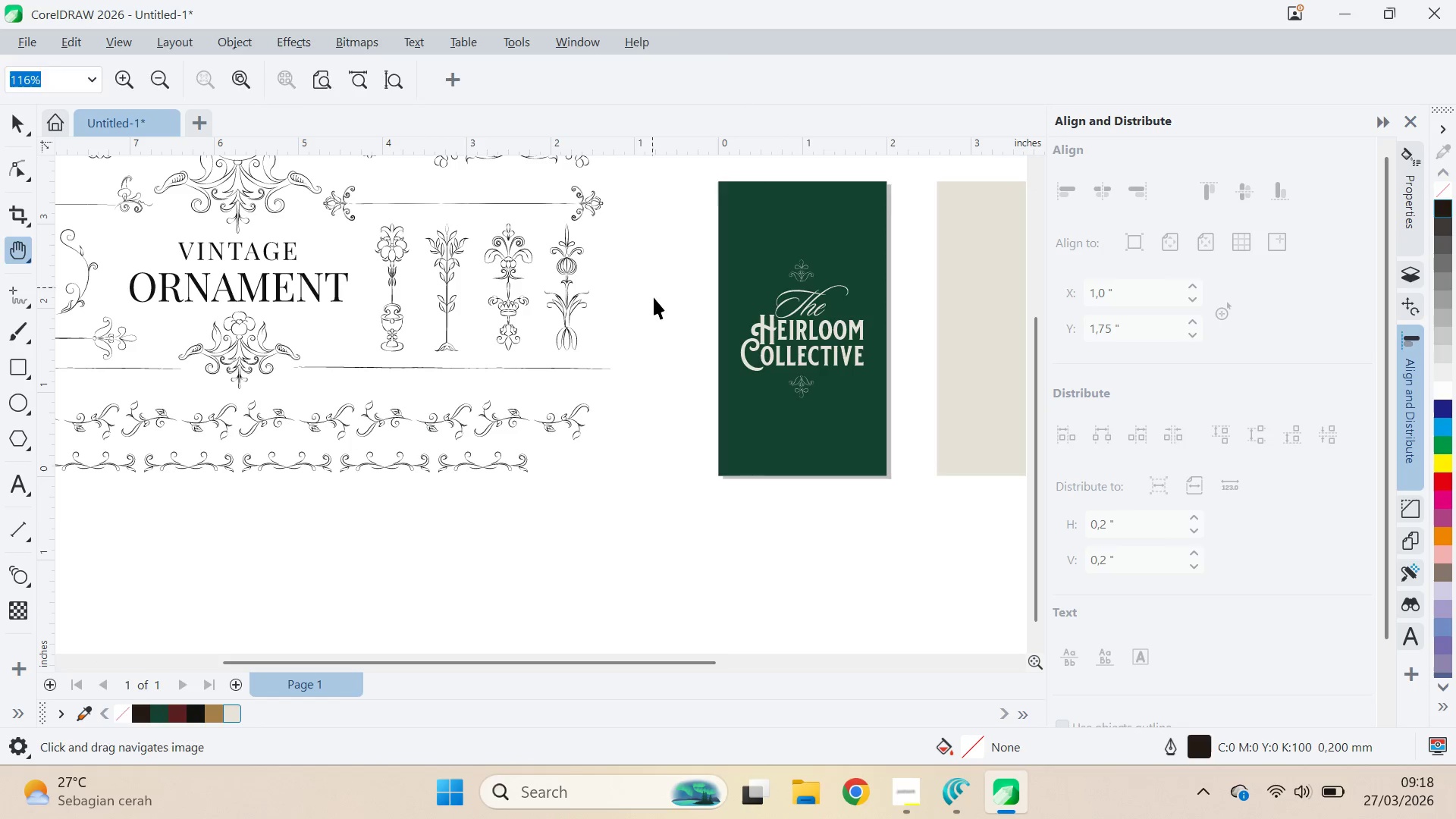 
type(vqv)
 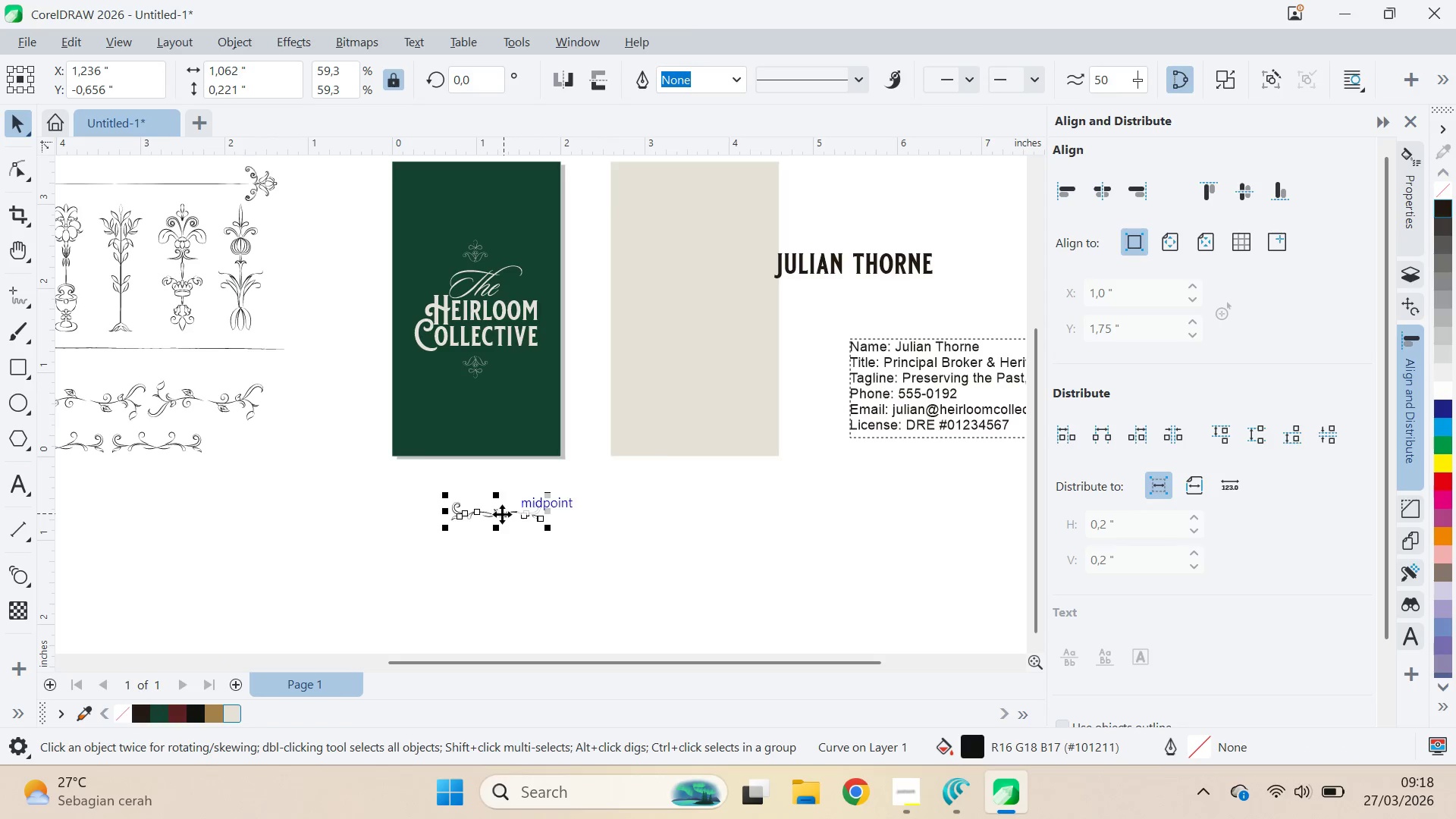 
left_click_drag(start_coordinate=[485, 468], to_coordinate=[824, 535])
 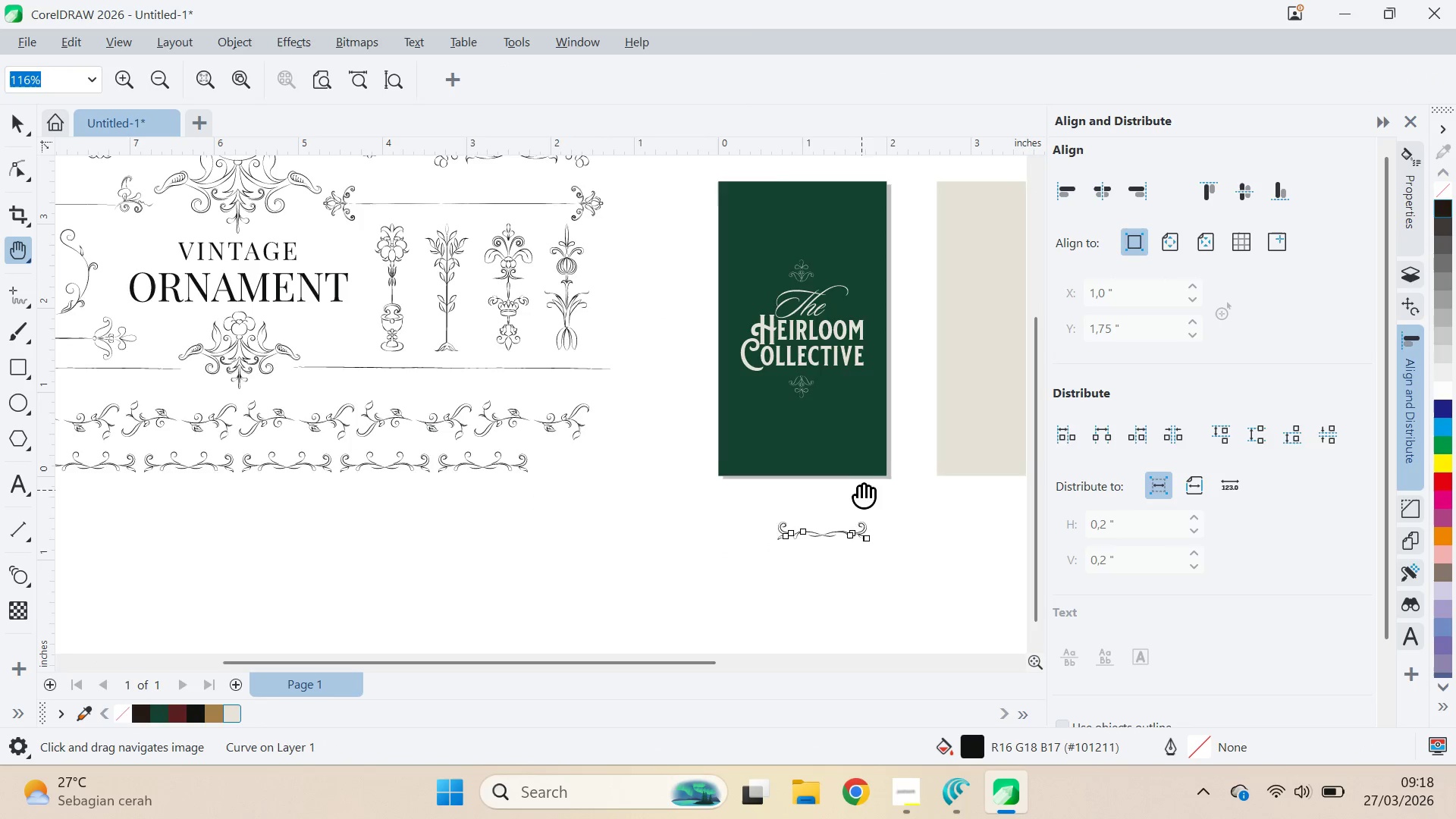 
left_click_drag(start_coordinate=[858, 488], to_coordinate=[532, 468])
 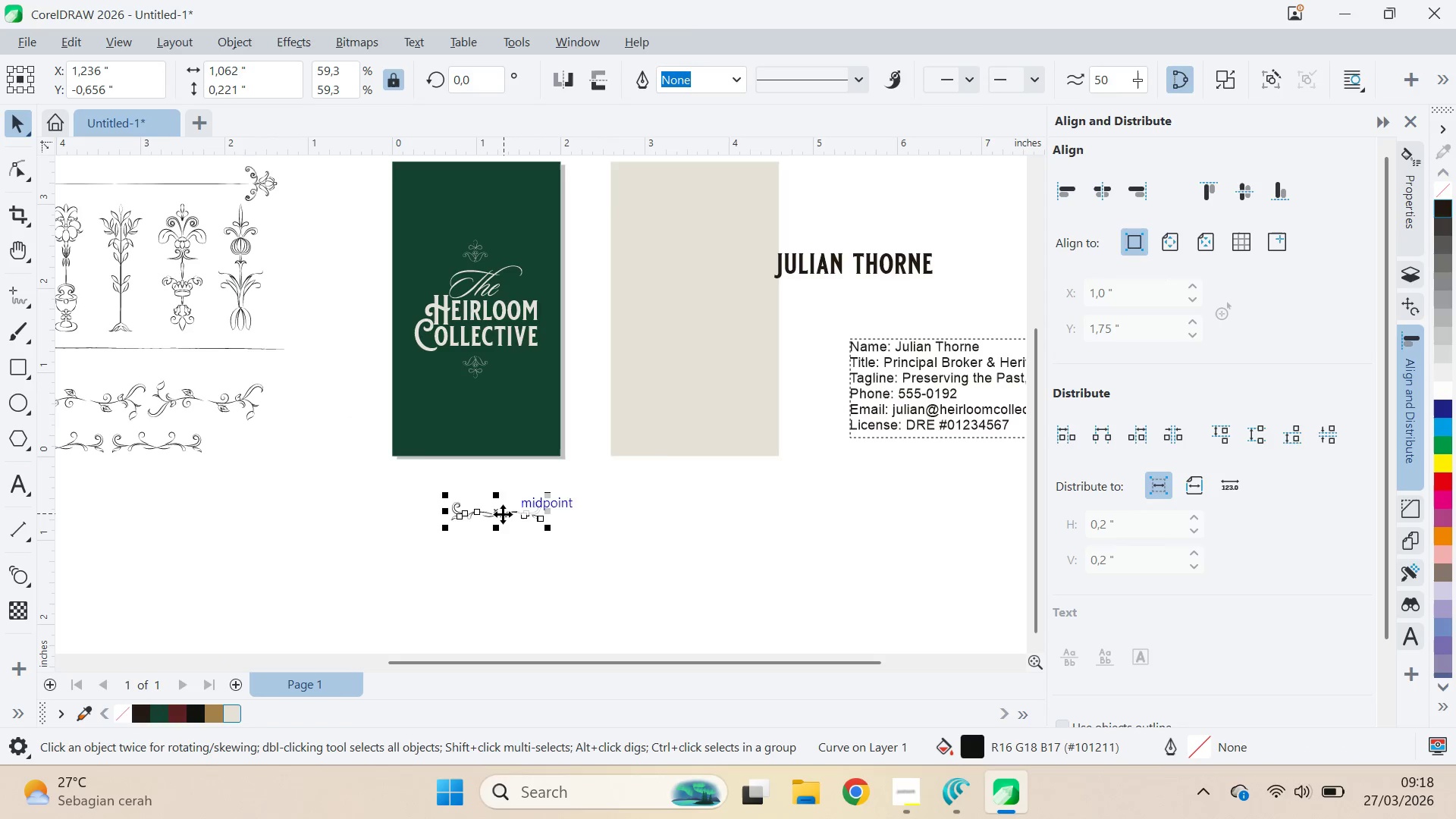 
left_click_drag(start_coordinate=[502, 514], to_coordinate=[696, 256])
 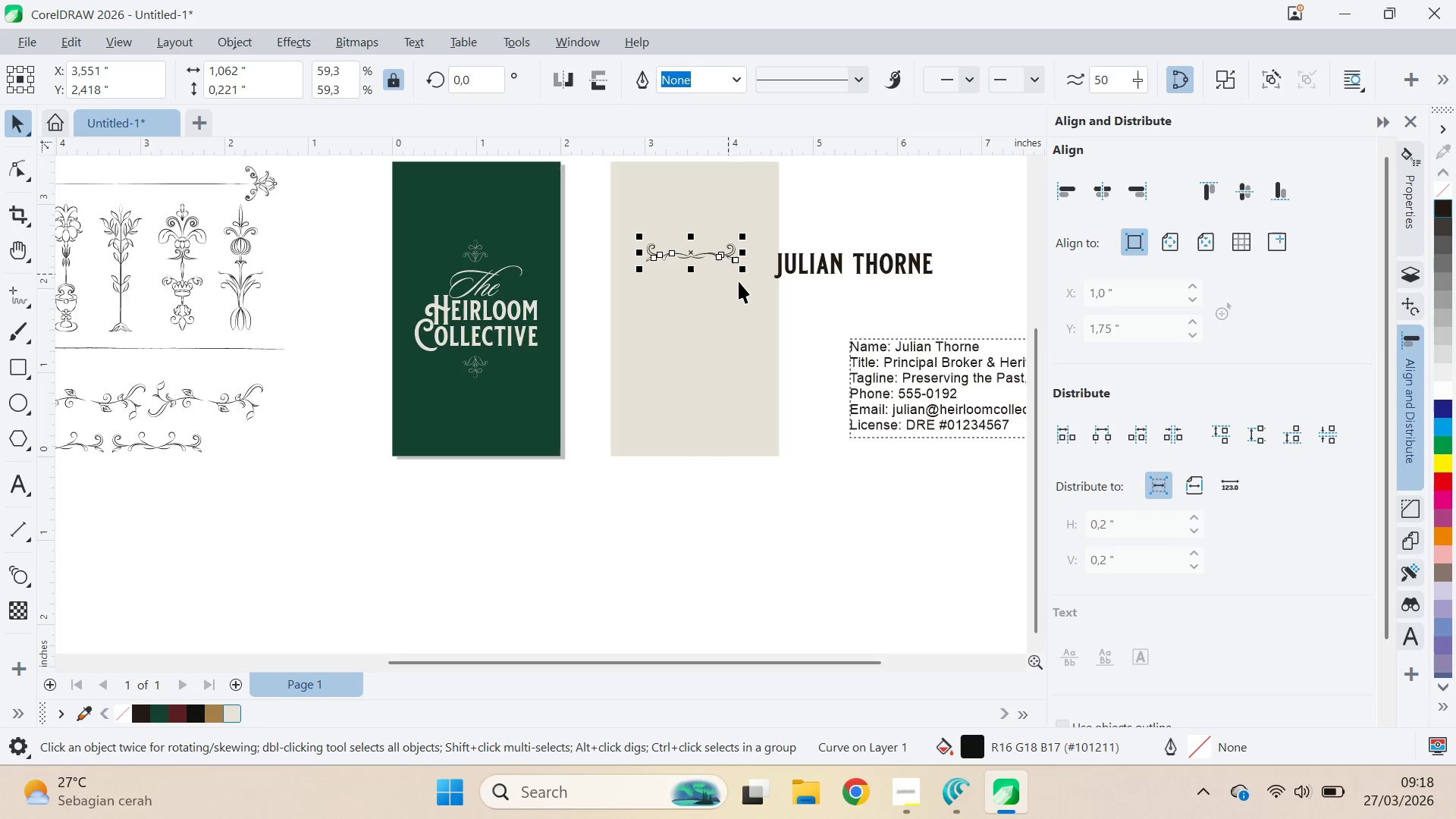 
hold_key(key=ShiftLeft, duration=1.53)
left_click_drag(start_coordinate=[741, 275], to_coordinate=[758, 291])
 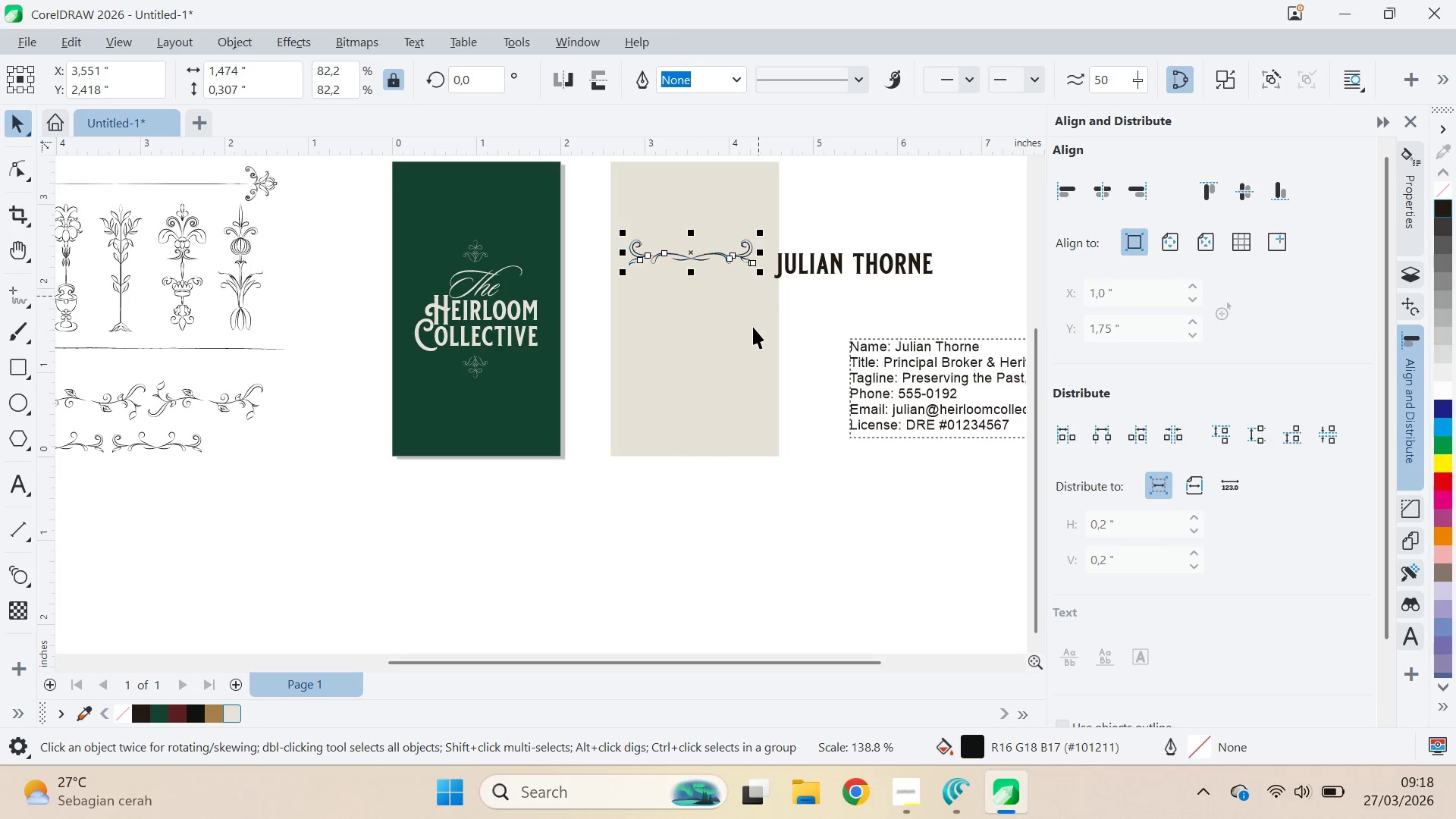 
left_click([753, 327])
 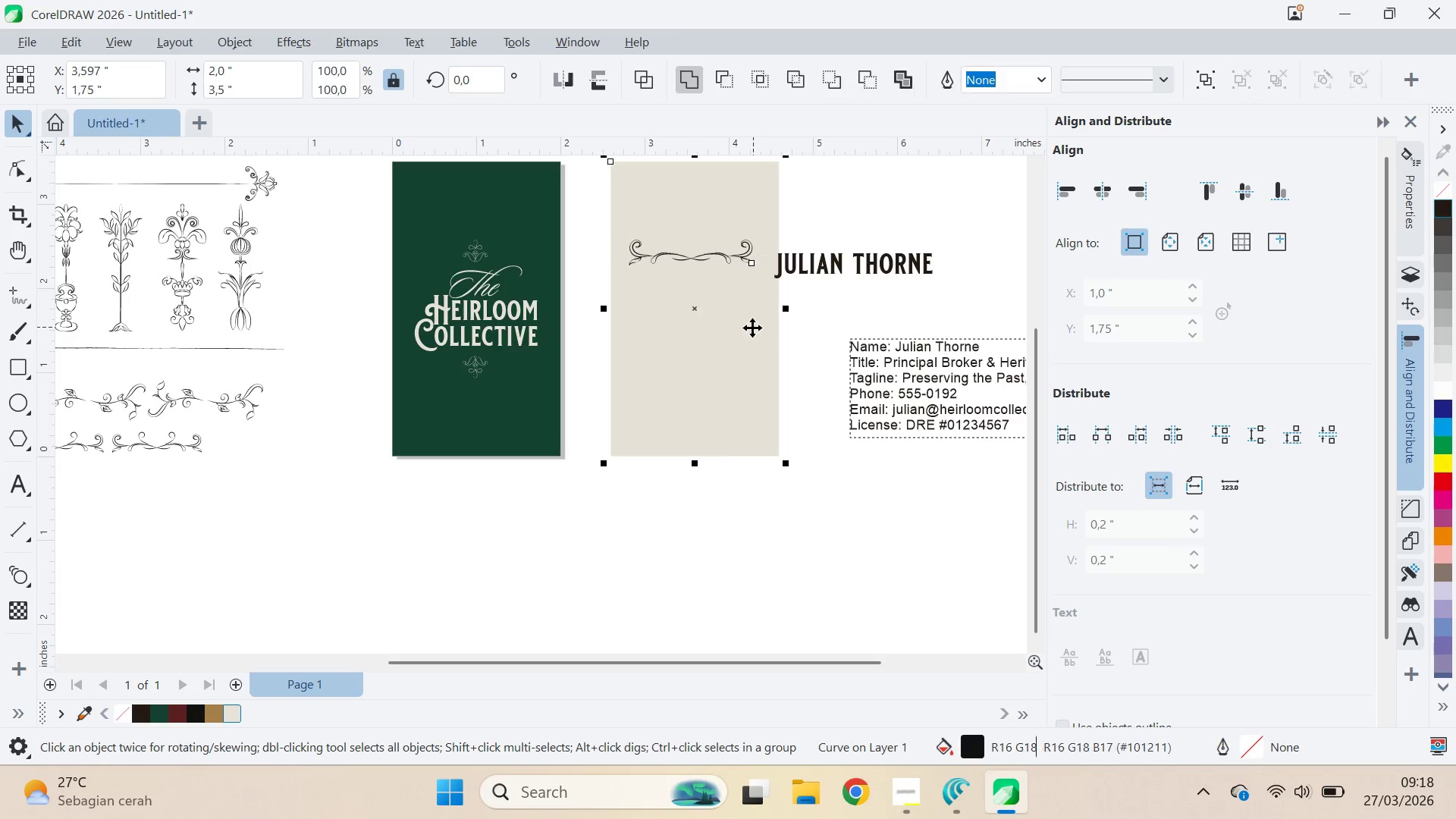 
hold_key(key=ShiftLeft, duration=1.72)
 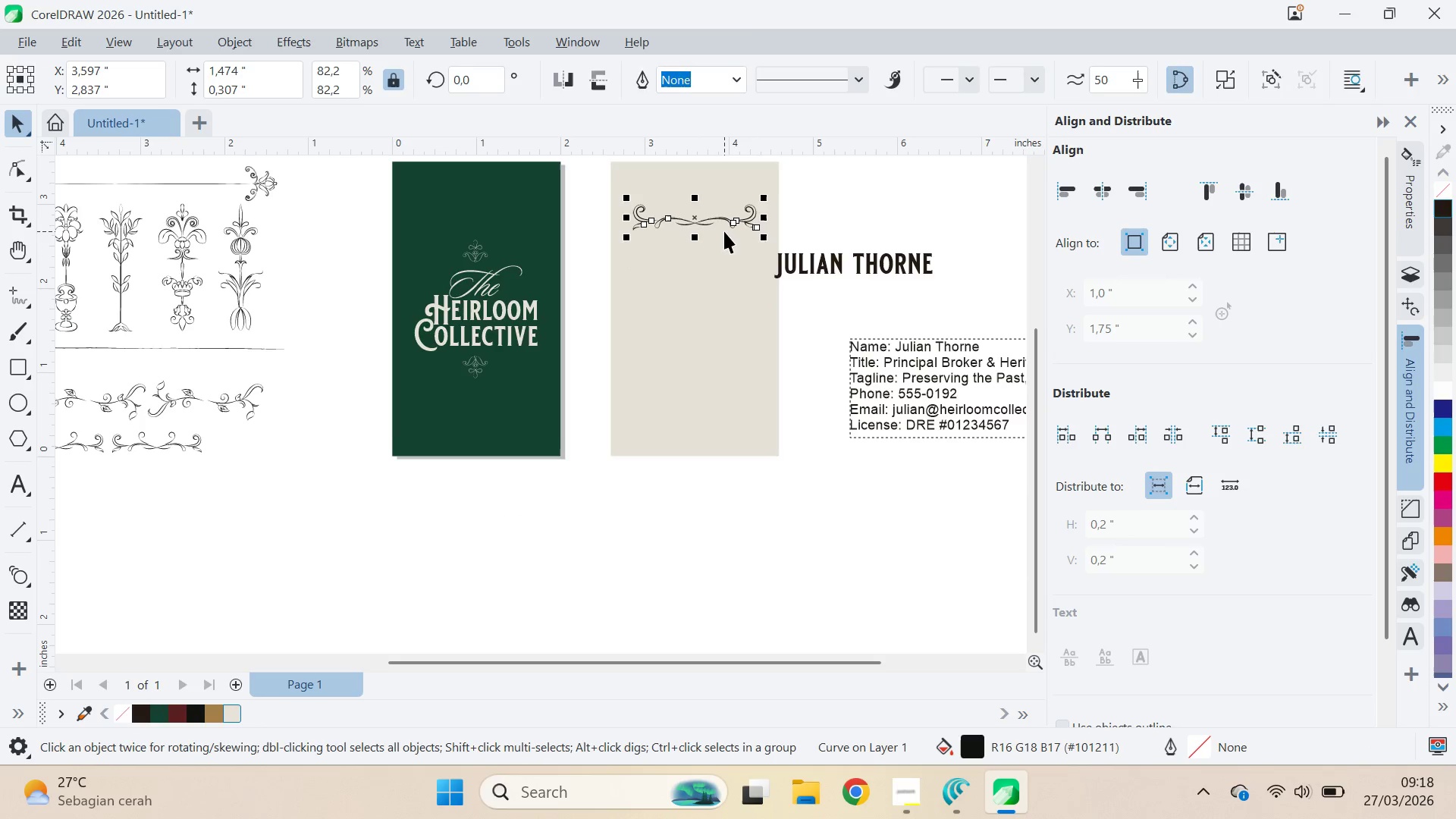 
type(cqvqv)
 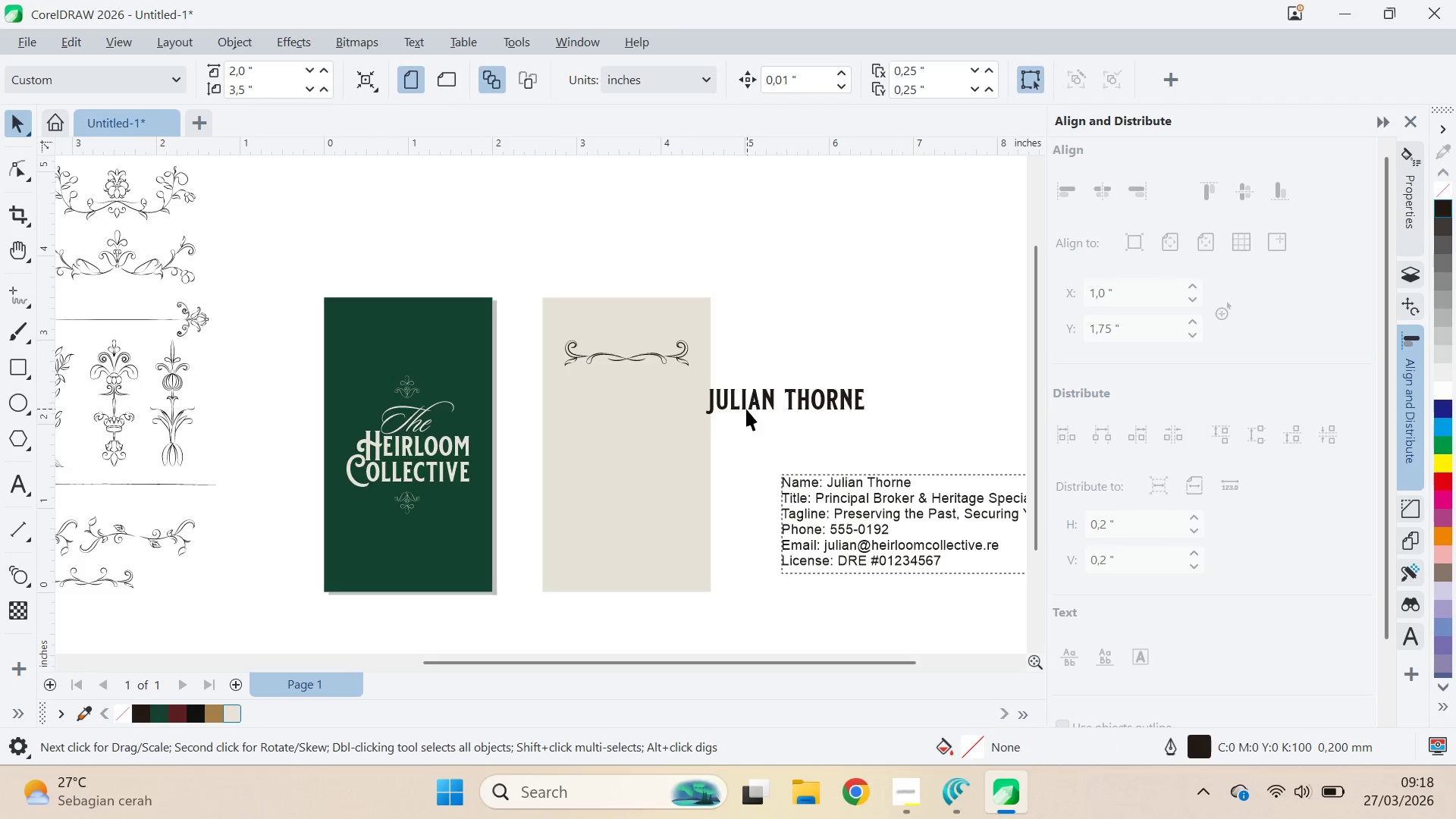 
left_click_drag(start_coordinate=[727, 259], to_coordinate=[721, 223])
 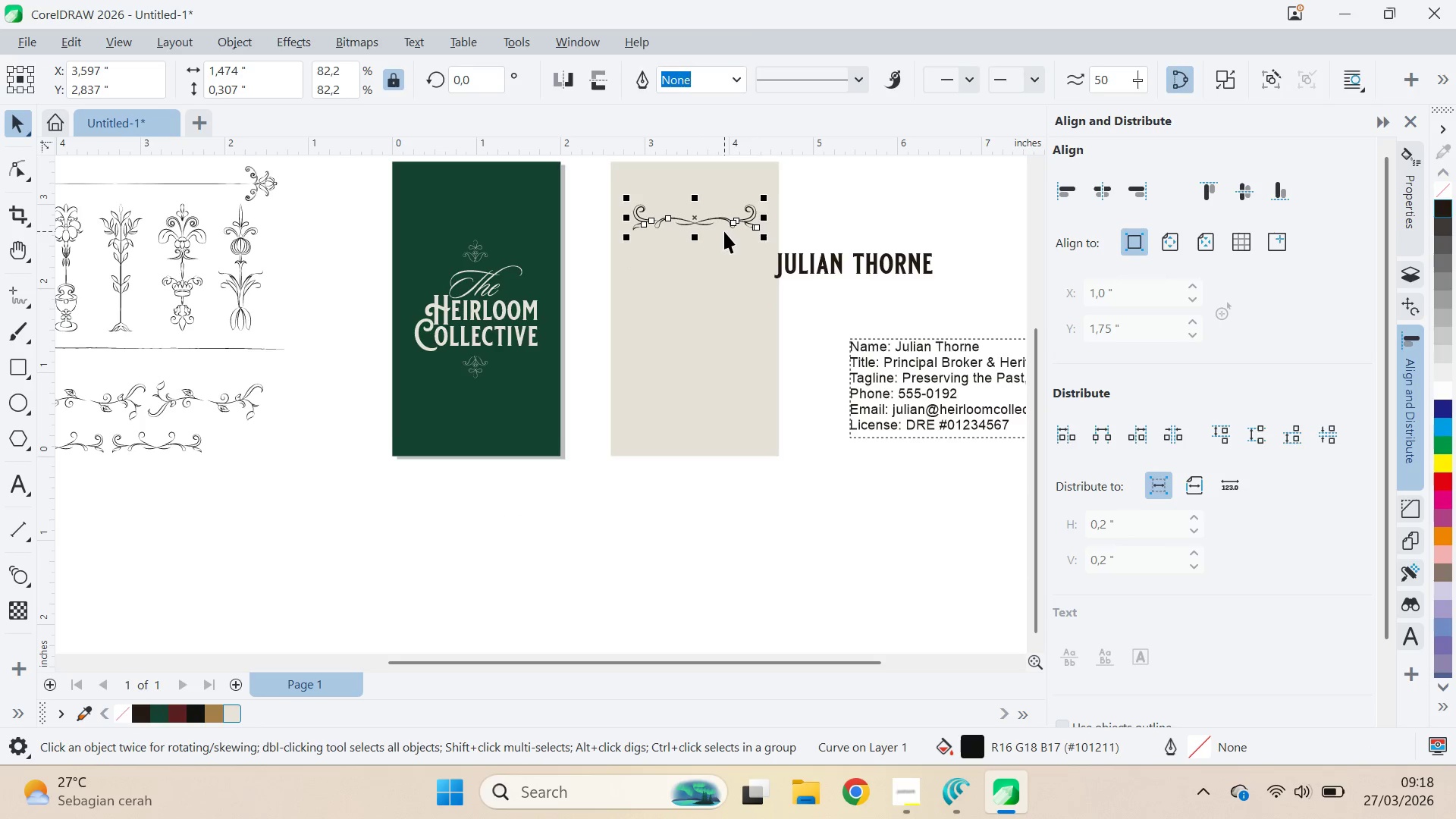 
left_click_drag(start_coordinate=[726, 231], to_coordinate=[660, 339])
 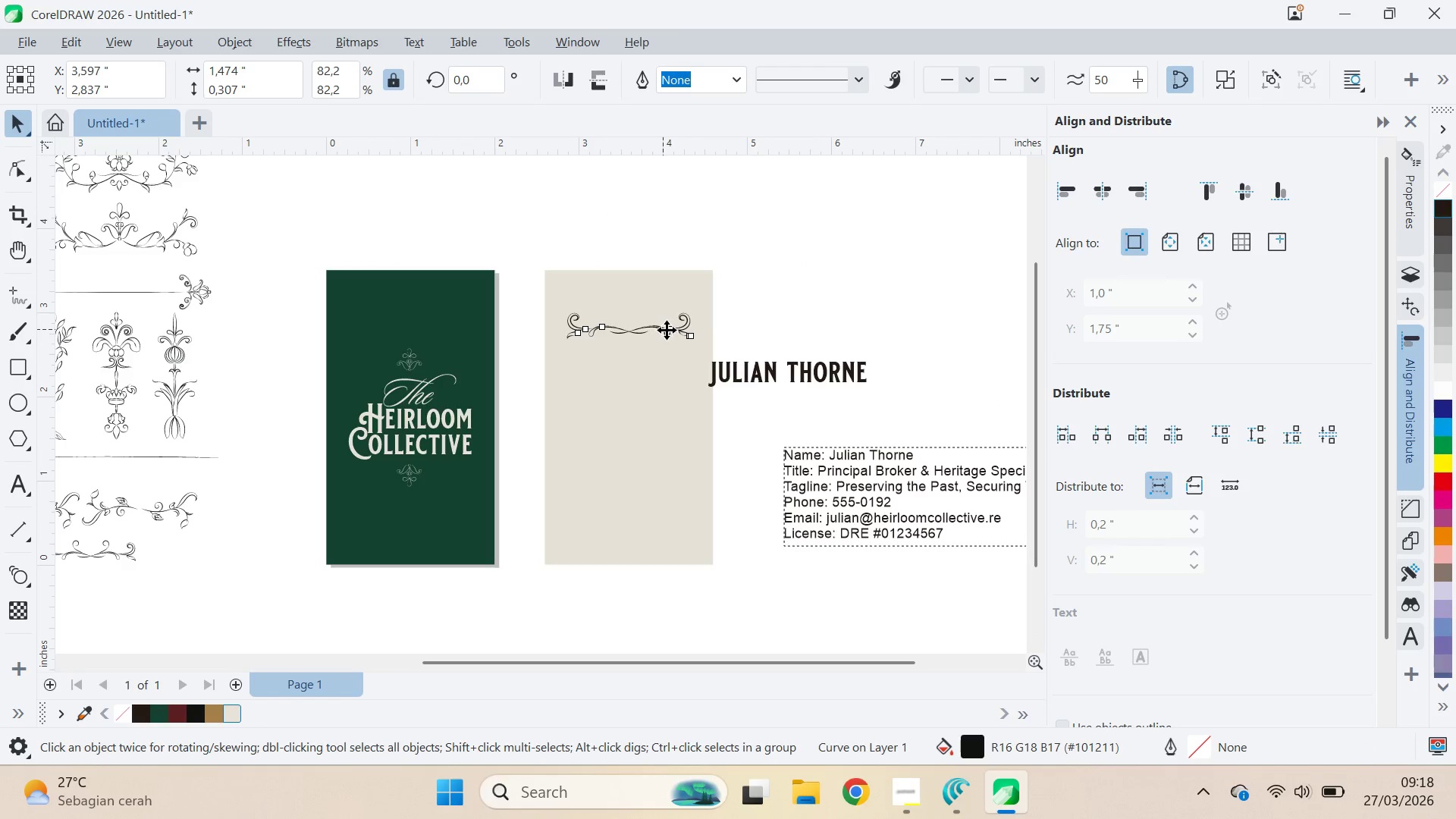 
left_click_drag(start_coordinate=[730, 318], to_coordinate=[657, 366])
 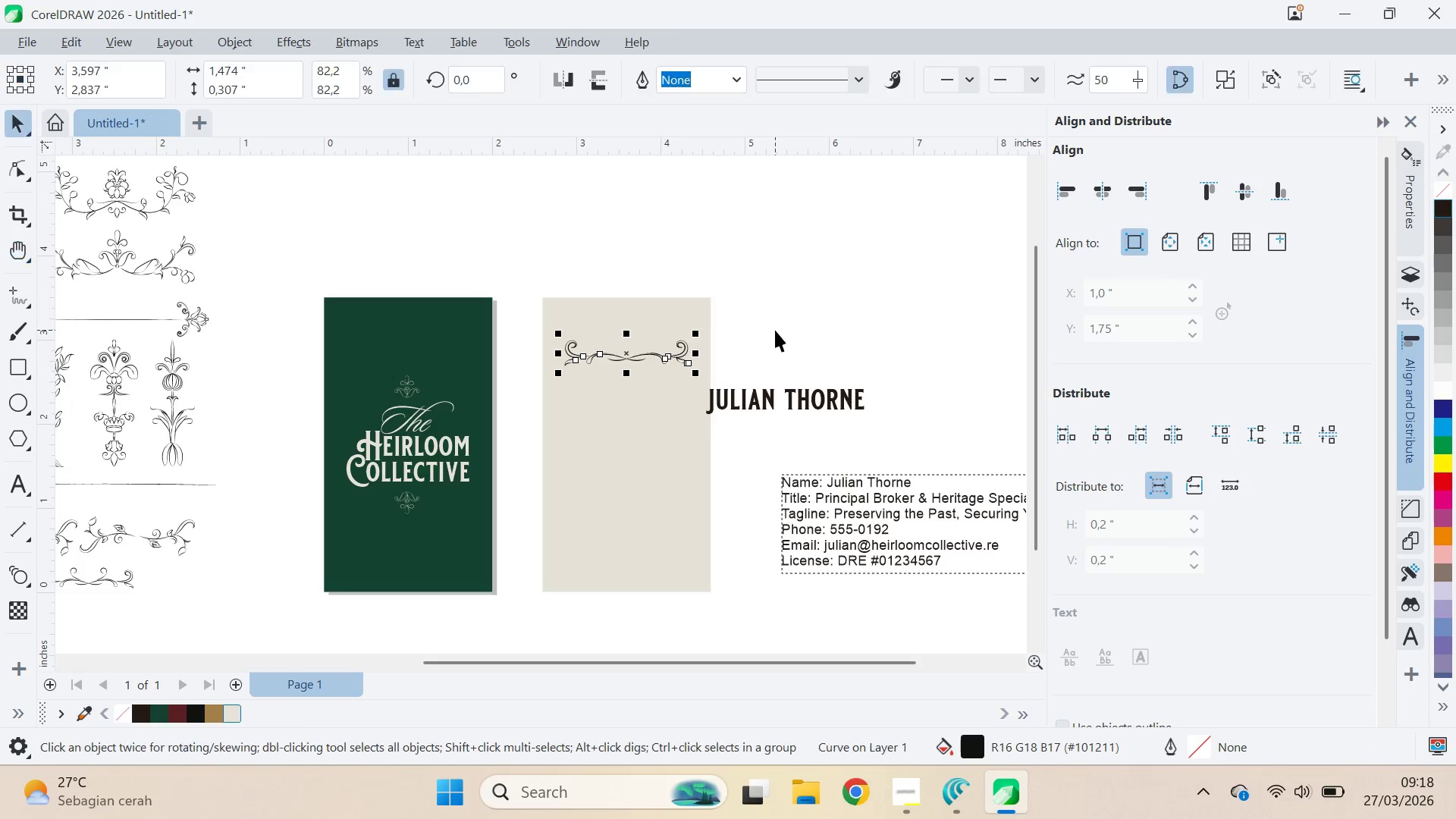 
left_click([775, 330])
 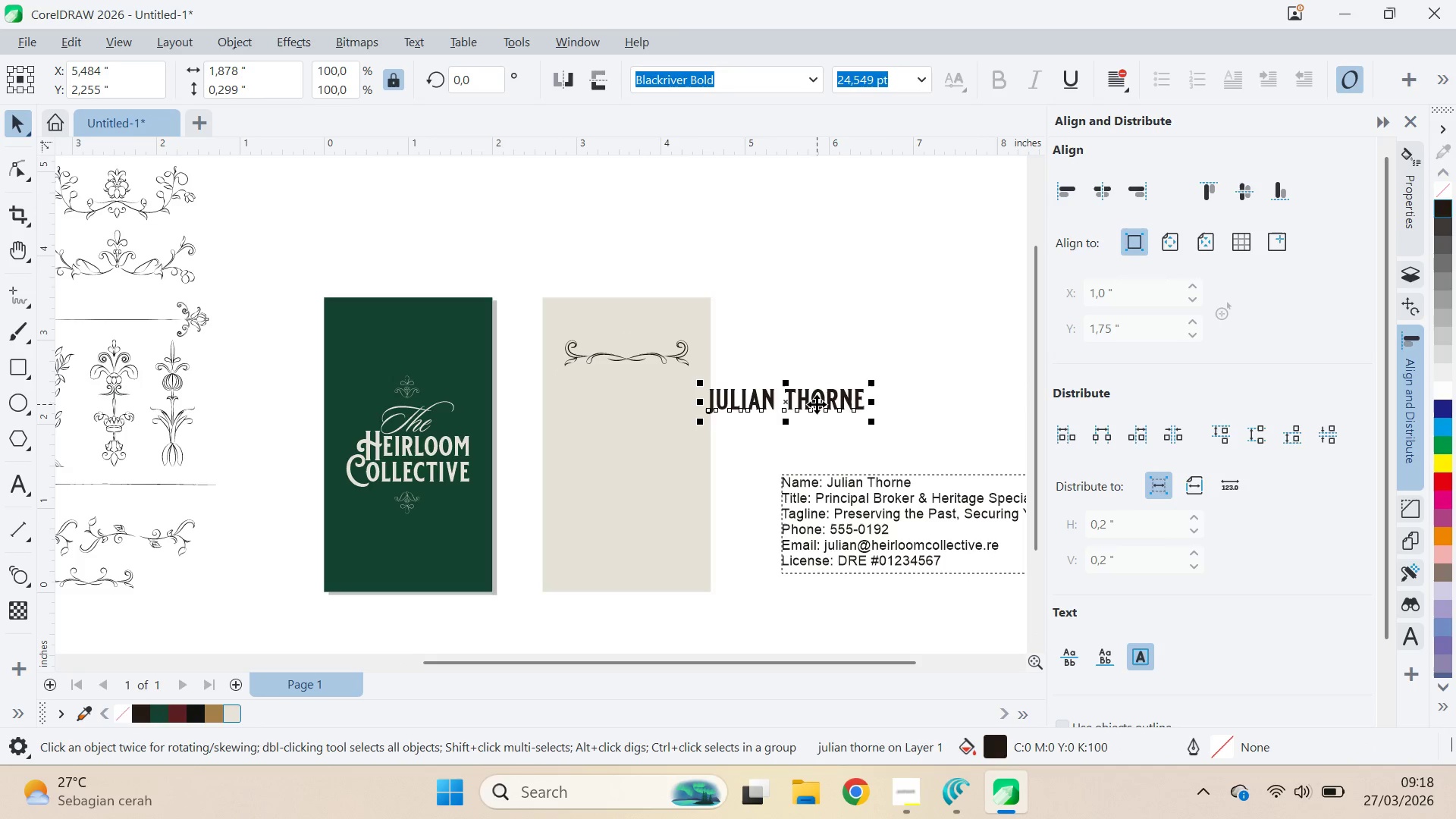 
hold_key(key=ShiftLeft, duration=0.5)
left_click([677, 359])
 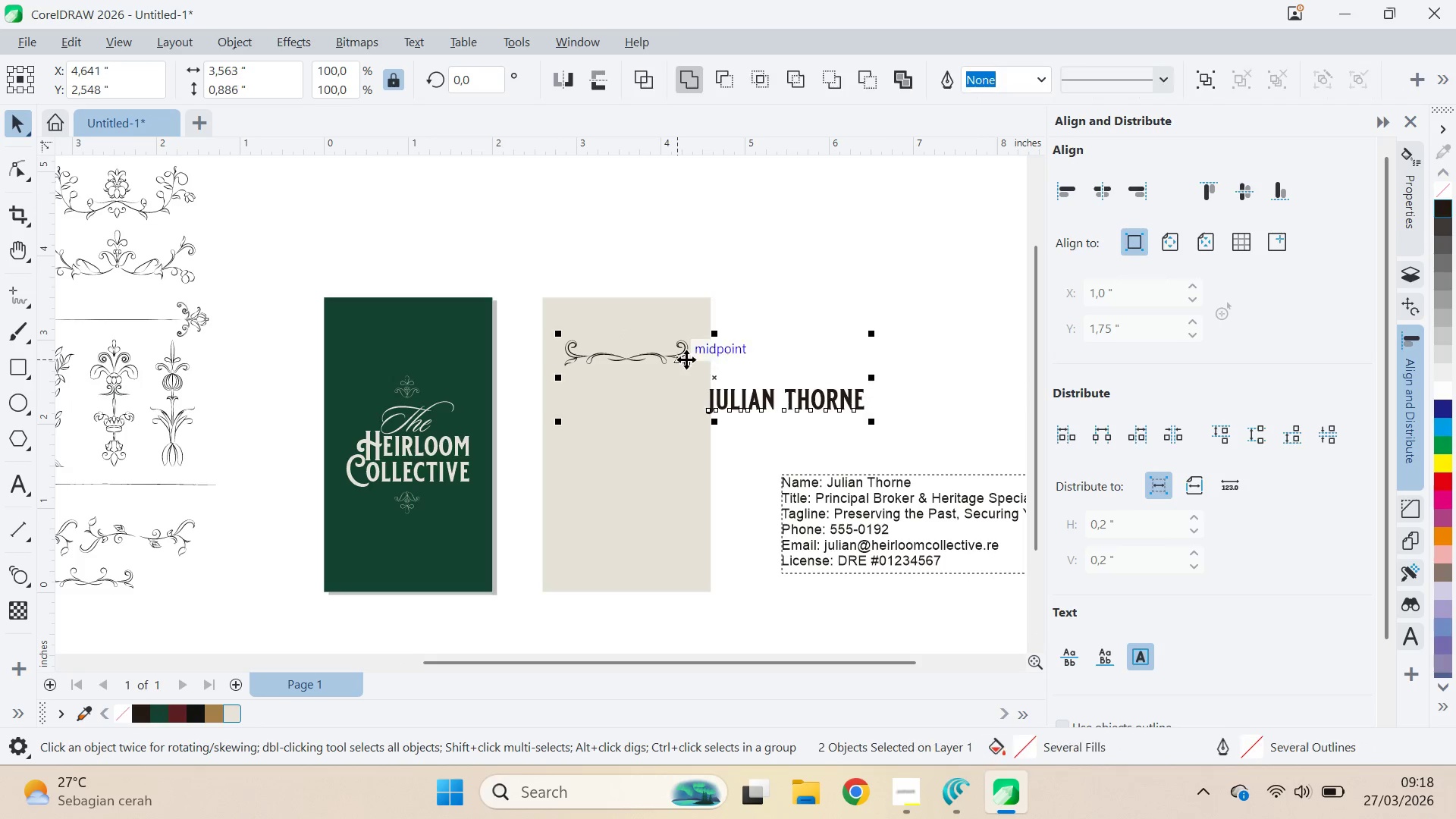 
key(C)
 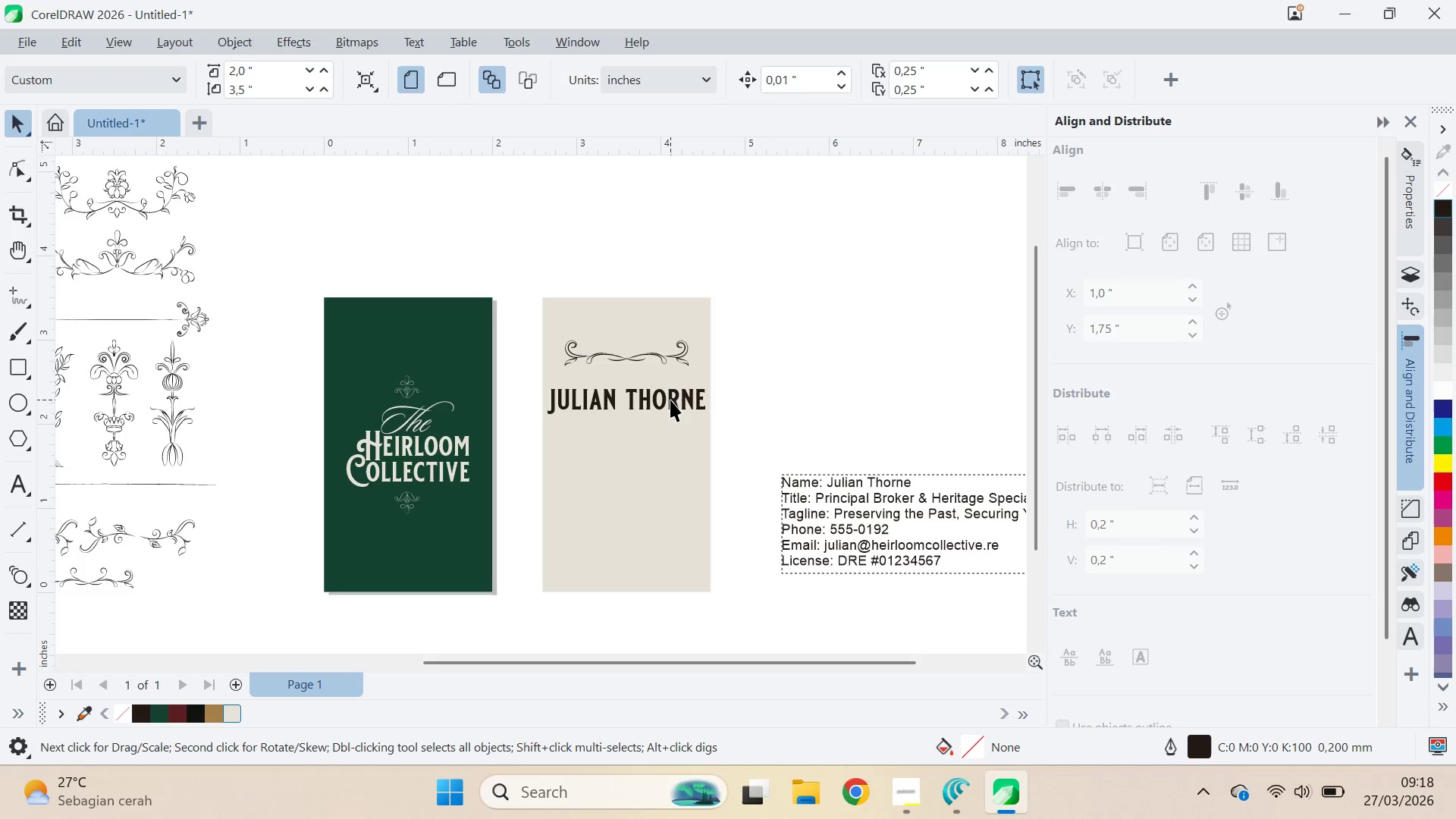 
triple_click([670, 400])
 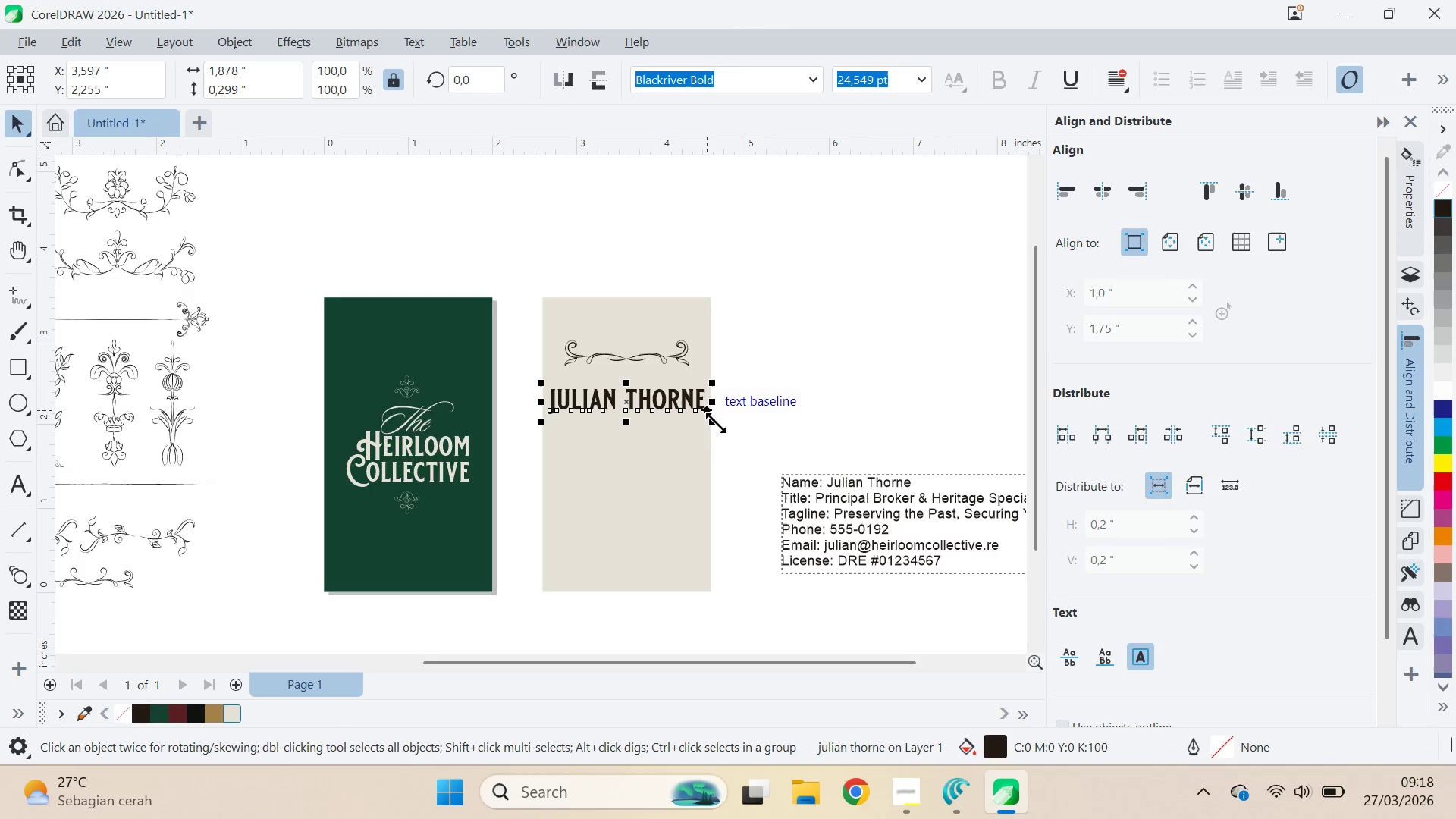 
left_click_drag(start_coordinate=[715, 422], to_coordinate=[676, 418])
 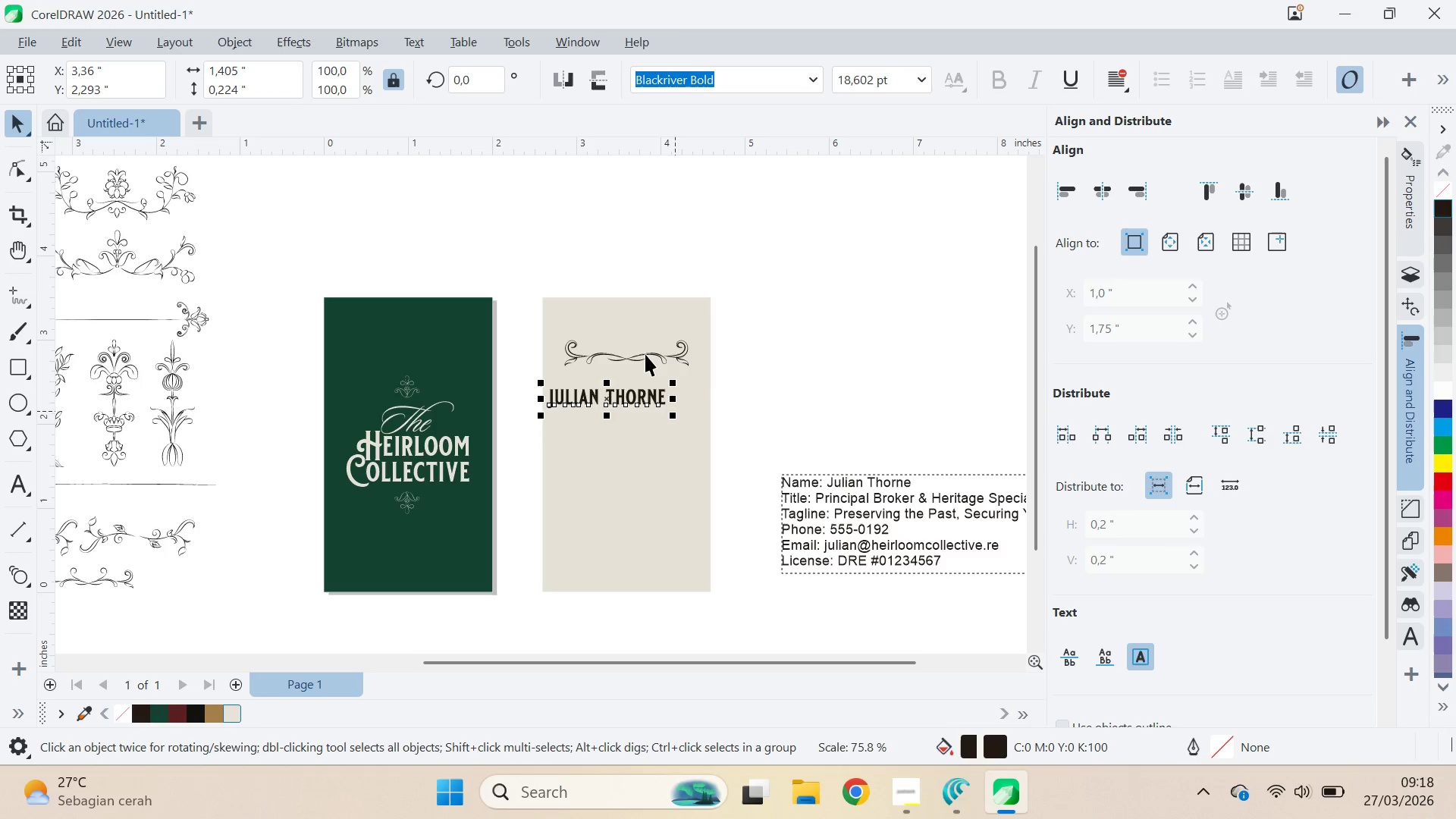 
hold_key(key=ShiftLeft, duration=0.39)
left_click([645, 355])
 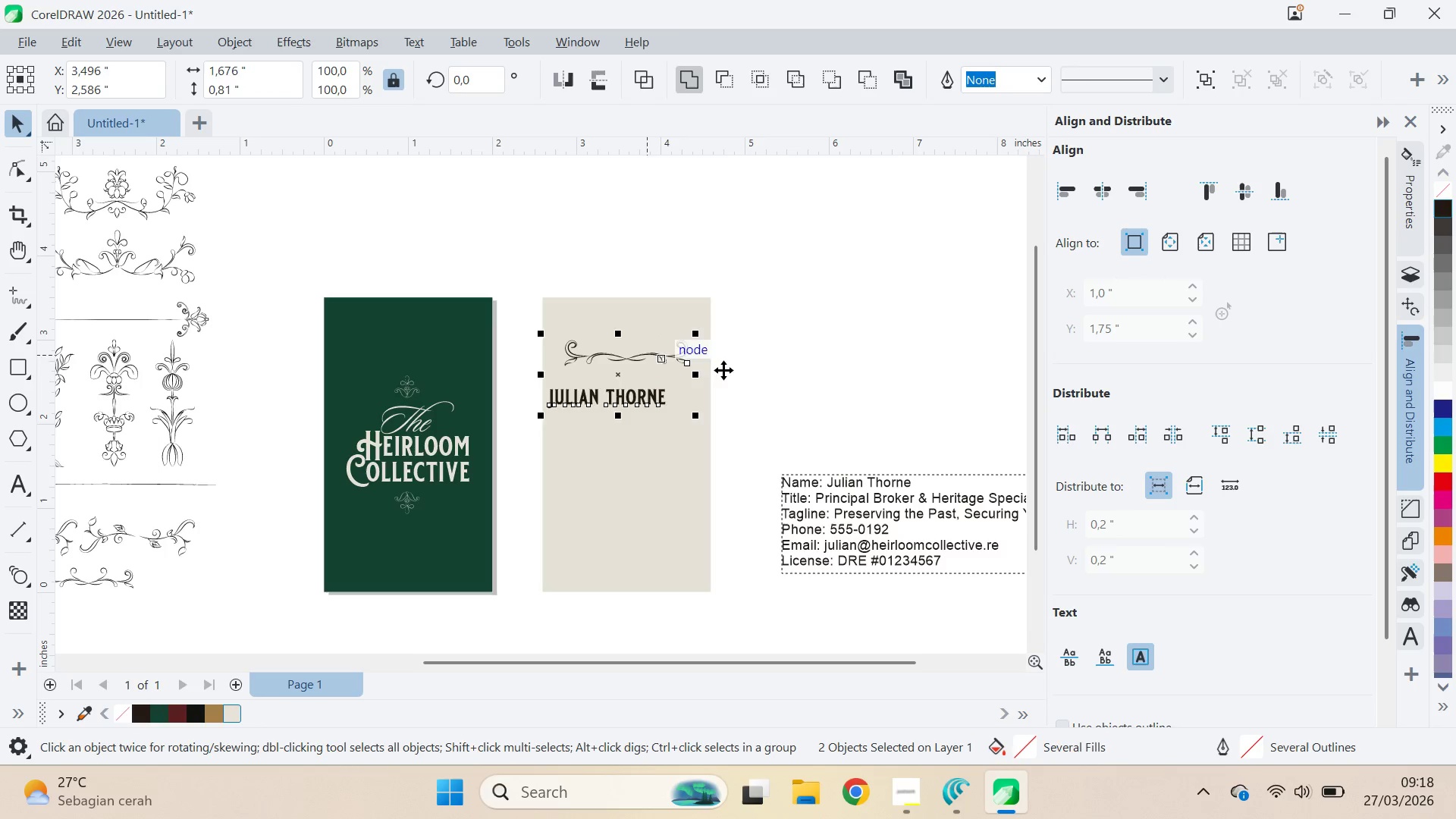 
type(cqv)
 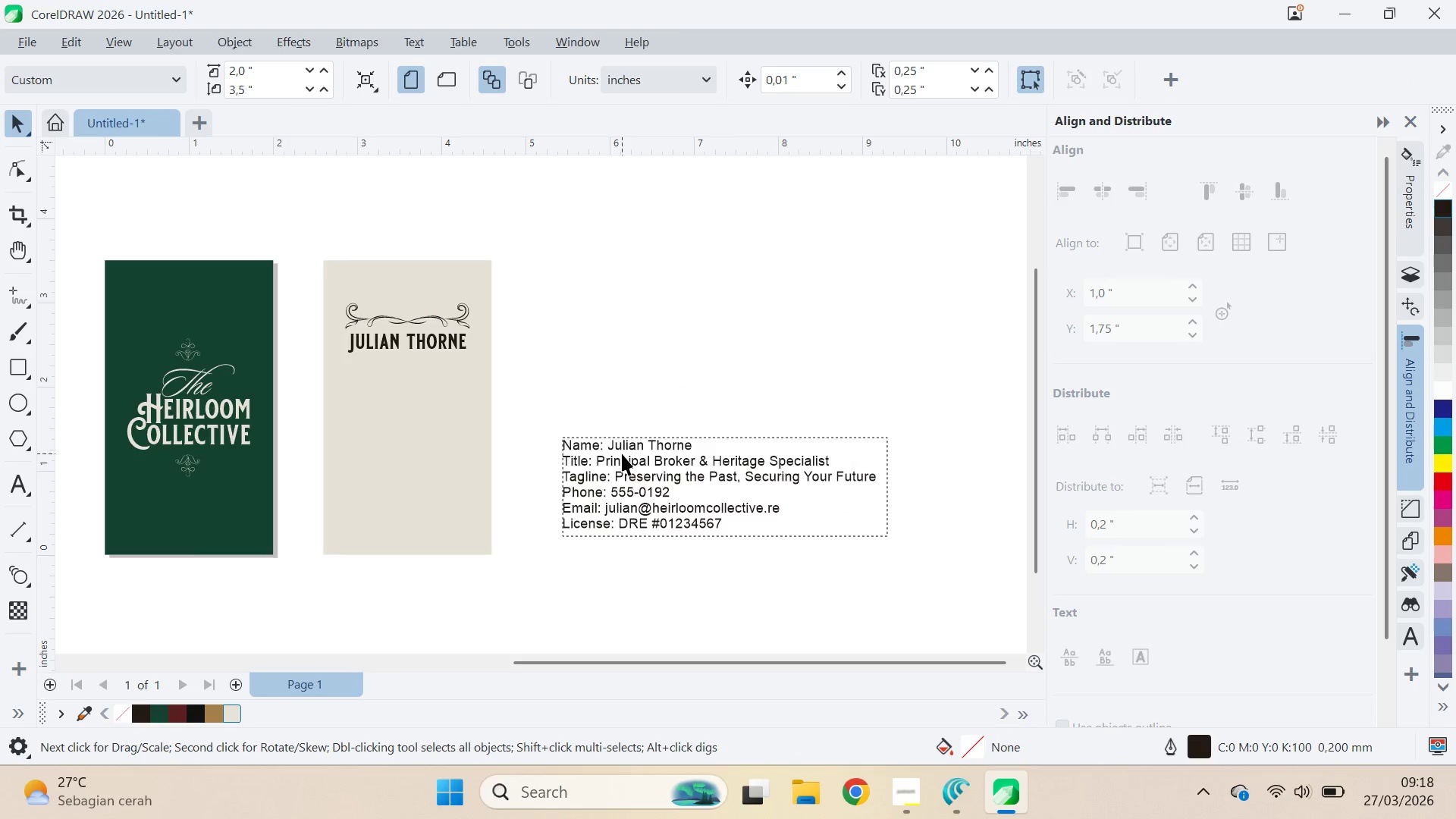 
left_click_drag(start_coordinate=[629, 400], to_coordinate=[626, 381])
 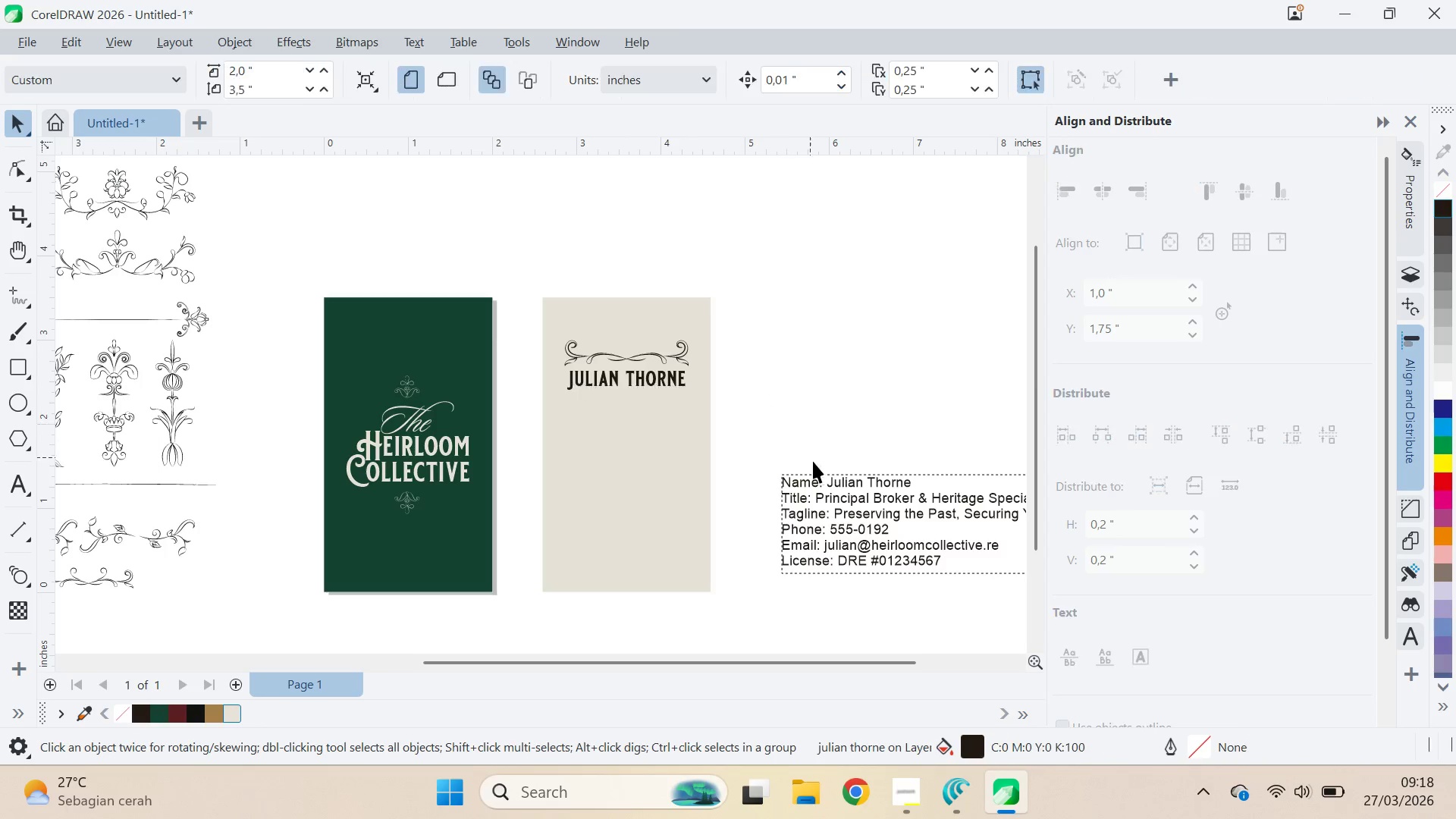 
left_click_drag(start_coordinate=[830, 429], to_coordinate=[610, 392])
 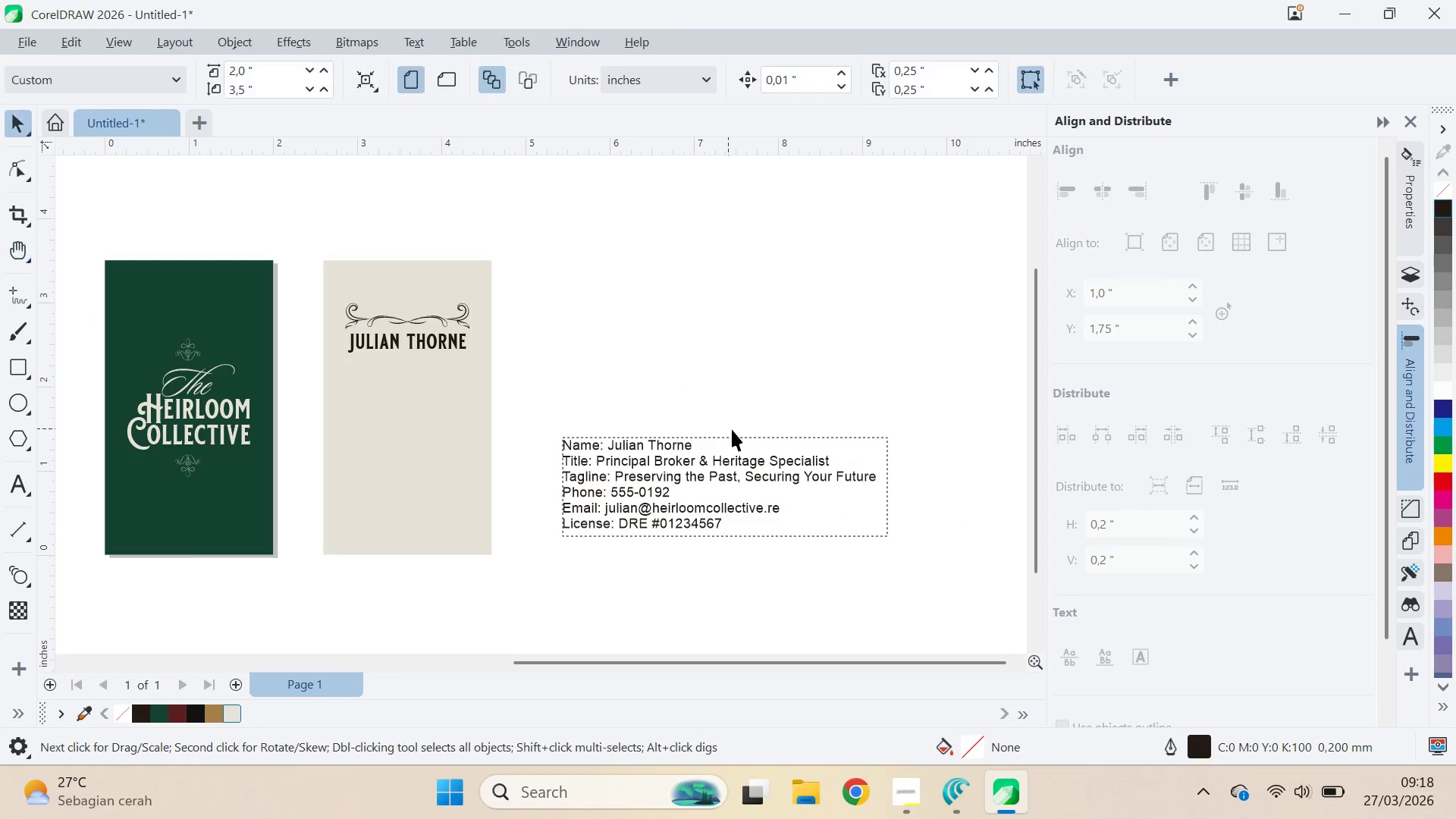 
left_click_drag(start_coordinate=[733, 429], to_coordinate=[720, 432])
 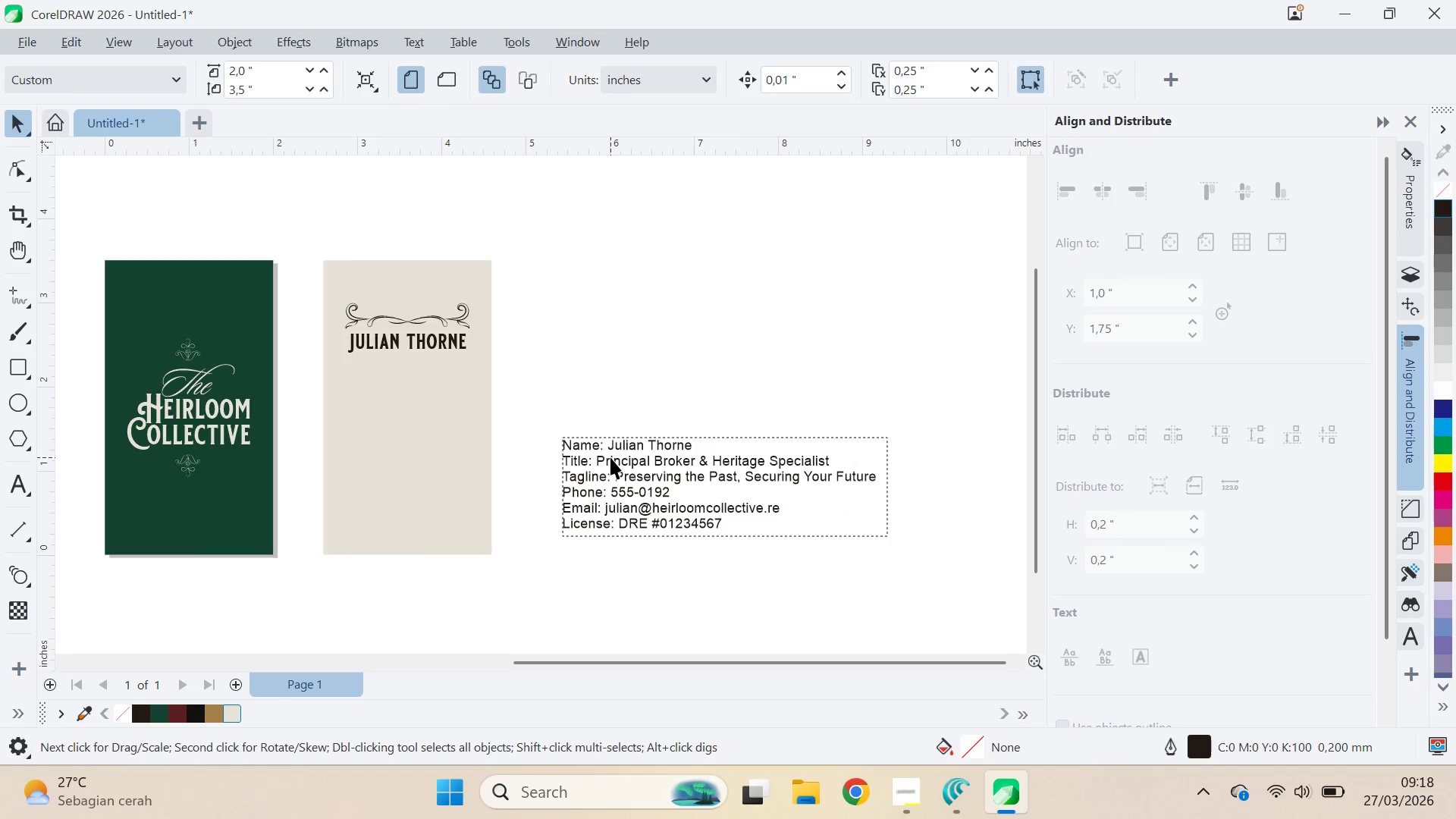 
double_click([610, 457])
 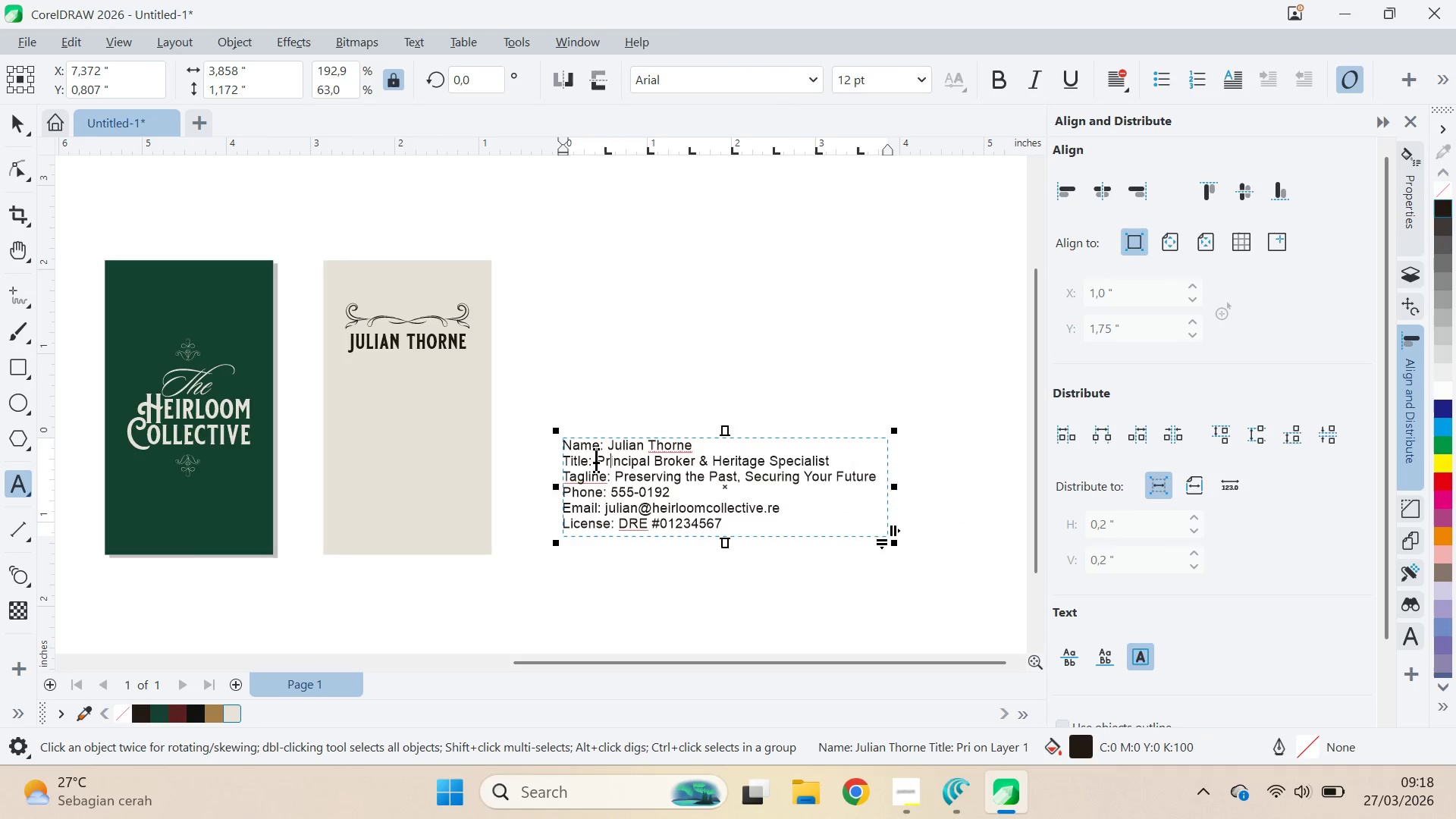 
left_click_drag(start_coordinate=[596, 458], to_coordinate=[830, 460])
 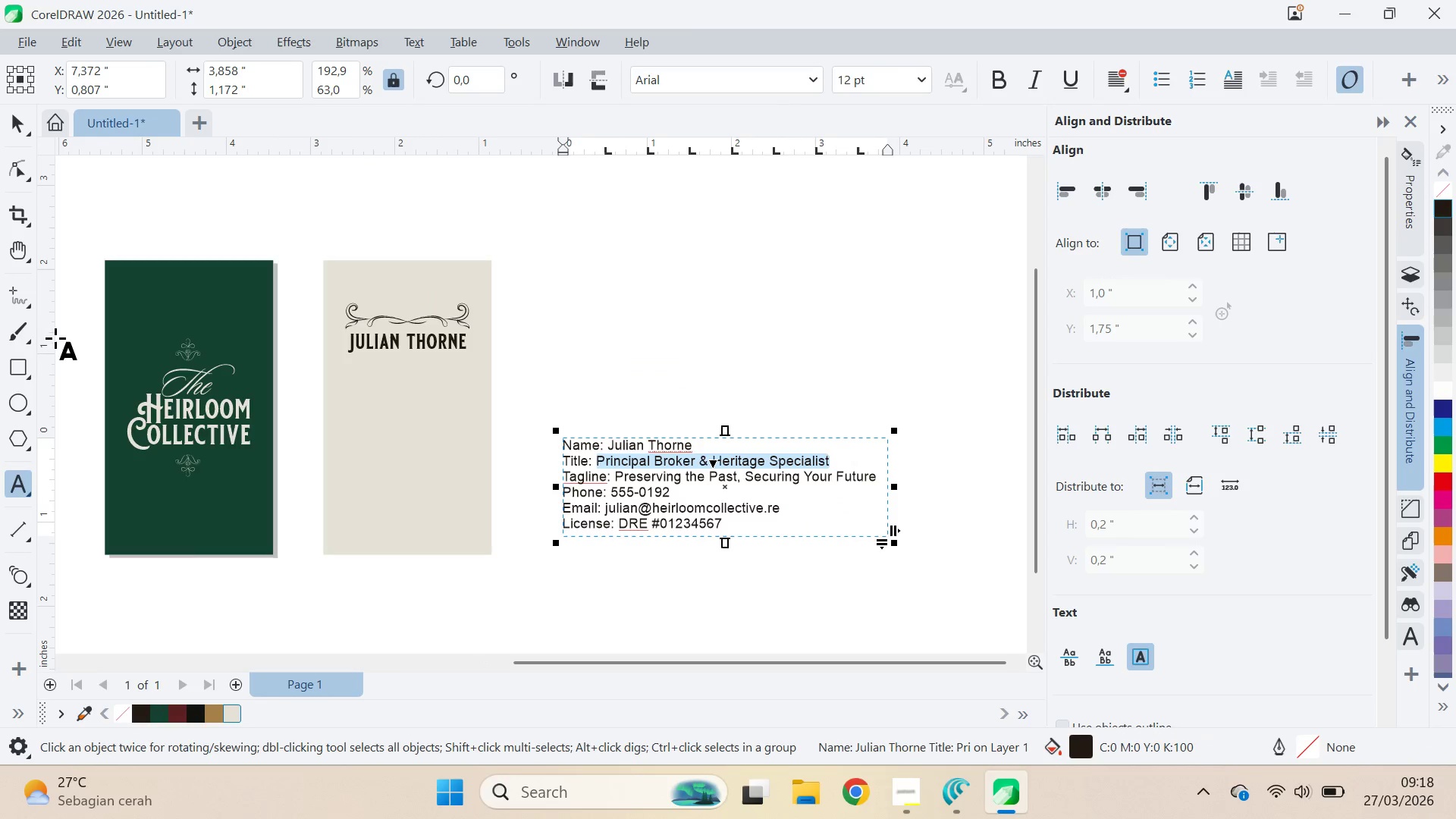 
key(Control+C)
 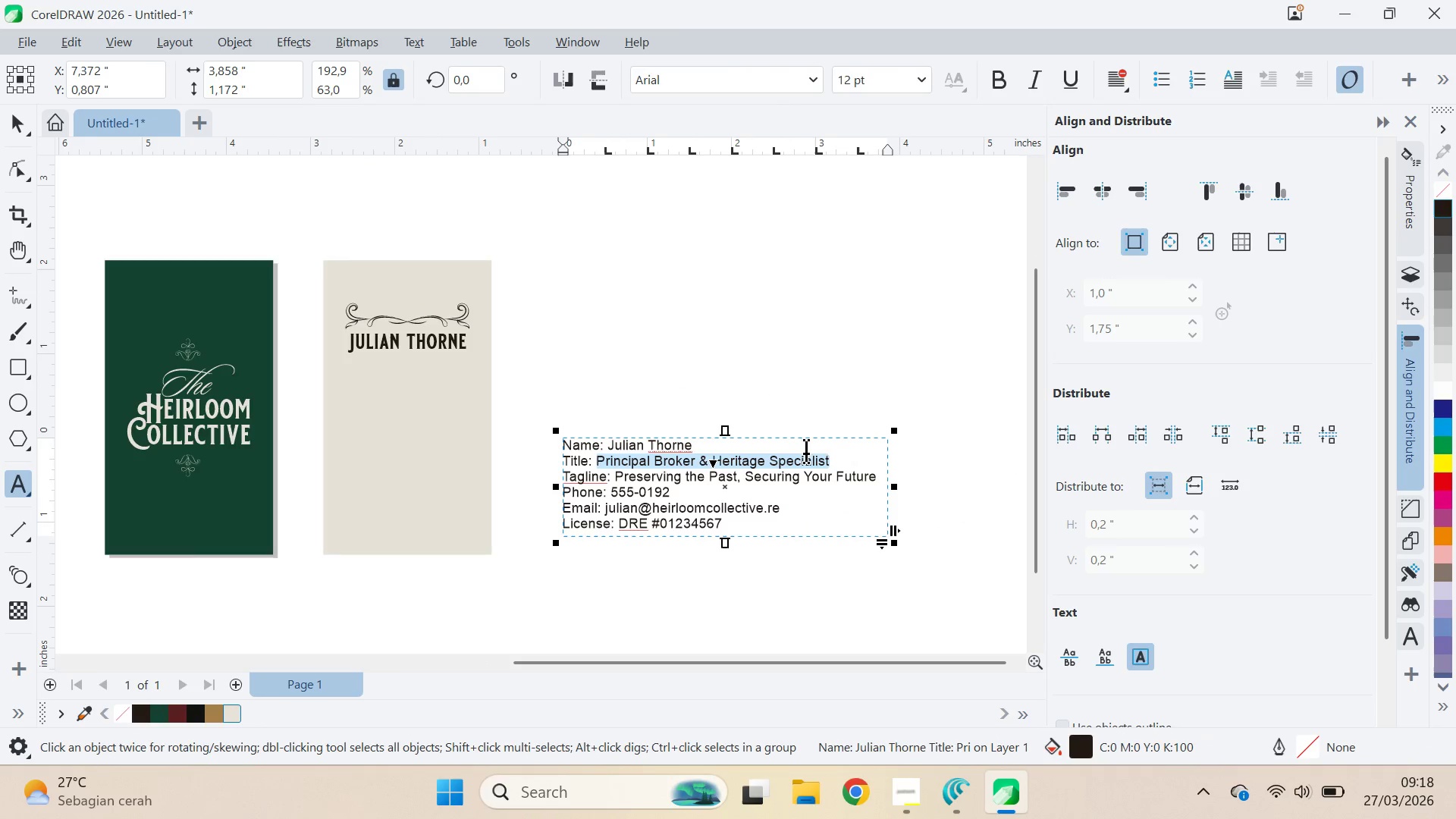 
key(Control+C)
 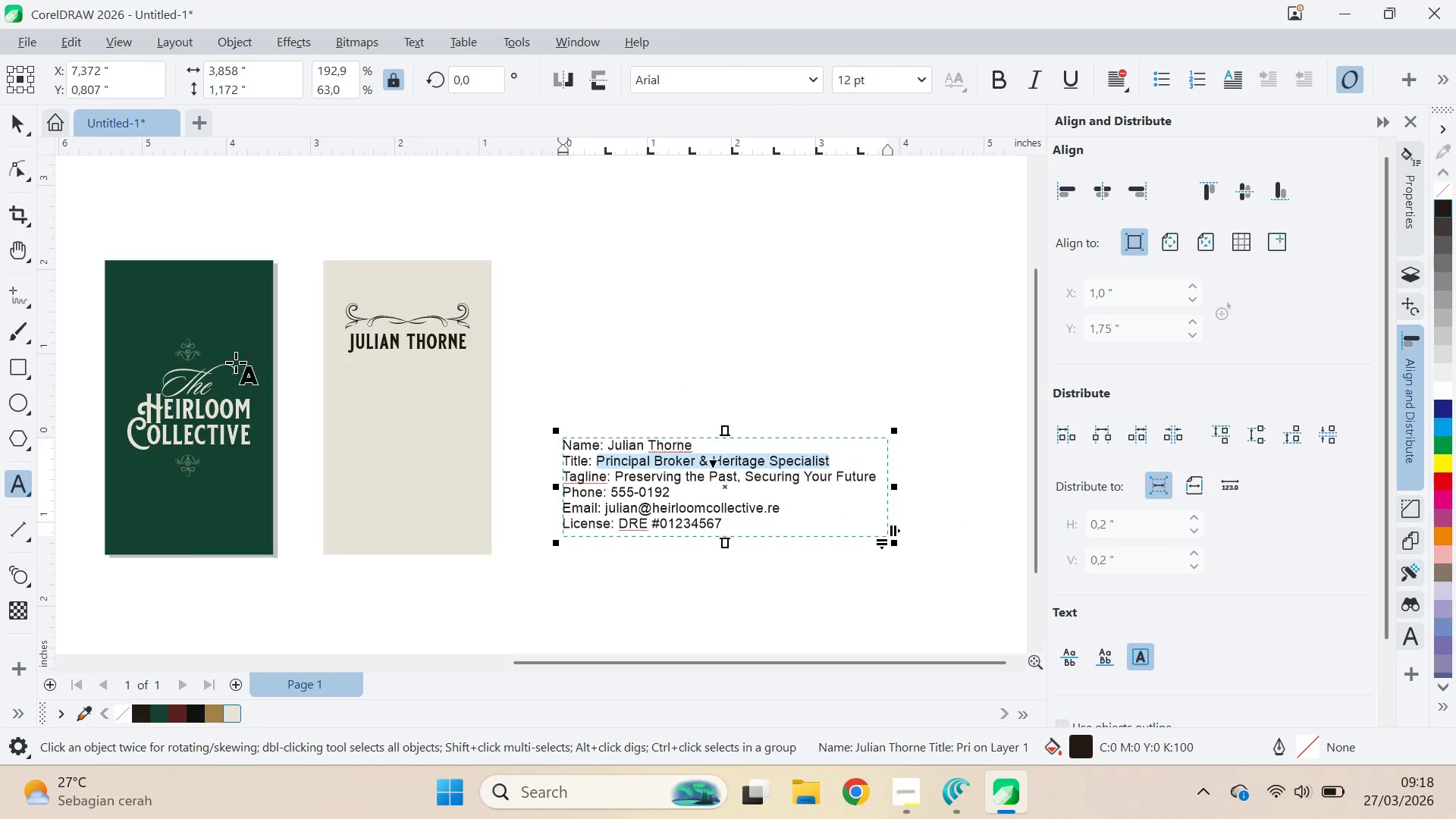 
key(Control+C)
 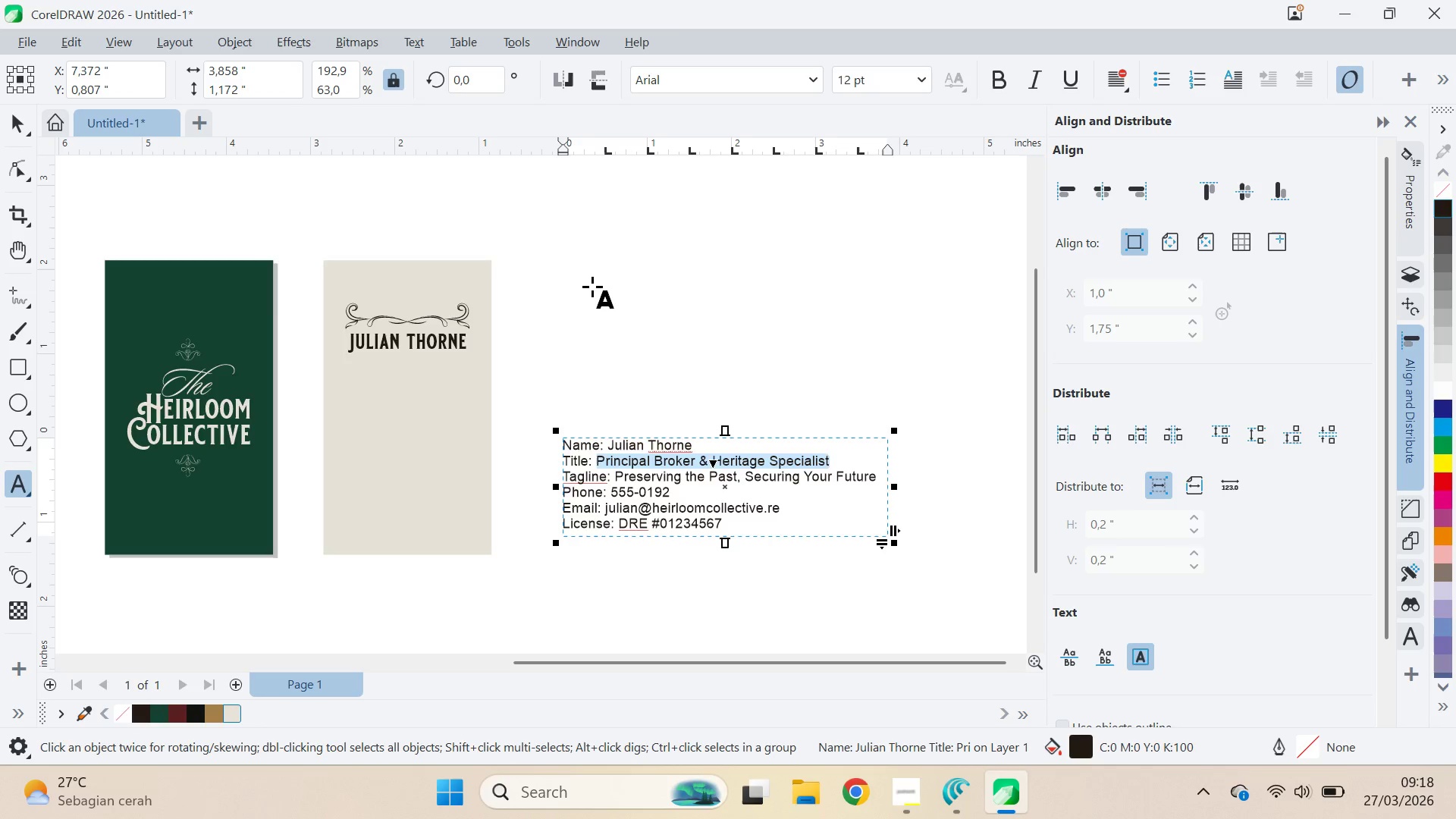 
key(Control+V)
 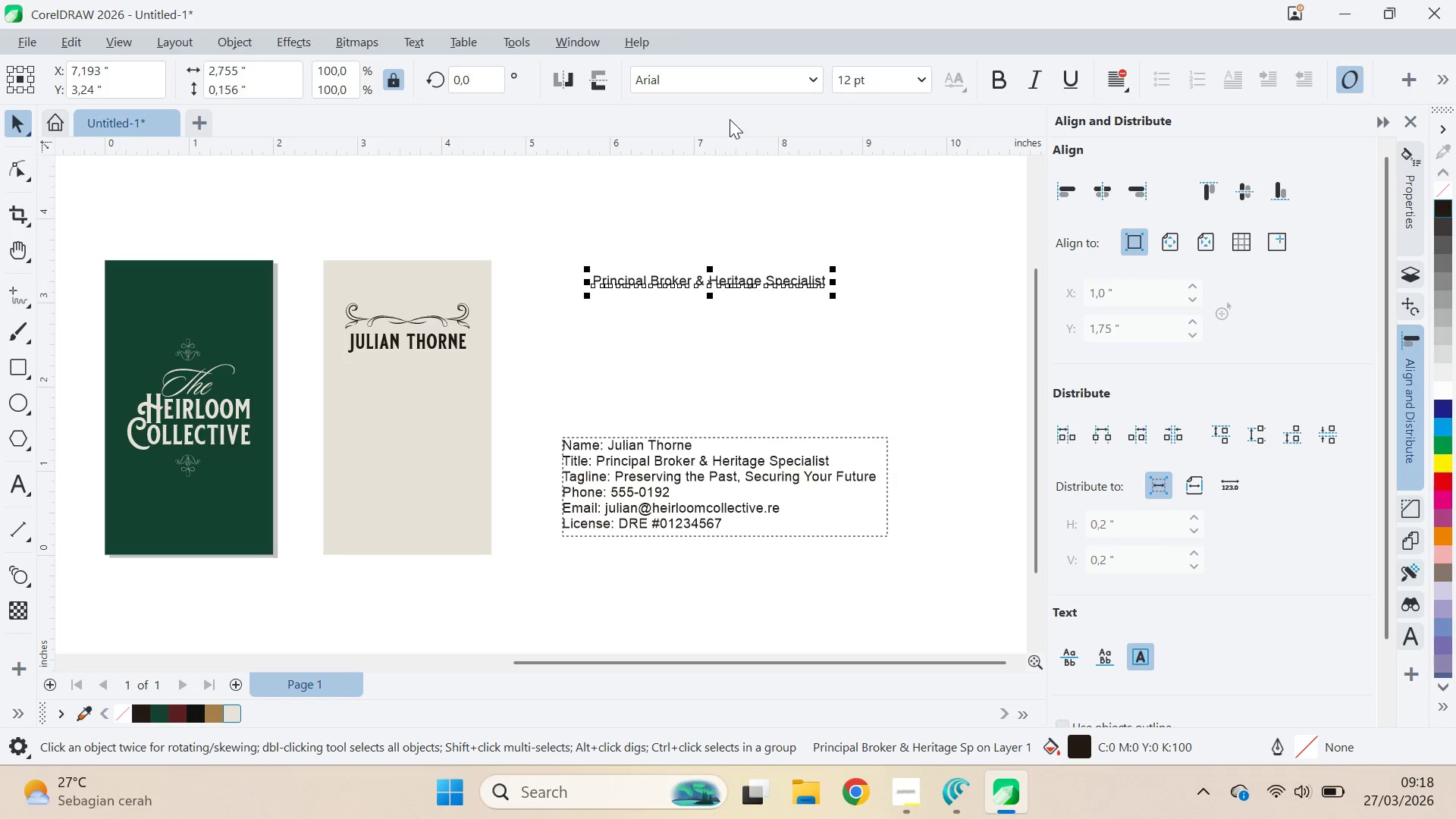 
left_click([811, 76])
 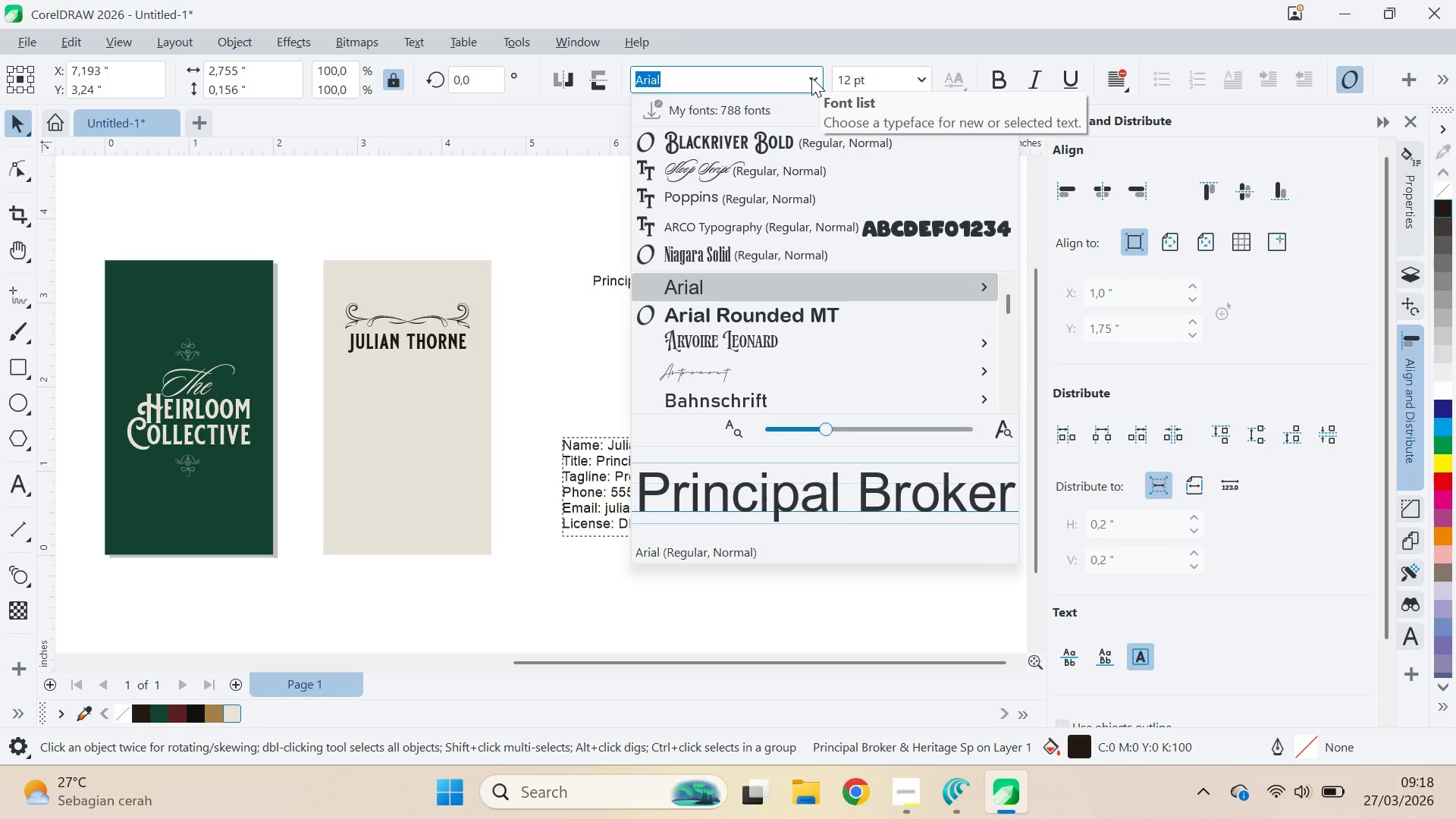 
double_click([734, 83])
 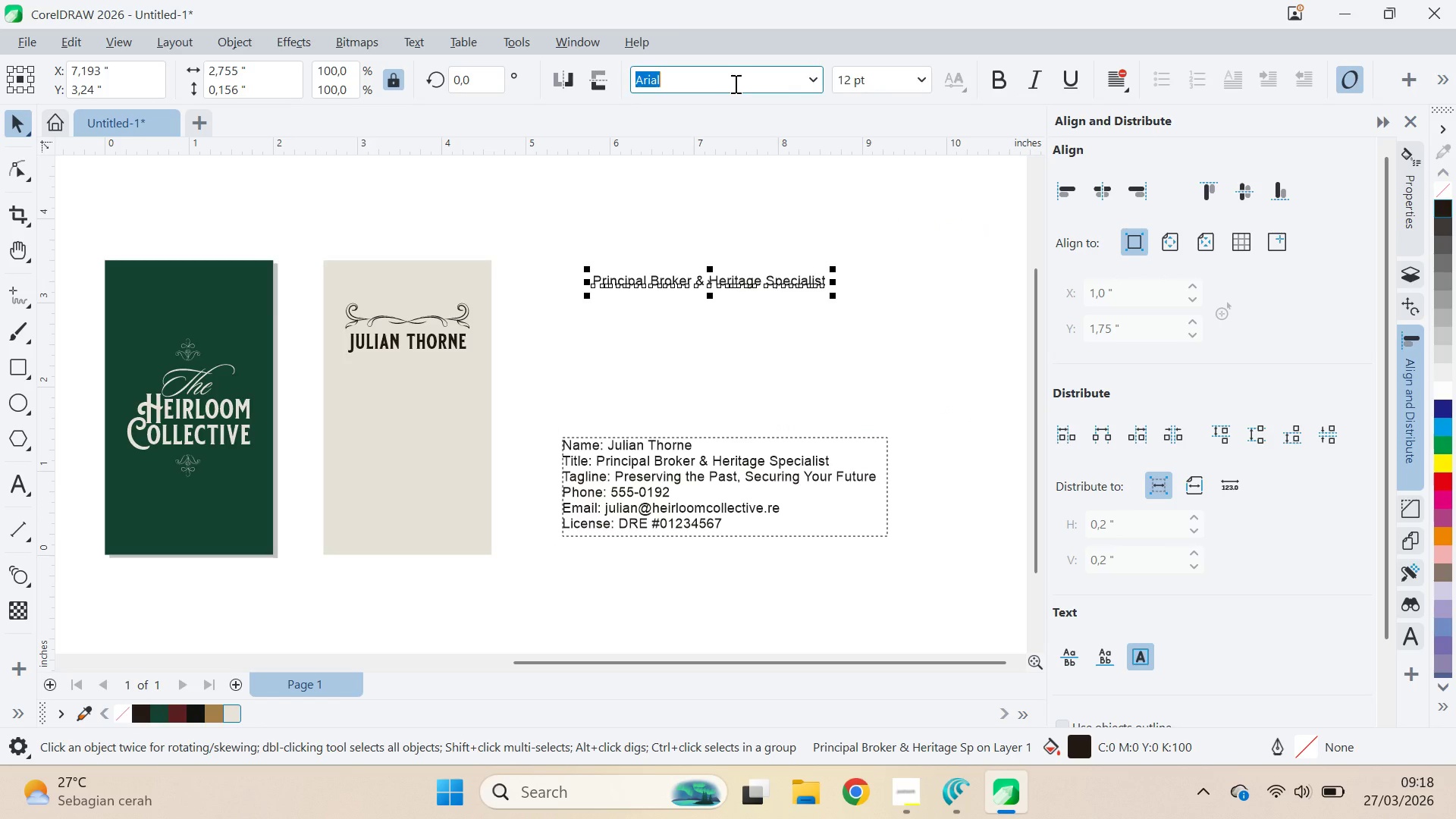 
type(mont)
key(Backspace)
type(s)
 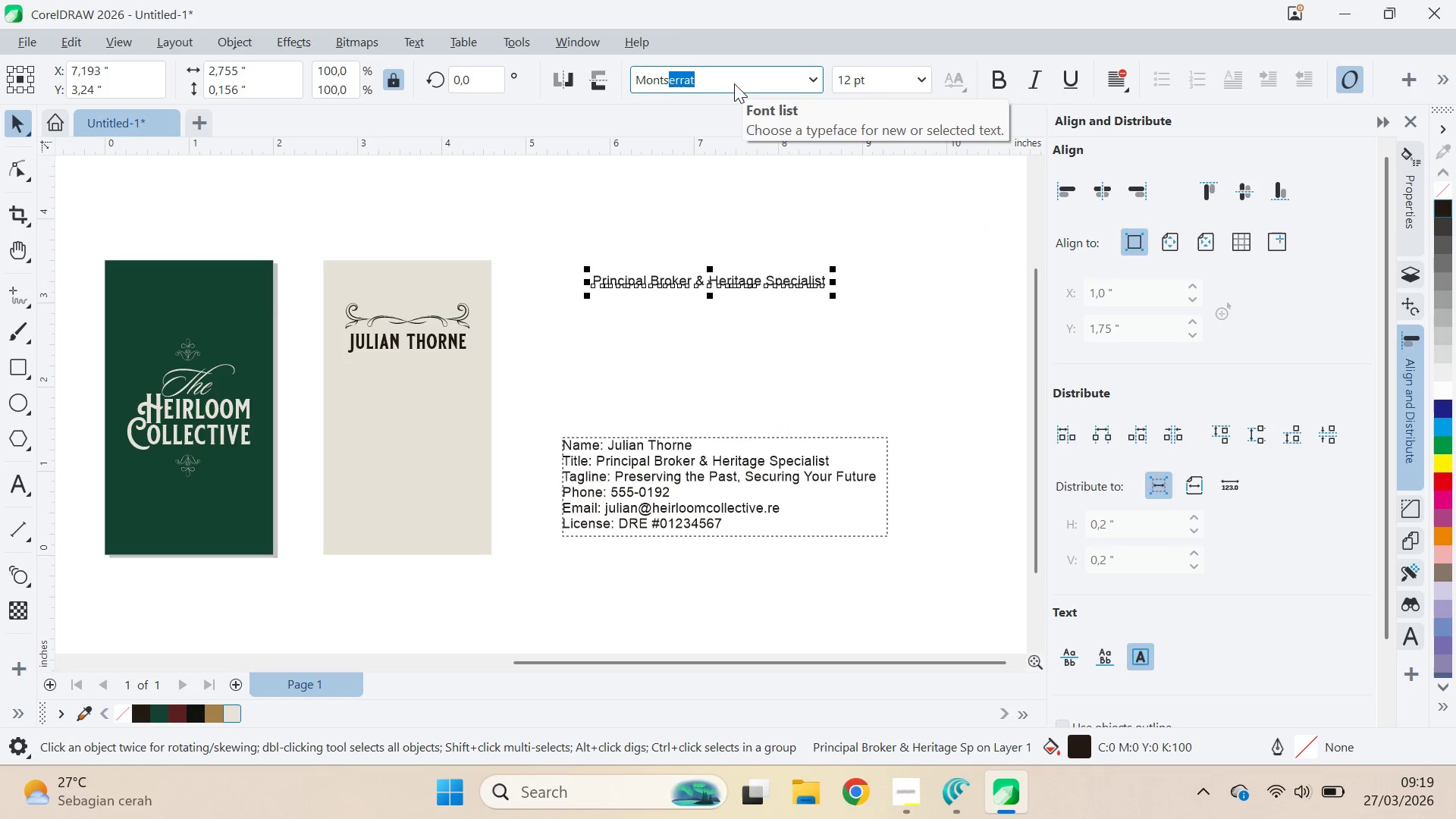 
key(Enter)
 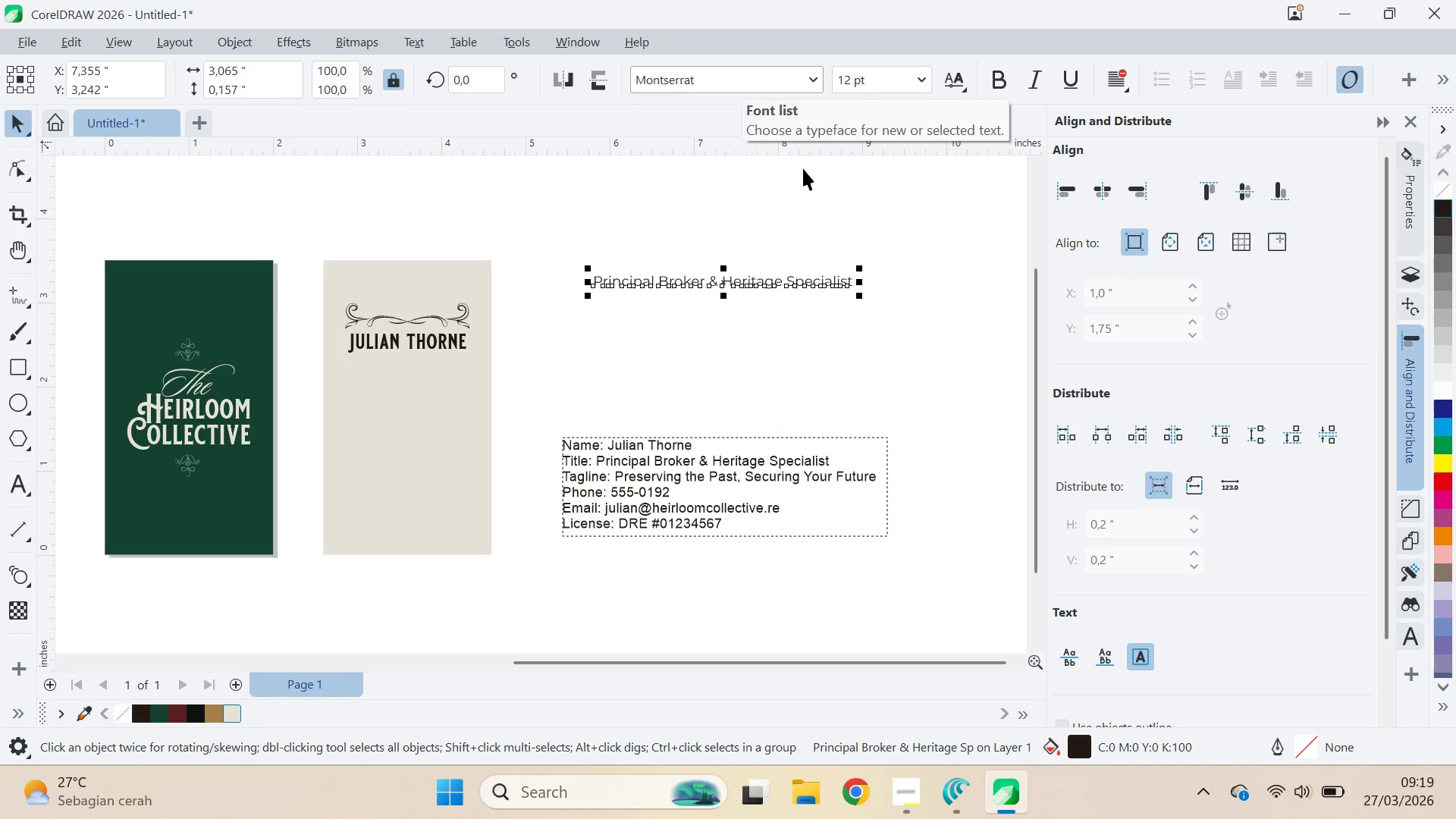 
left_click_drag(start_coordinate=[823, 190], to_coordinate=[825, 194])
 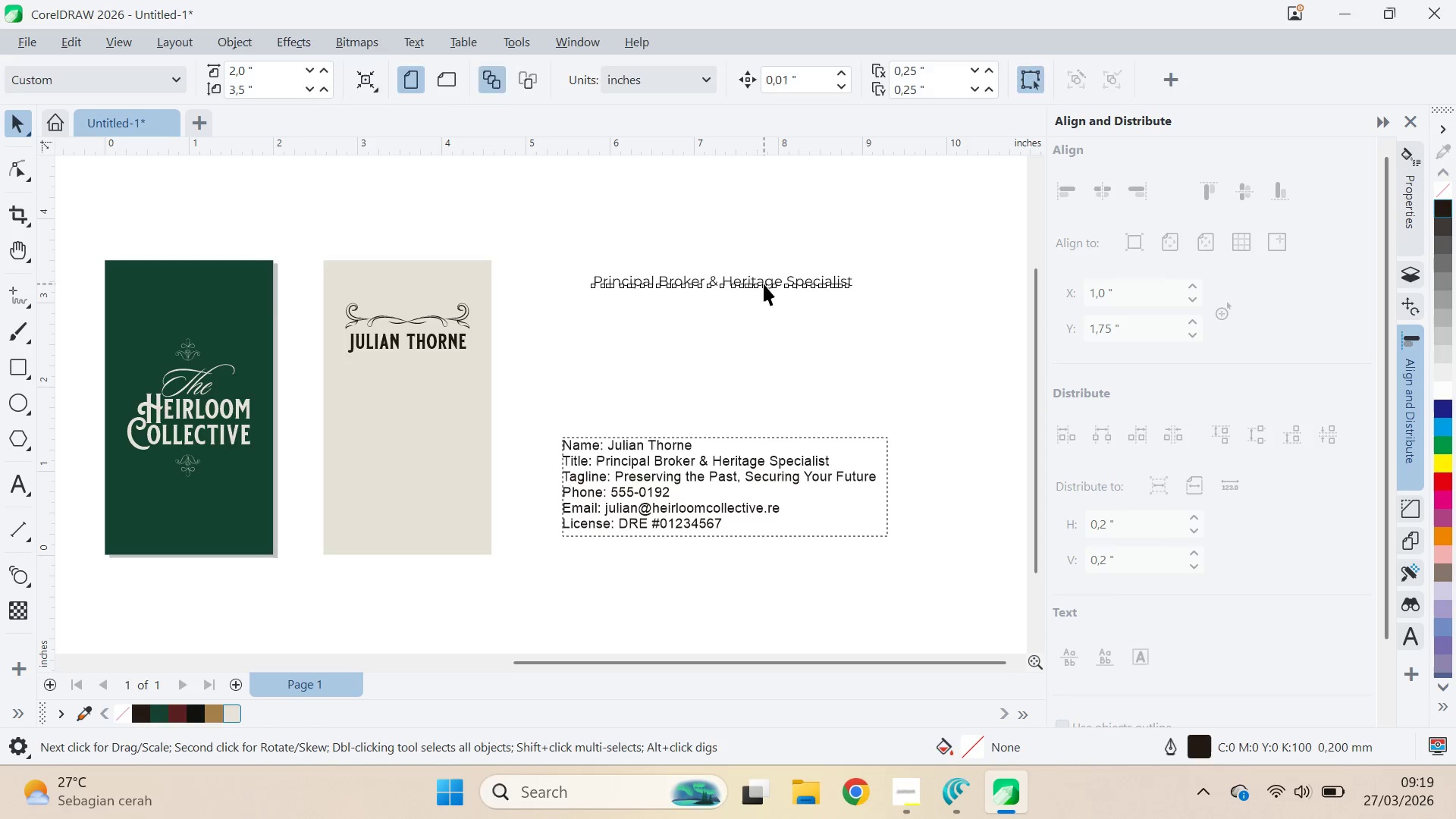 
left_click([927, 81])
 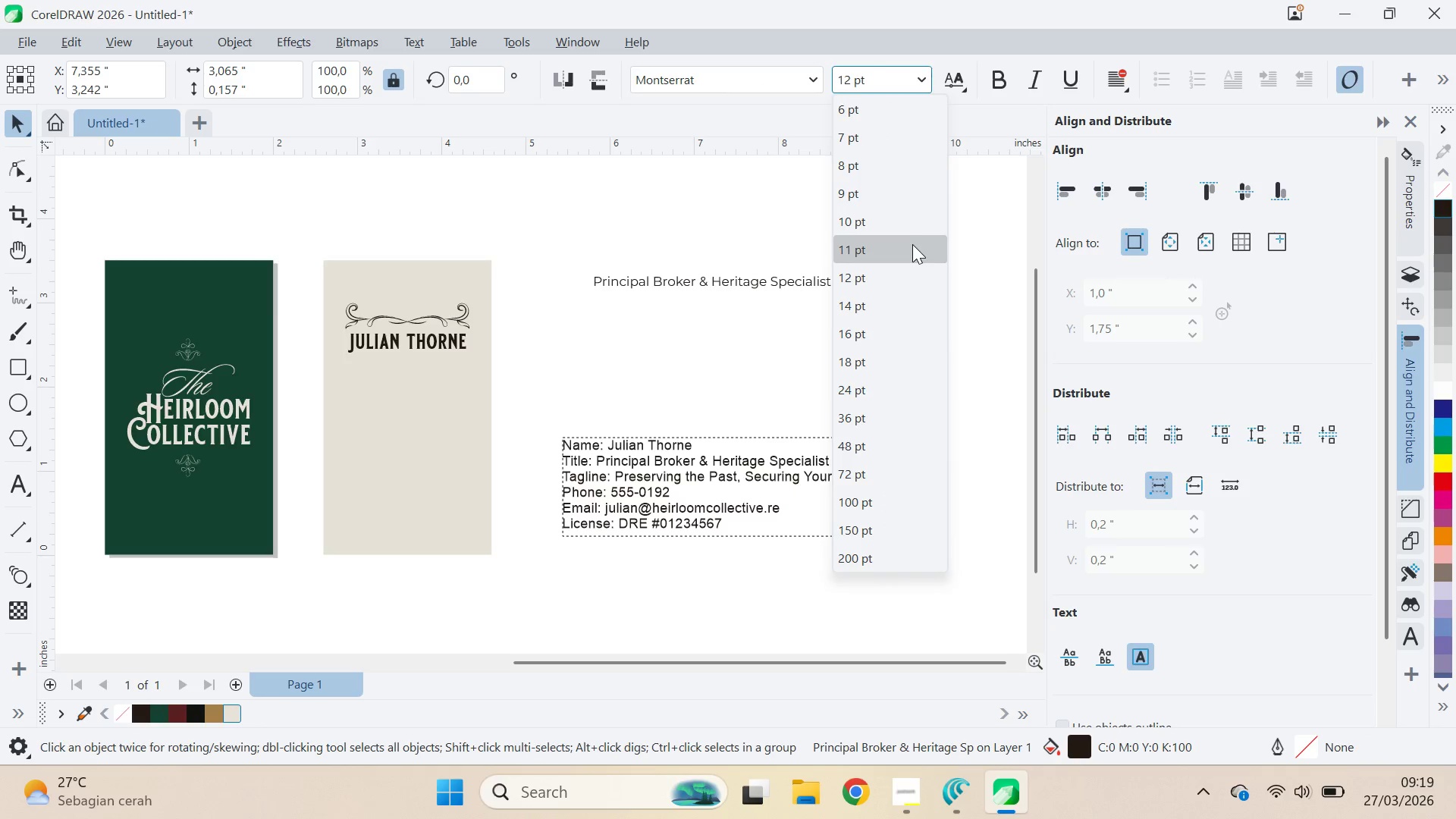 
left_click([898, 218])
 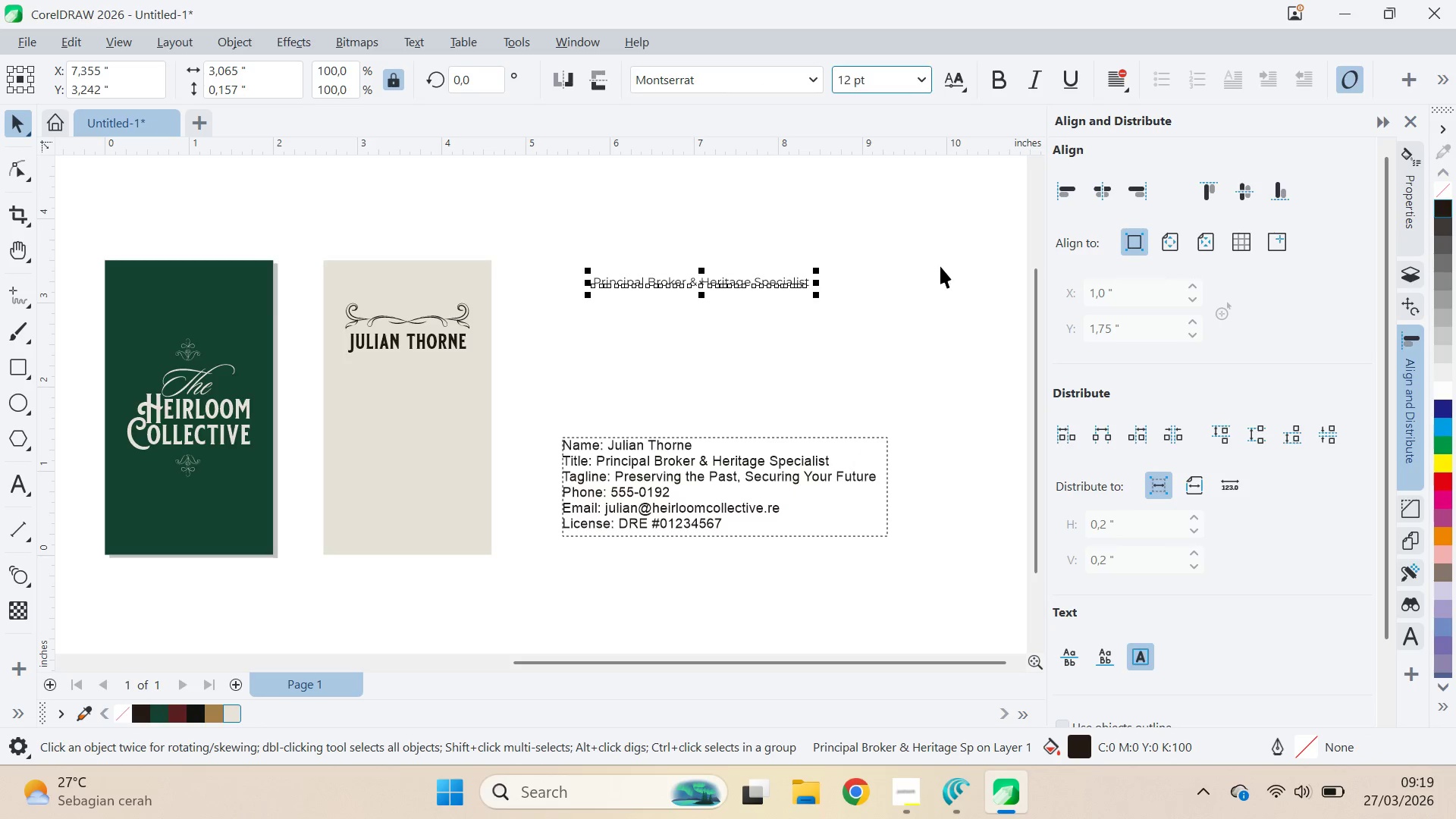 
left_click_drag(start_coordinate=[939, 265], to_coordinate=[934, 263])
 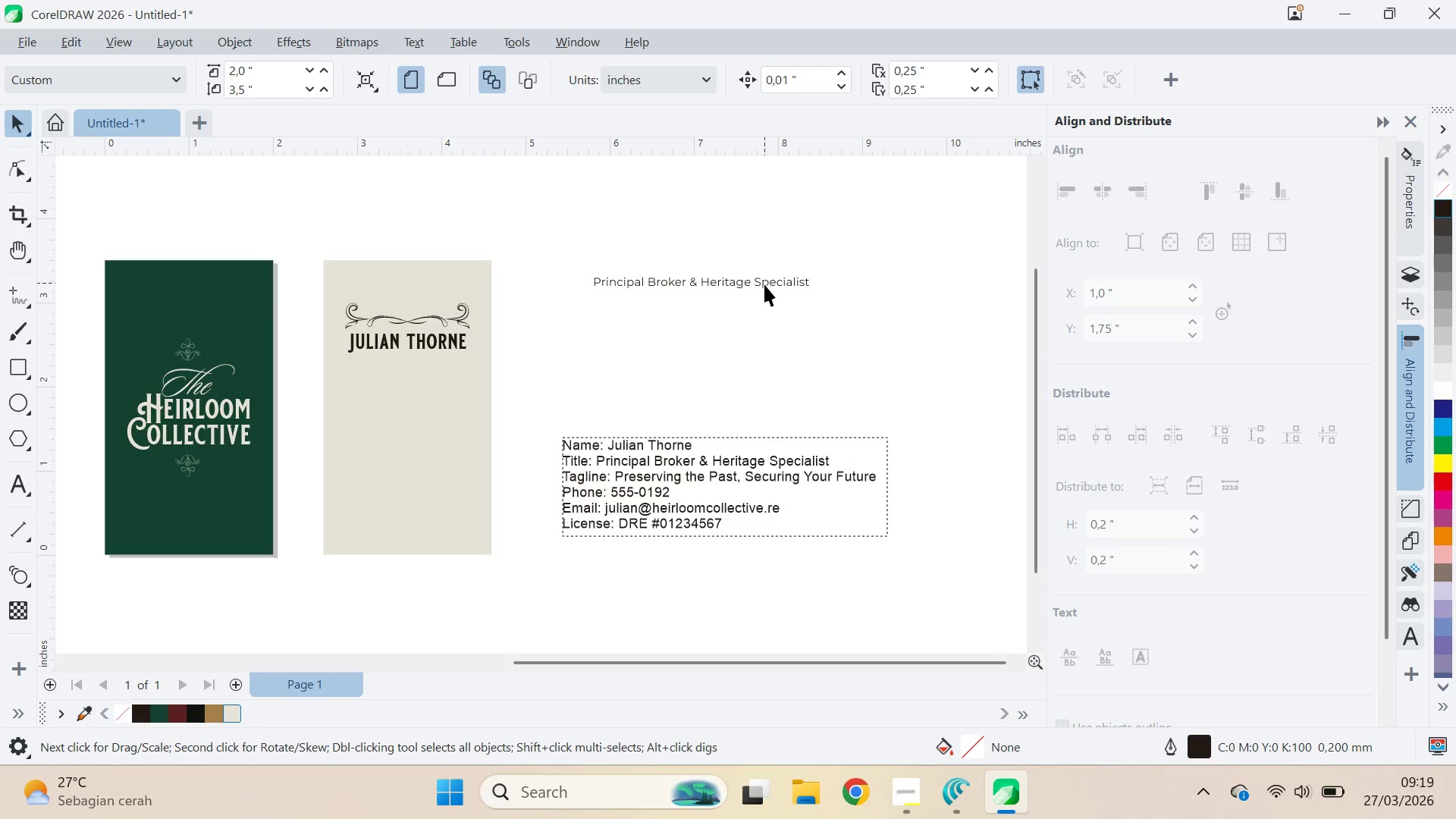 
left_click_drag(start_coordinate=[764, 284], to_coordinate=[516, 374])
 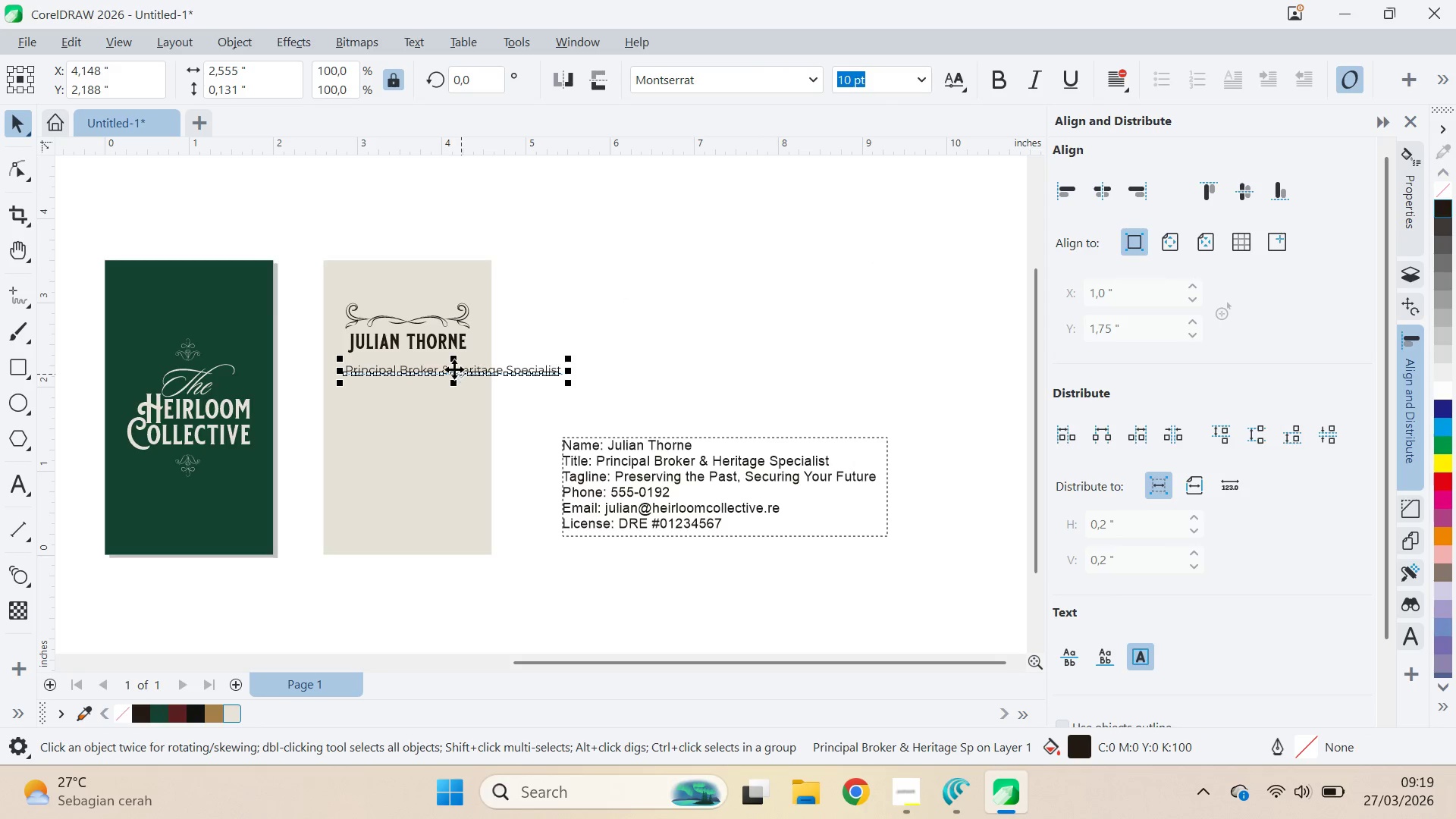 
left_click([453, 368])
 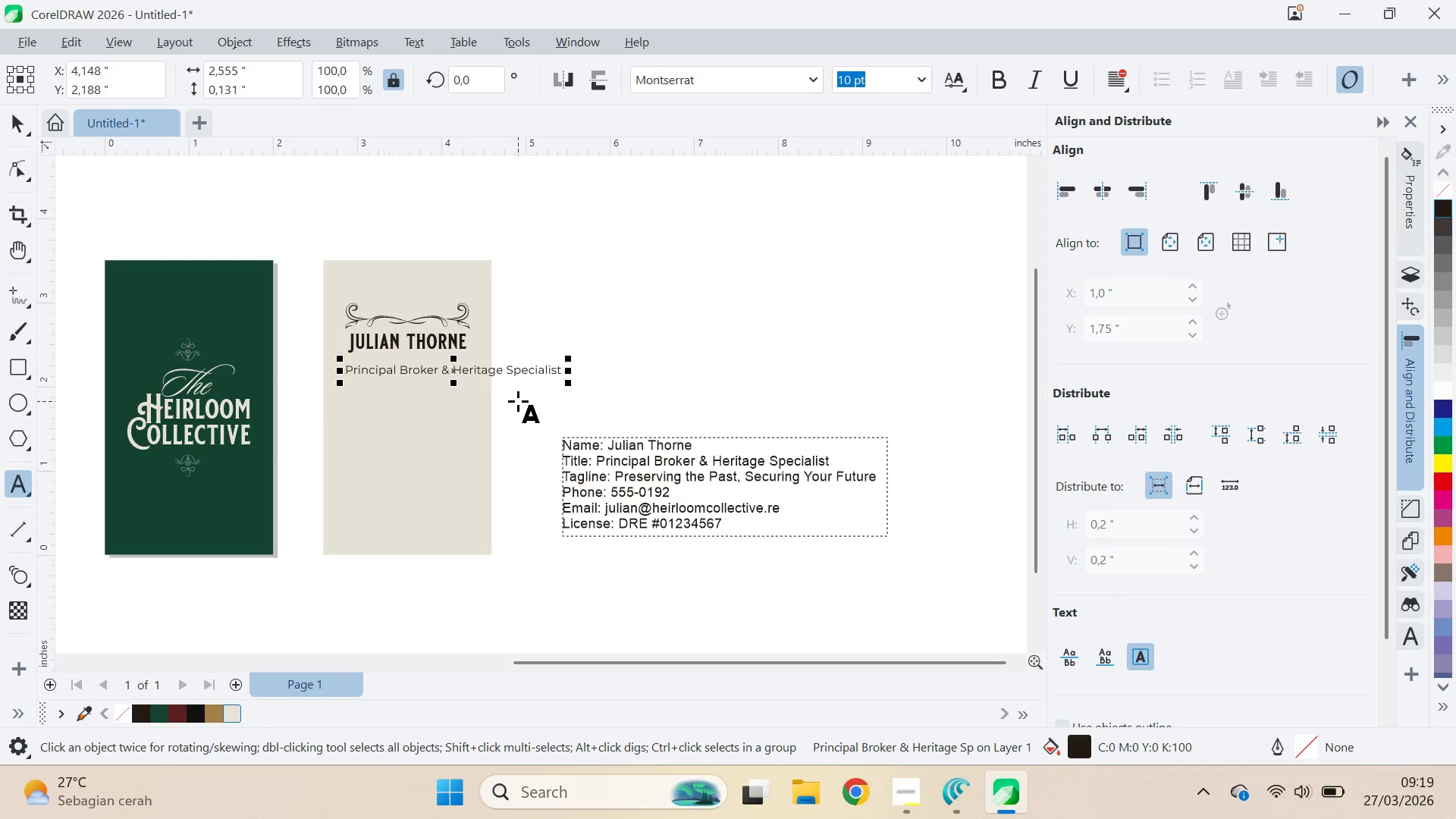 
key(Enter)
 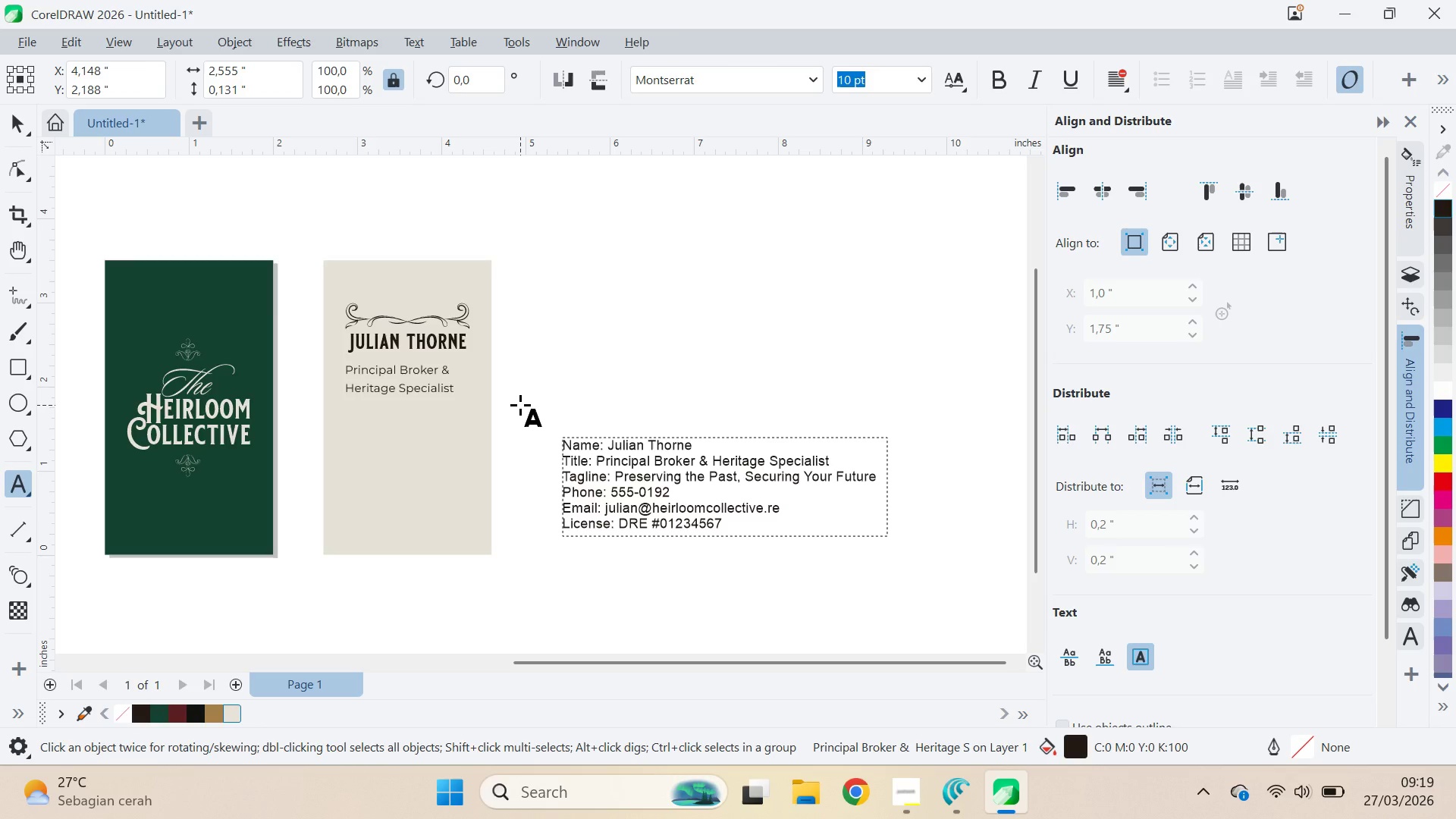 
key(Control+Z)
 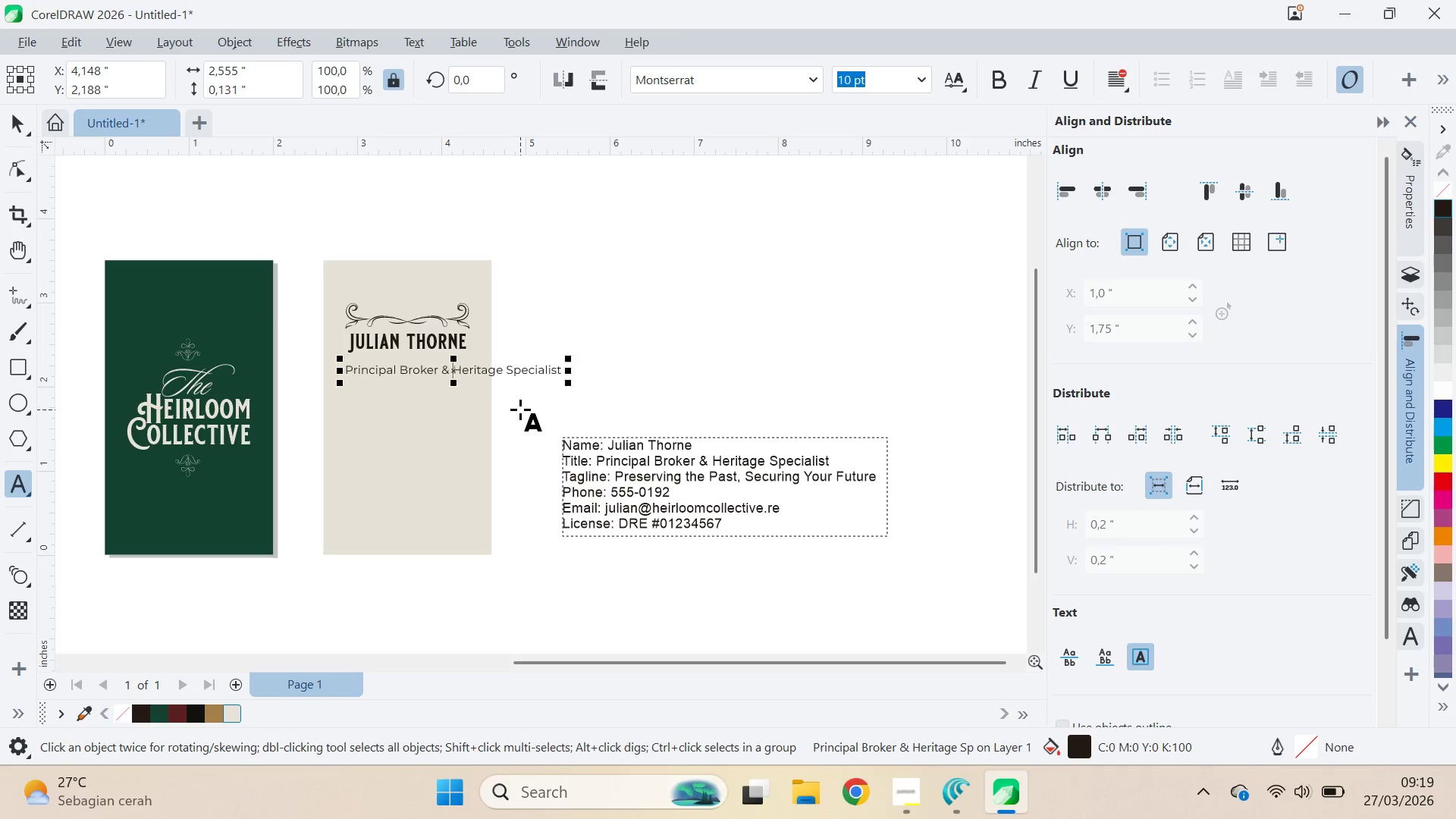 
key(Control+ArrowLeft)
 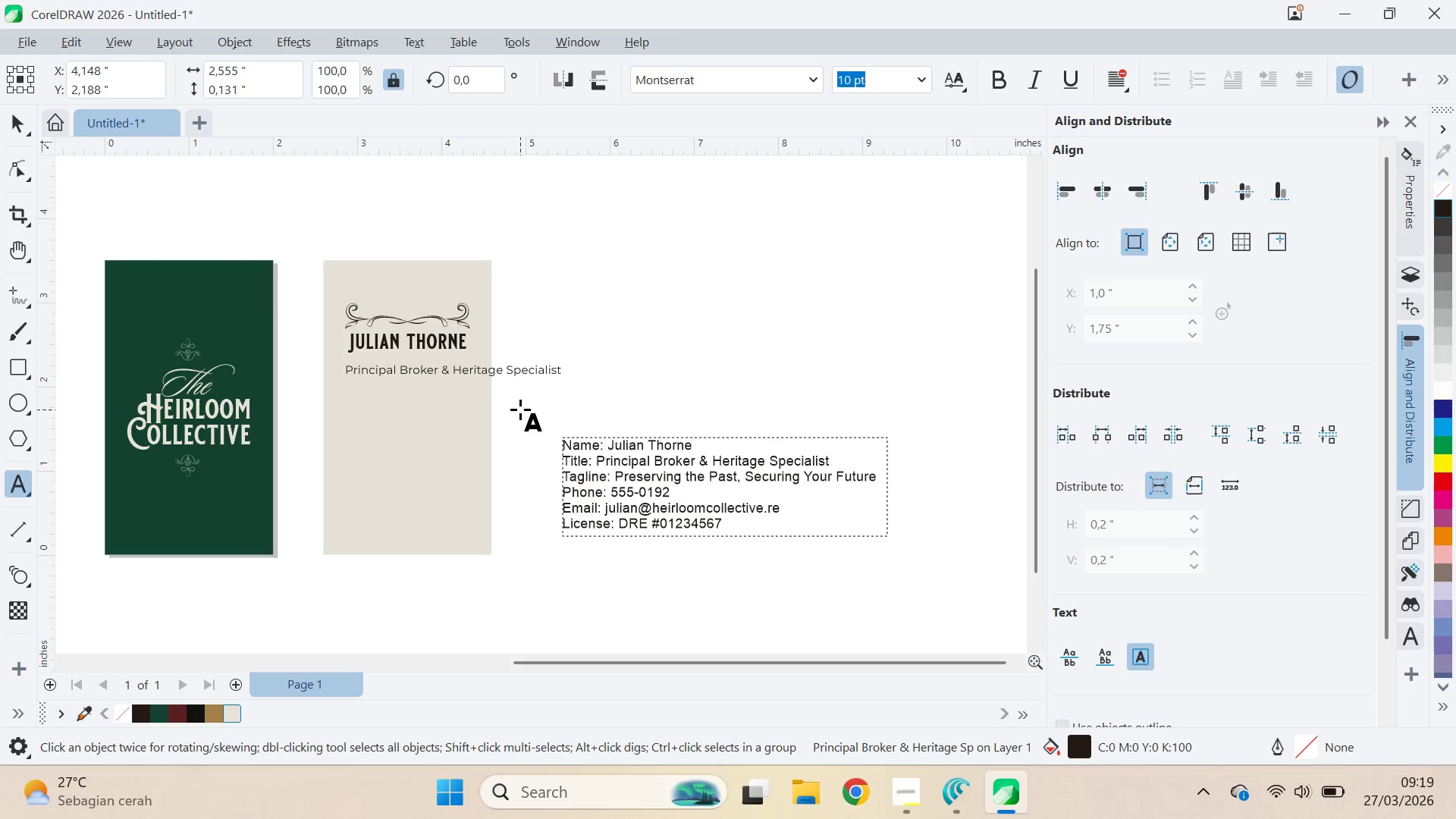 
key(Enter)
 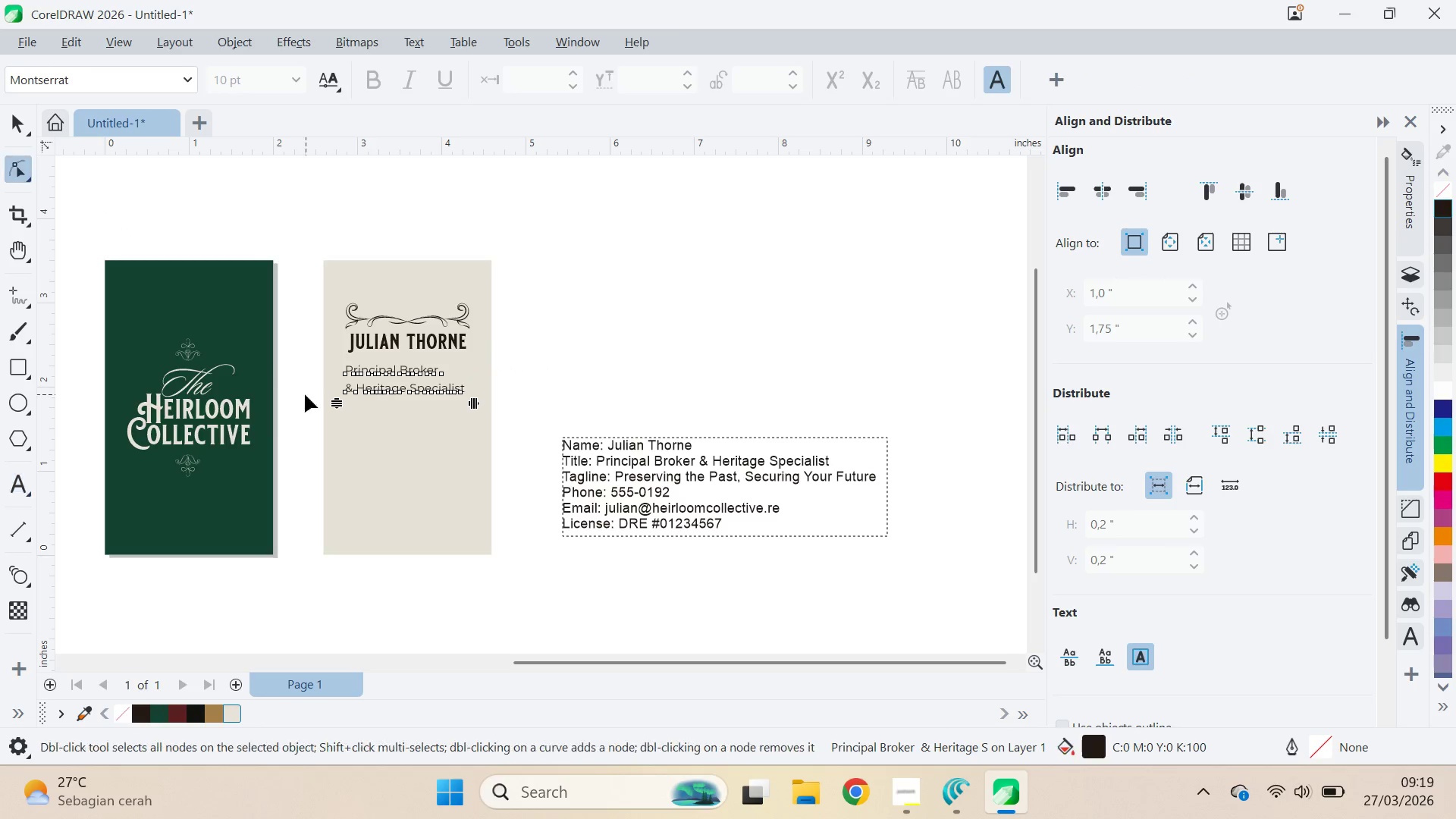 
left_click_drag(start_coordinate=[340, 406], to_coordinate=[324, 384])
 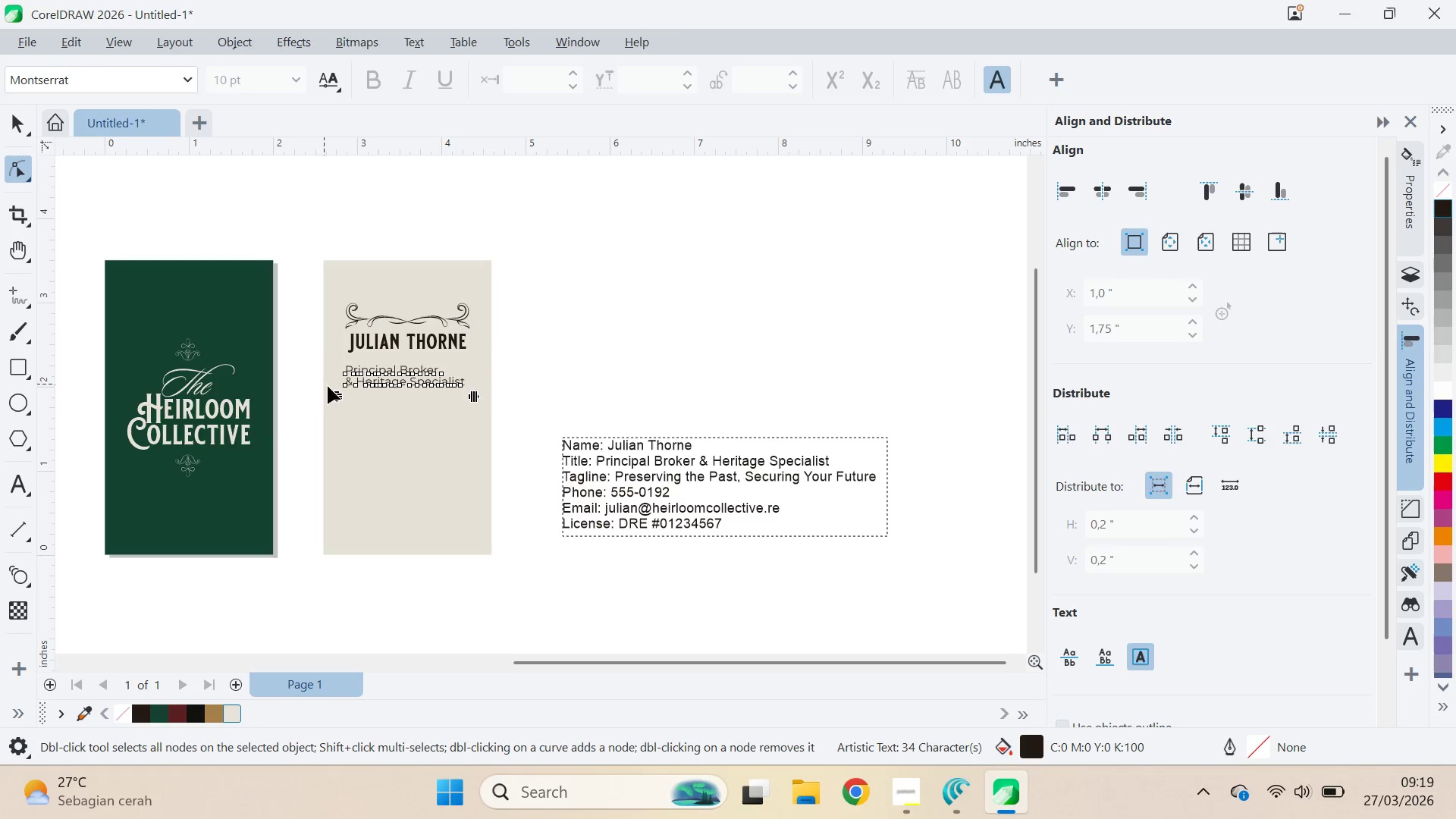 
key(V)
 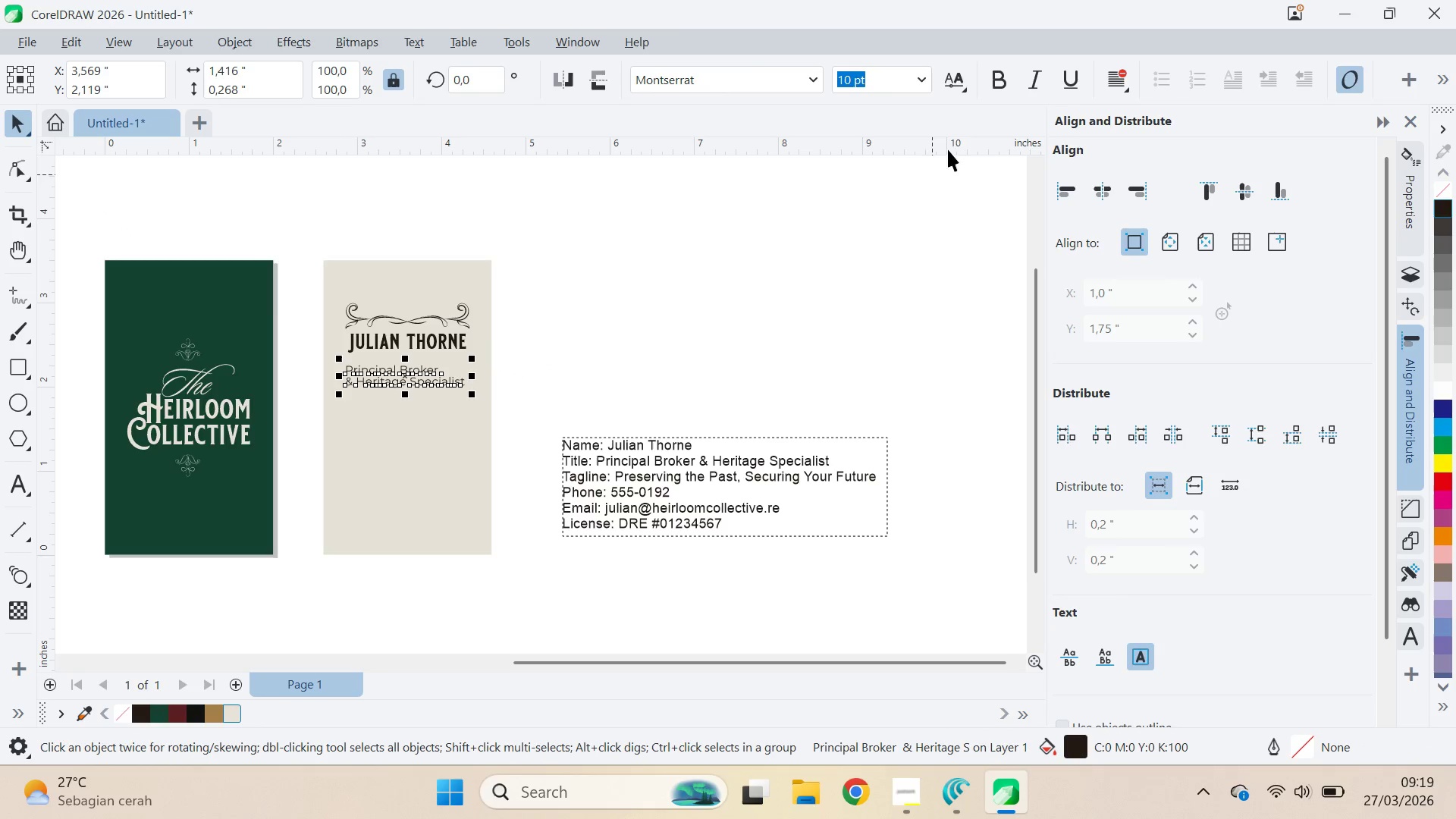 
left_click([1108, 71])
 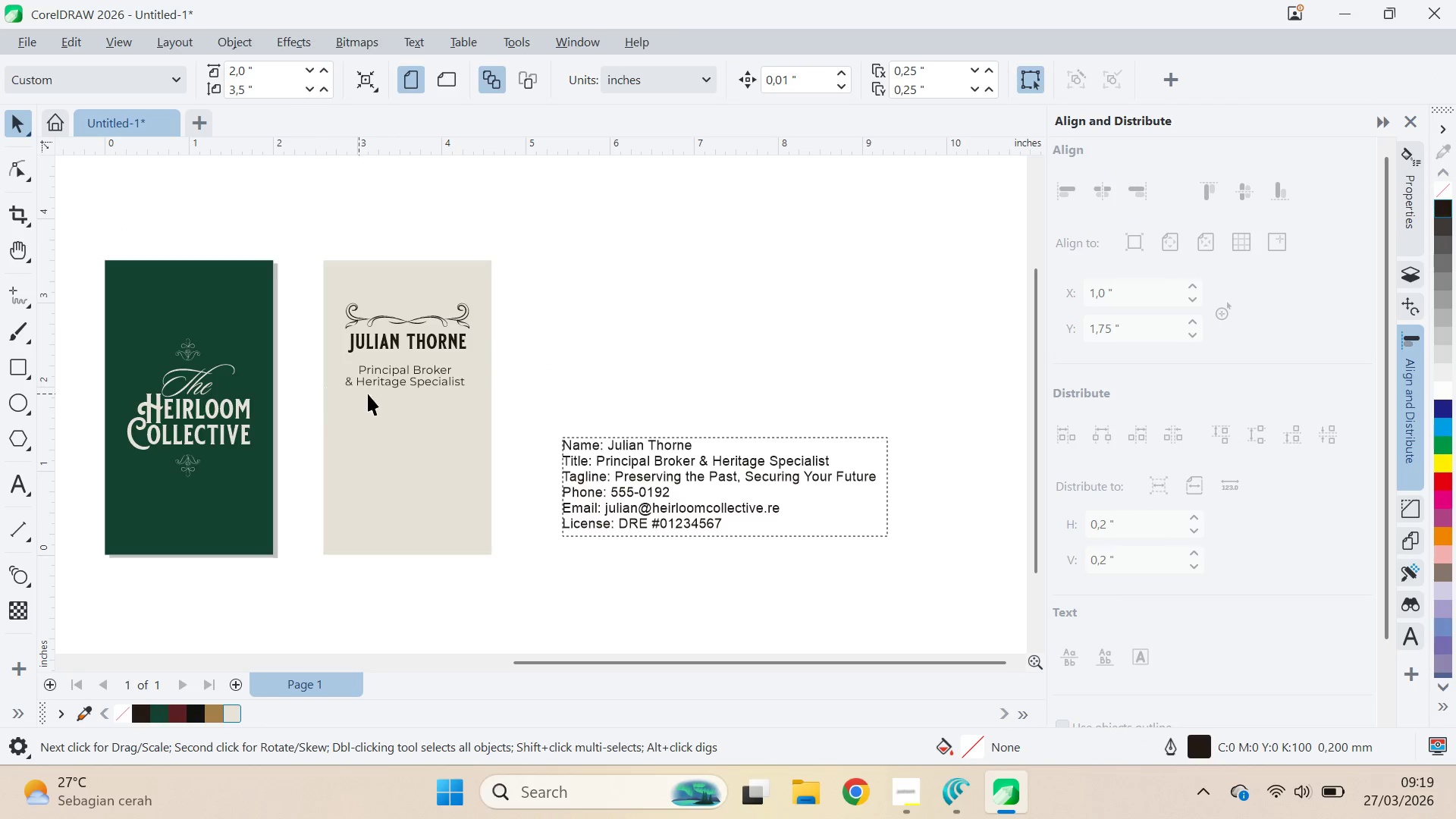 
double_click([359, 381])
 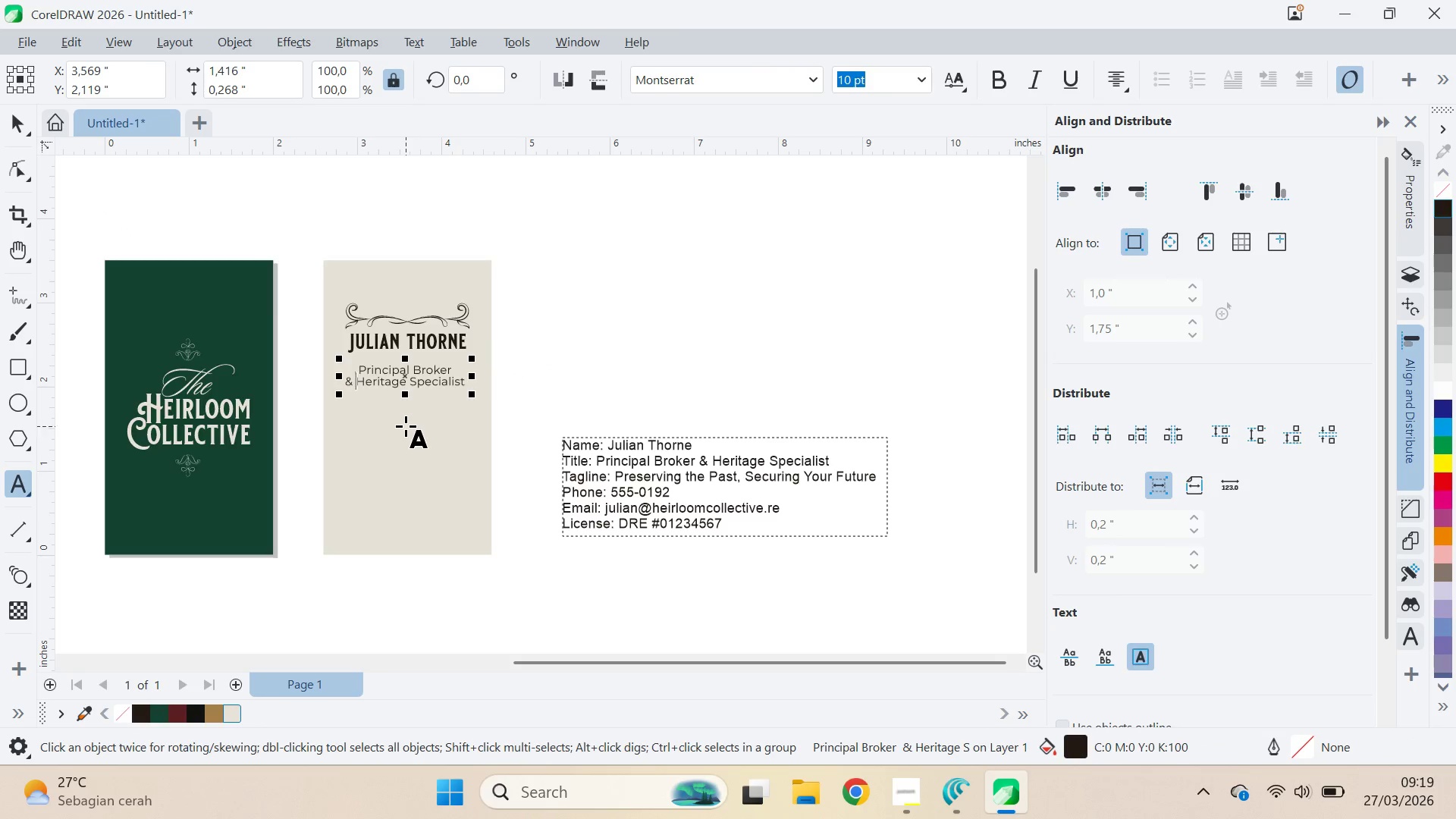 
key(Backspace)
 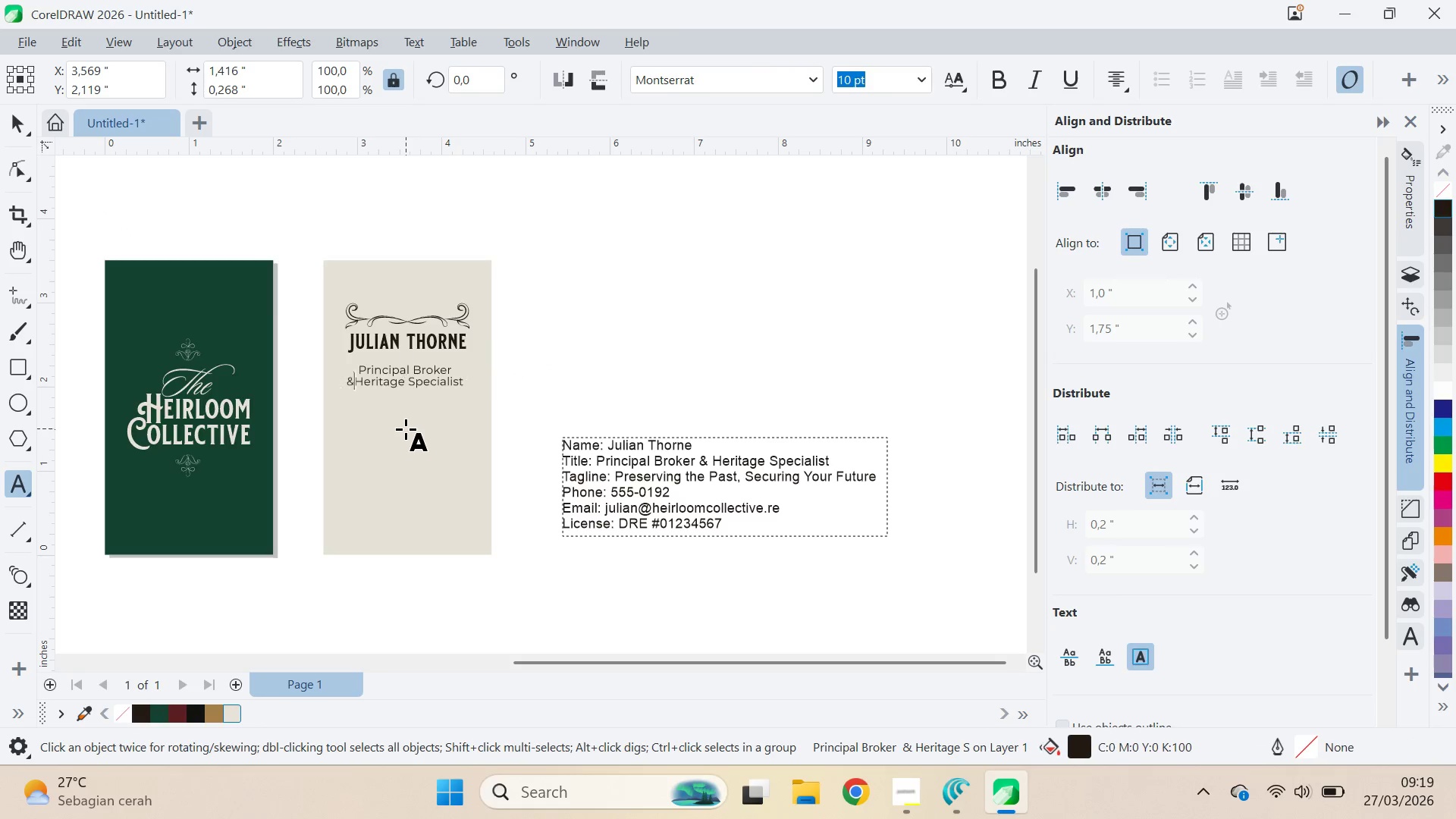 
key(Backspace)
 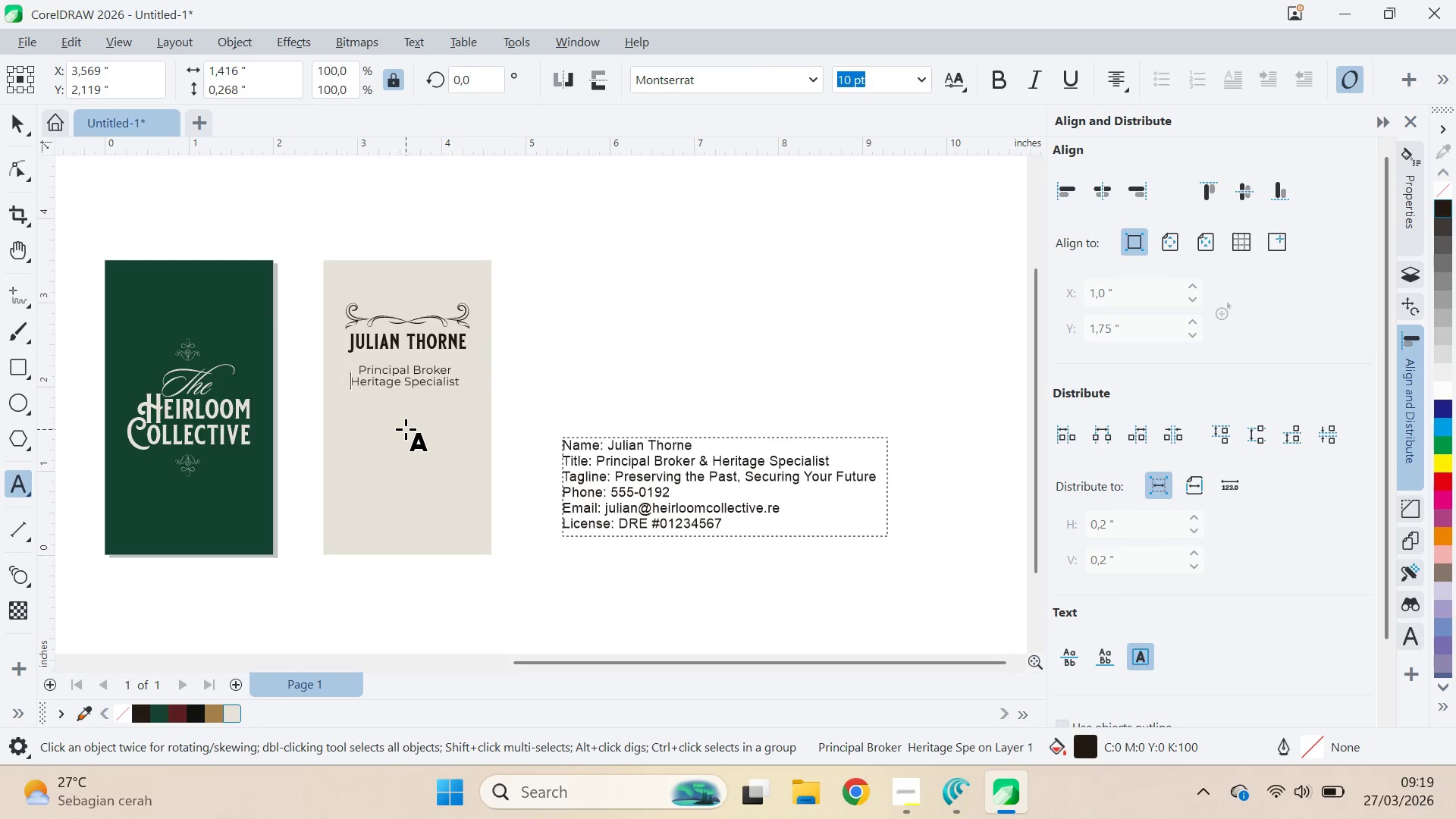 
key(Backspace)
 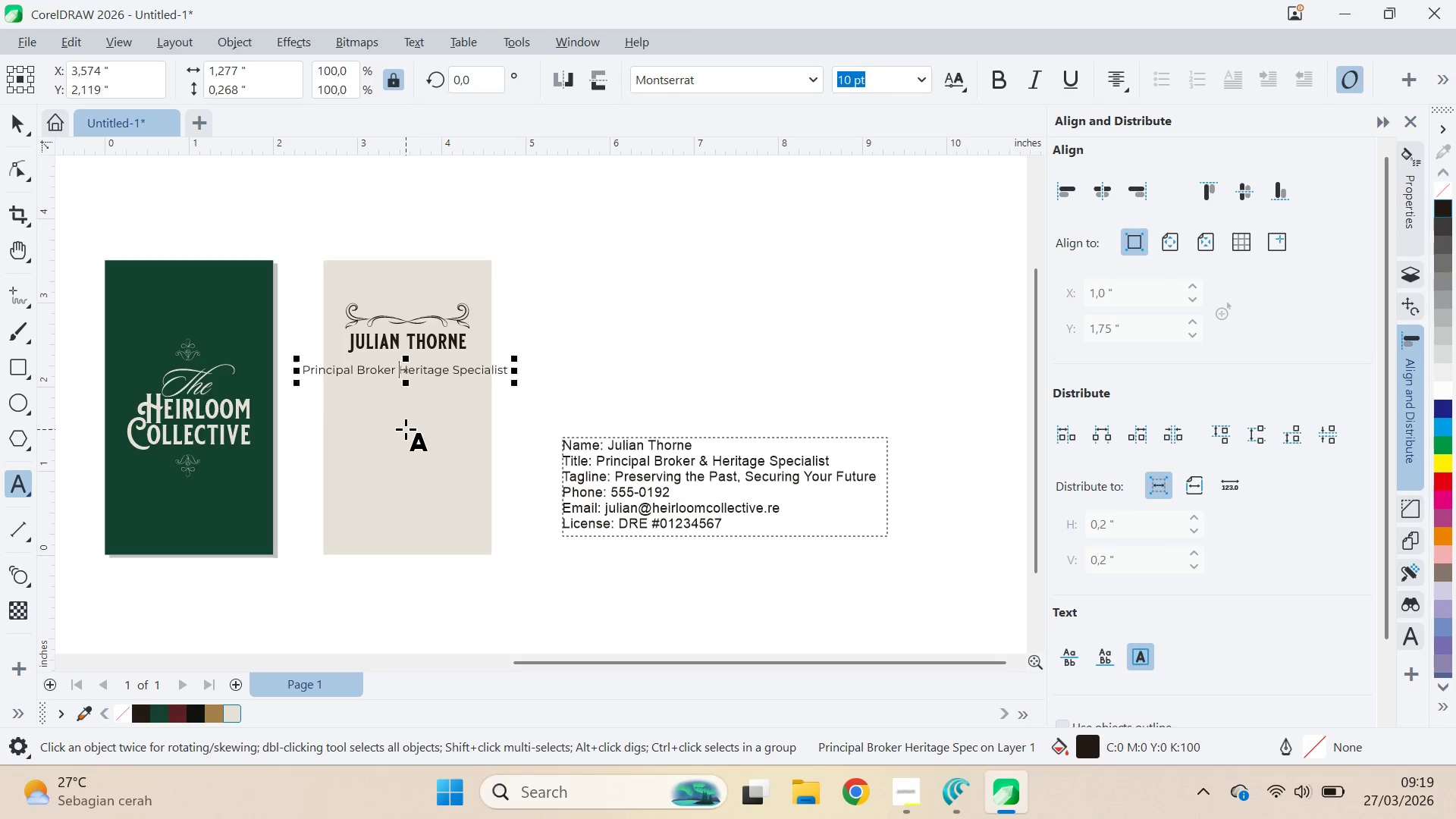 
key(Shift+7)
 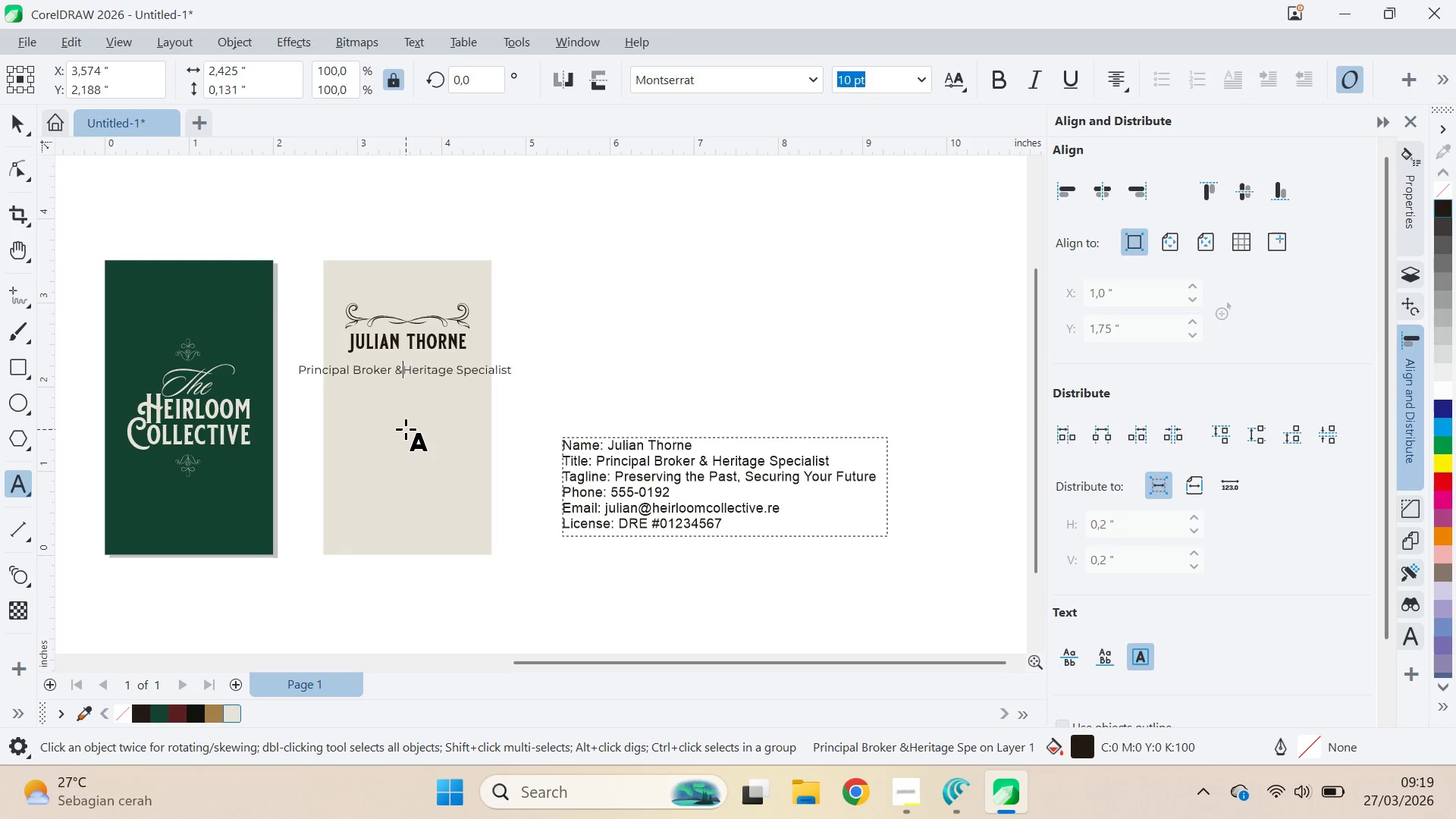 
key(Enter)
 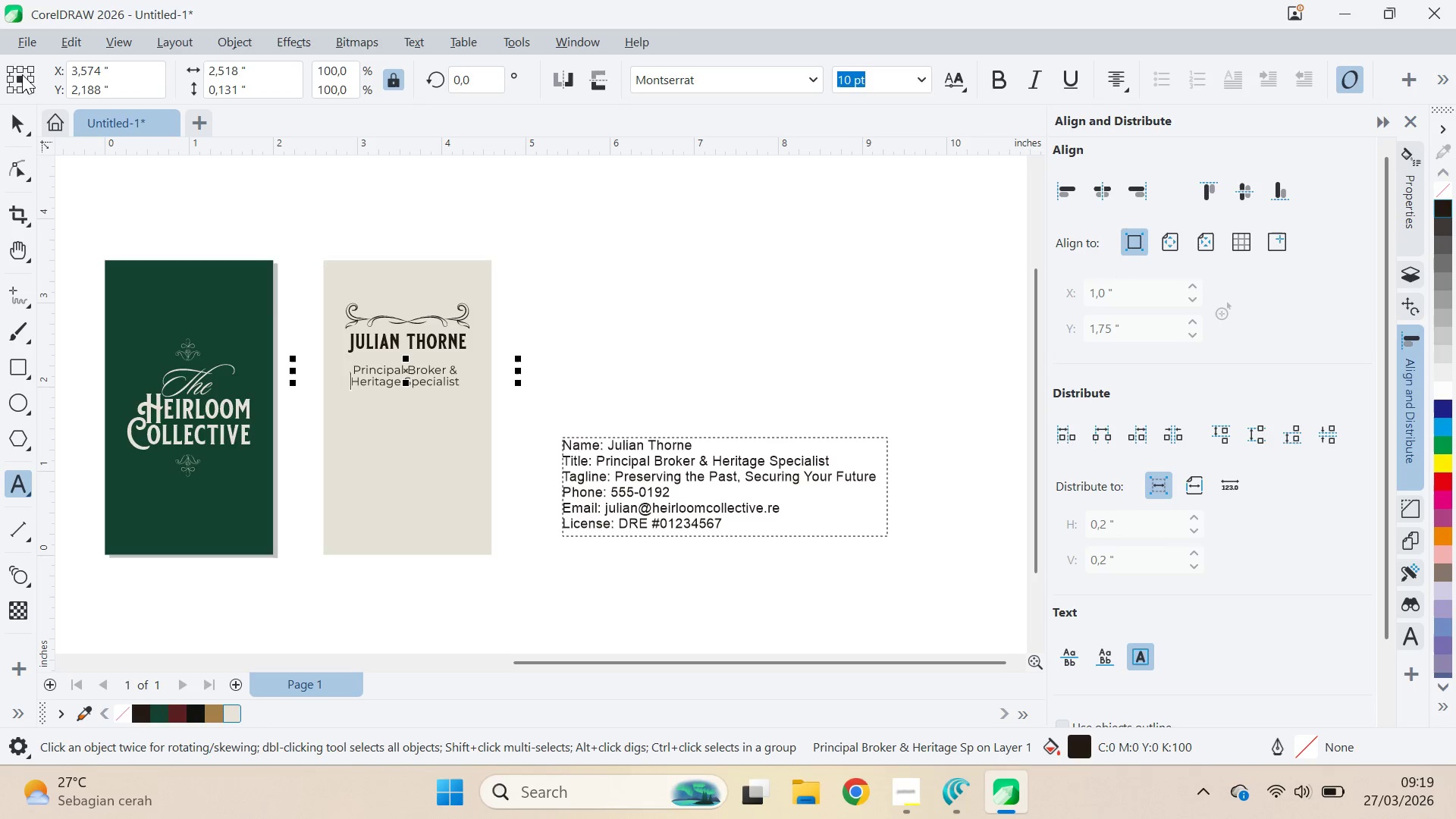 
left_click([12, 127])
 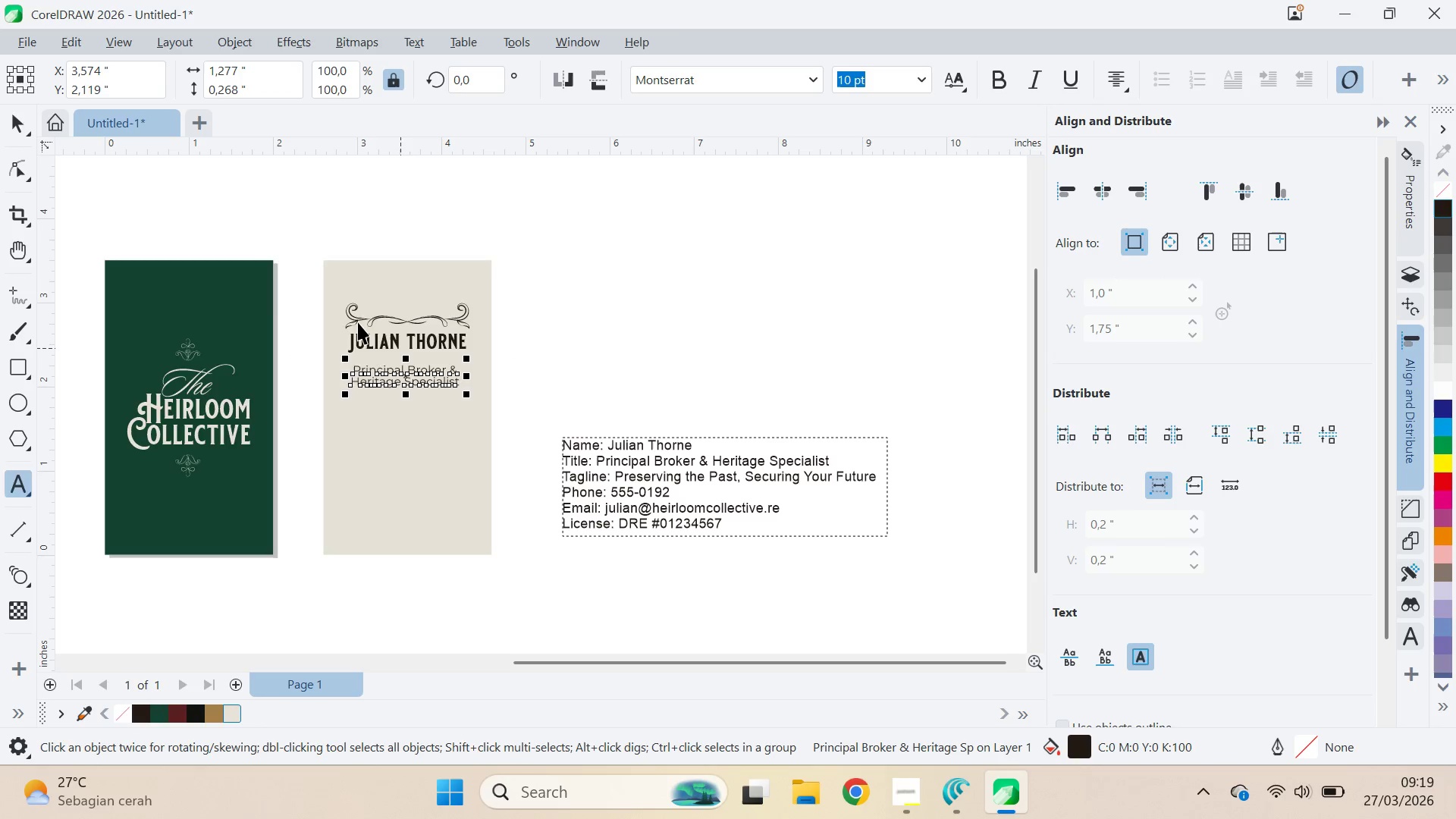 
hold_key(key=ShiftLeft, duration=0.59)
 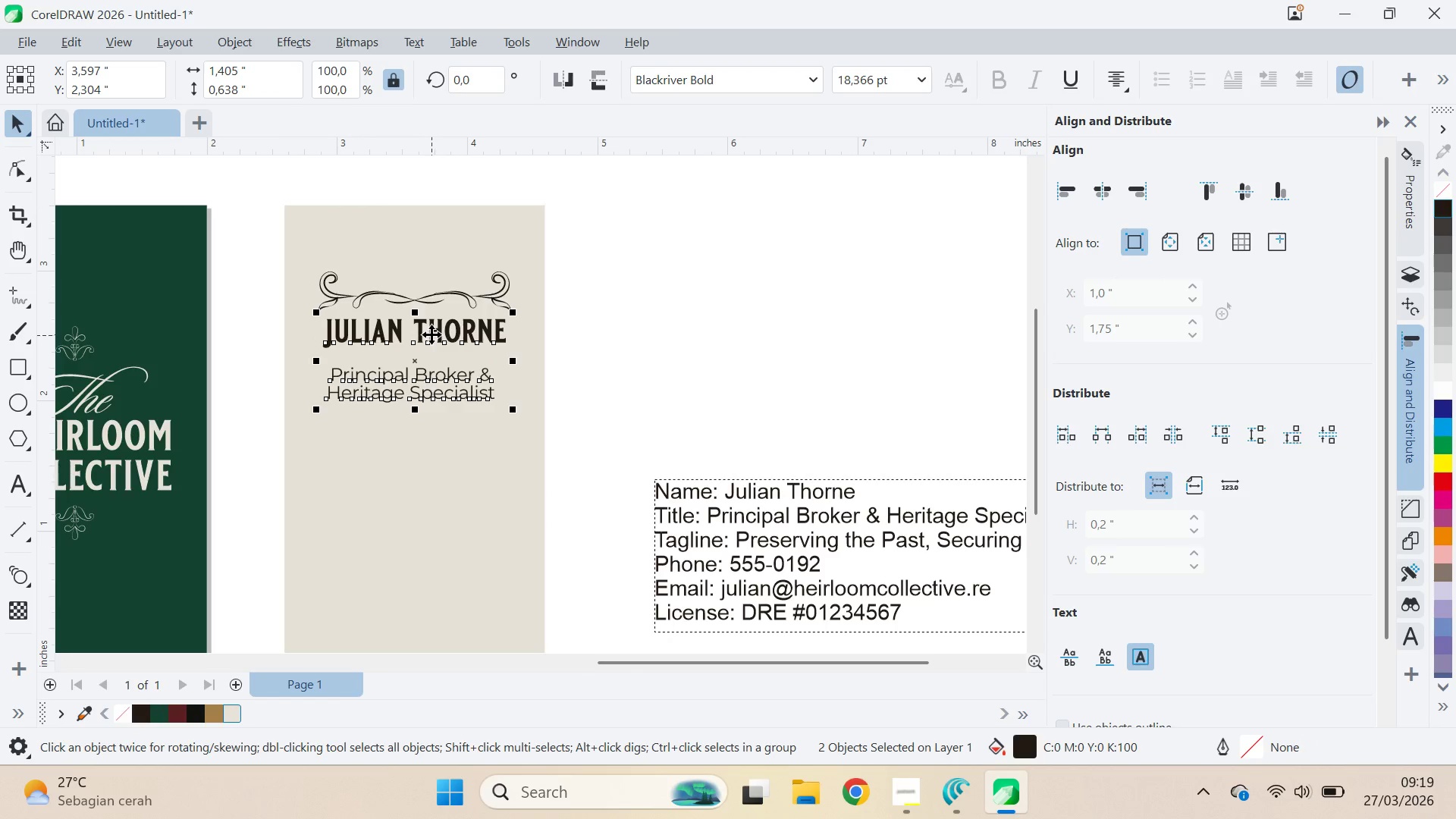 
scroll: coordinate [426, 385], scroll_direction: up, amount: 3.0
 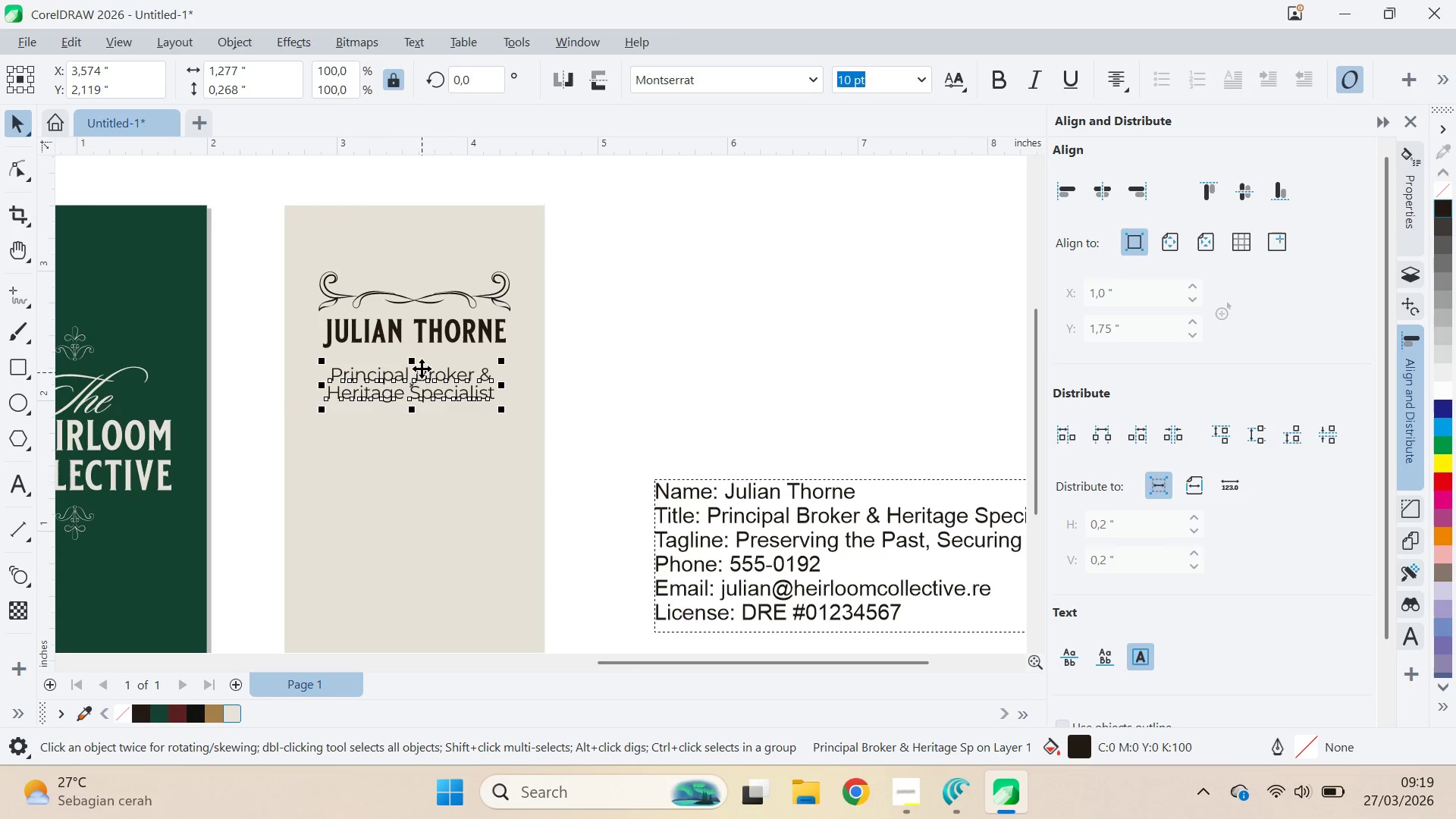 
key(C)
 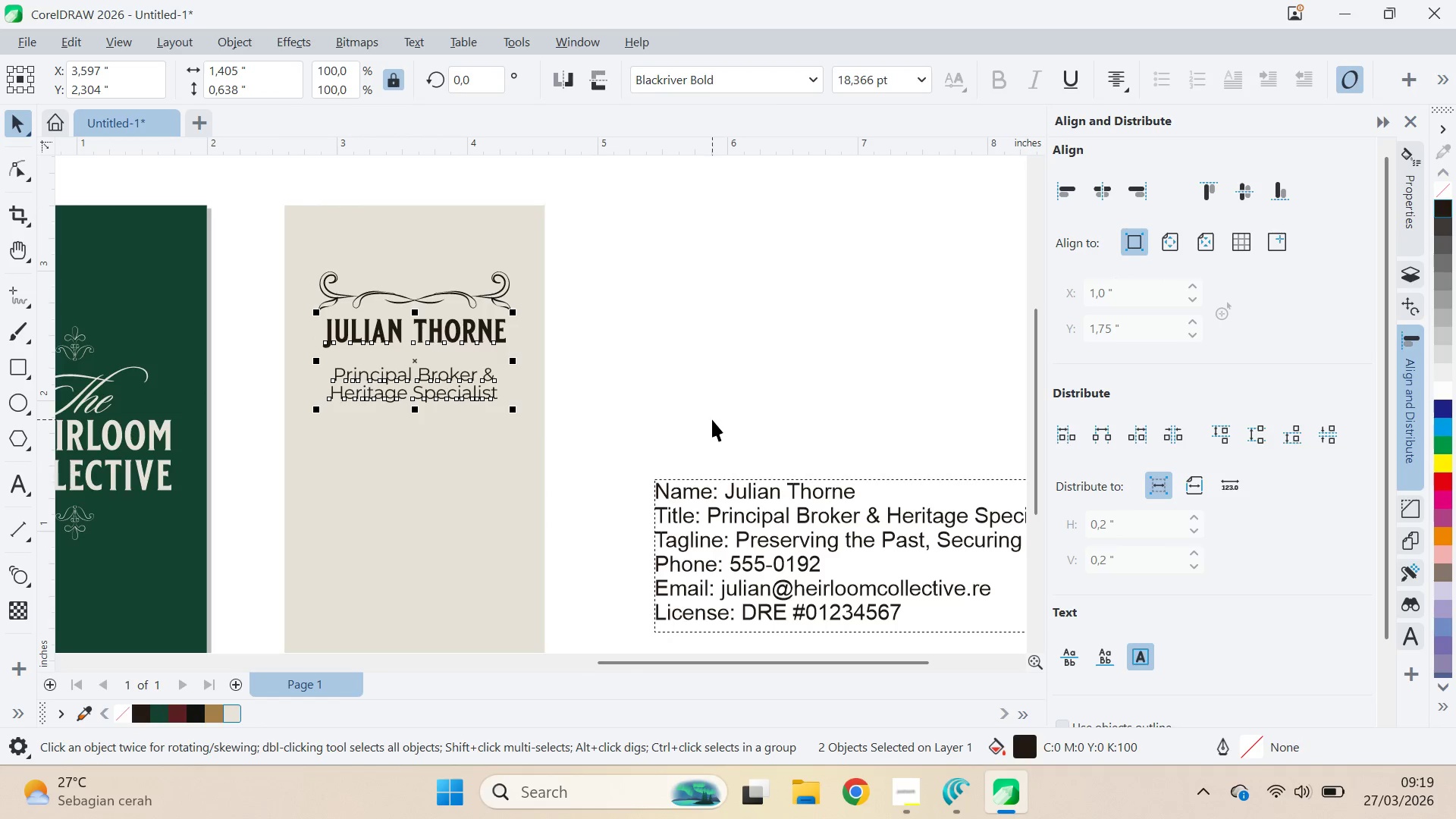 
left_click_drag(start_coordinate=[712, 419], to_coordinate=[696, 417])
 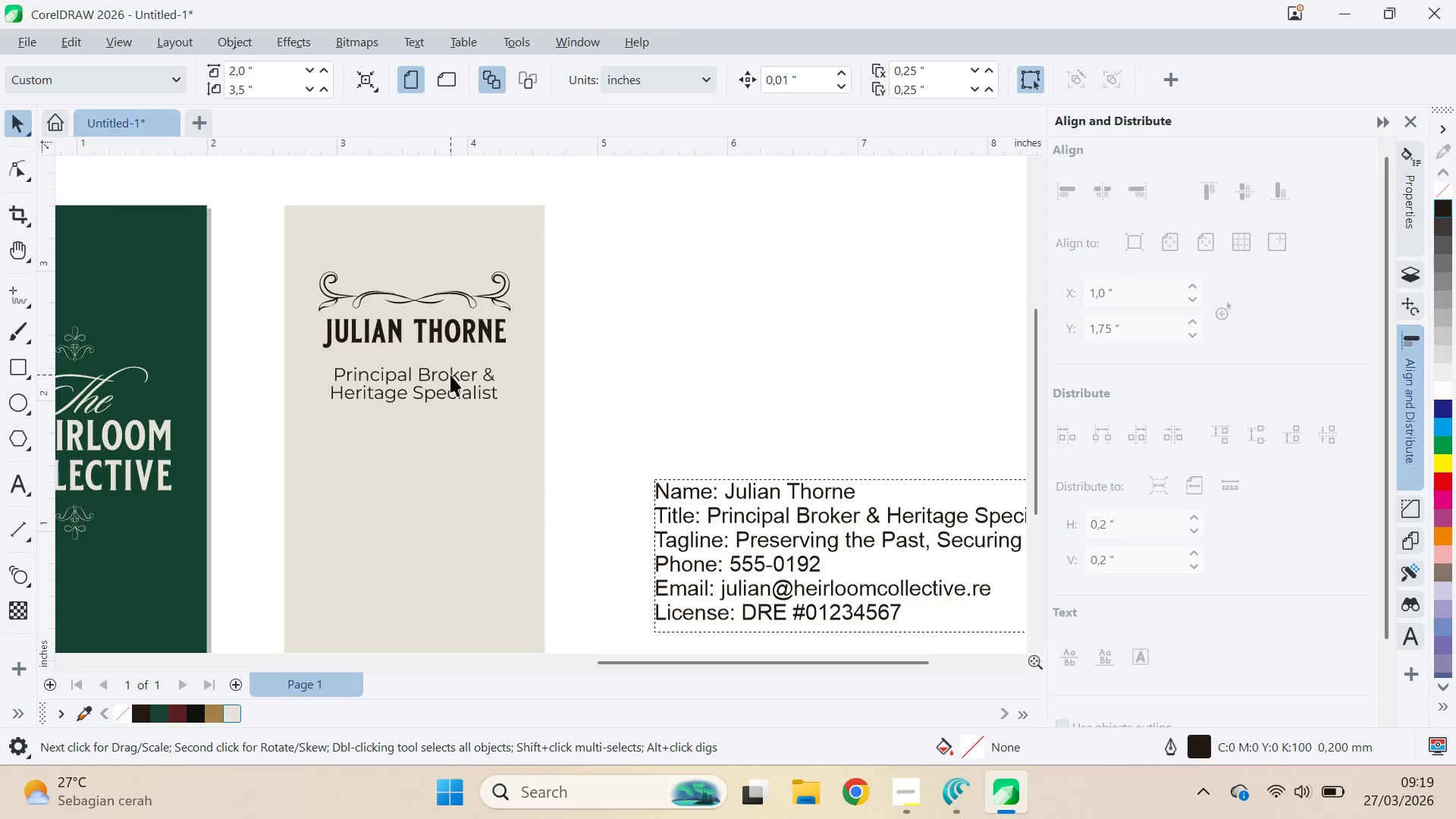 
left_click_drag(start_coordinate=[450, 376], to_coordinate=[453, 361])
 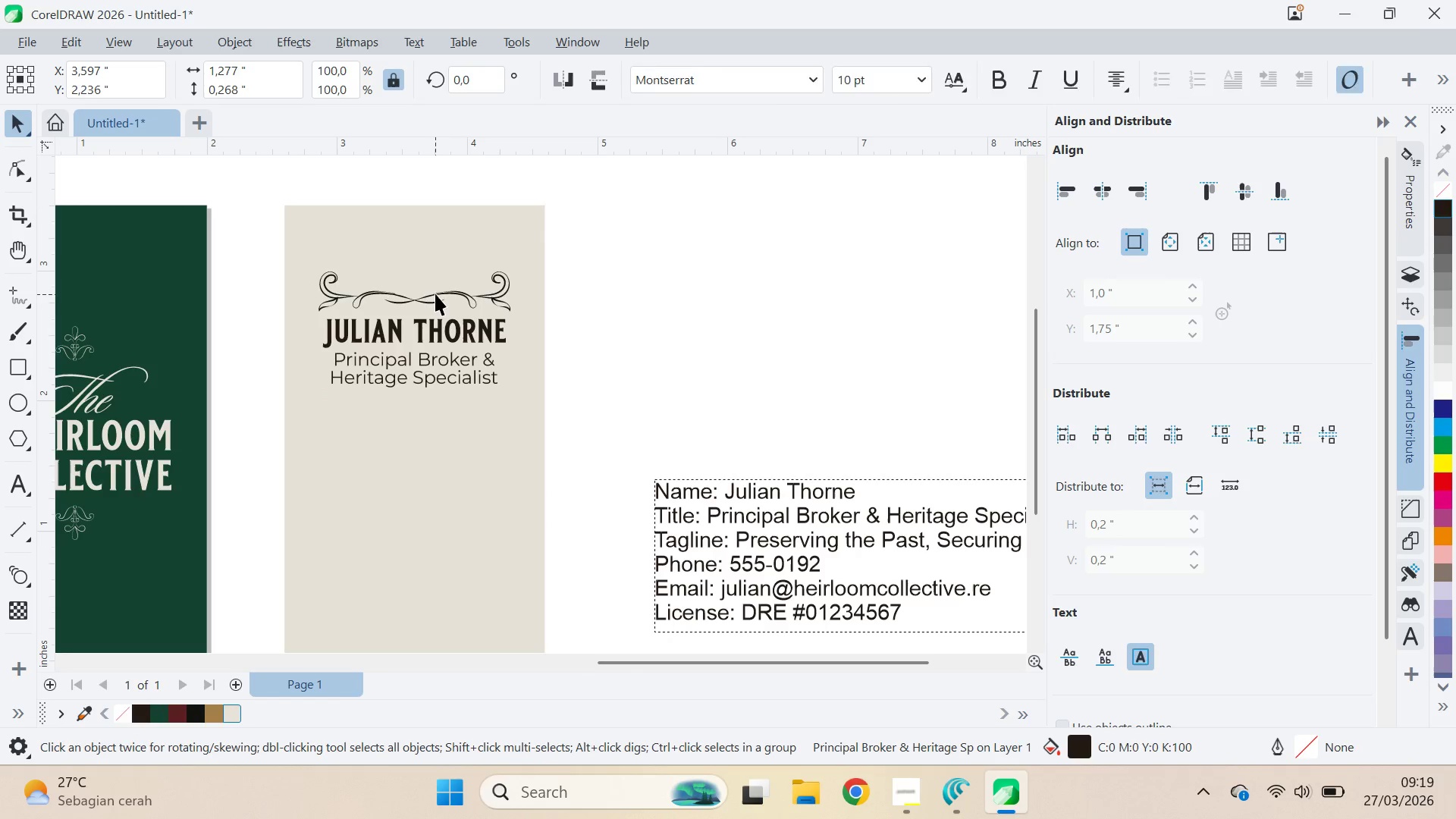 
hold_key(key=ShiftLeft, duration=1.49)
 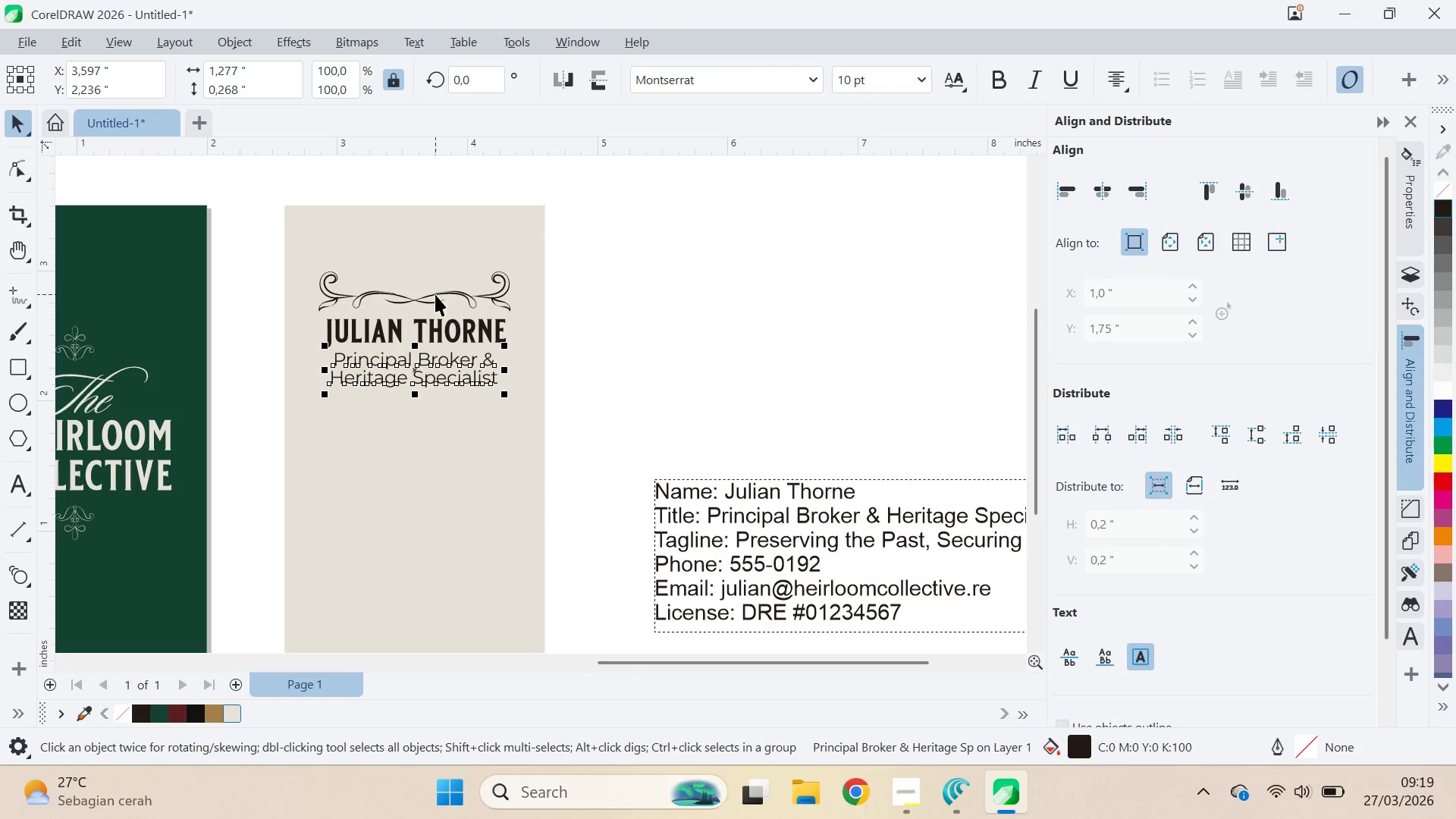 
left_click_drag(start_coordinate=[435, 294], to_coordinate=[431, 406])
 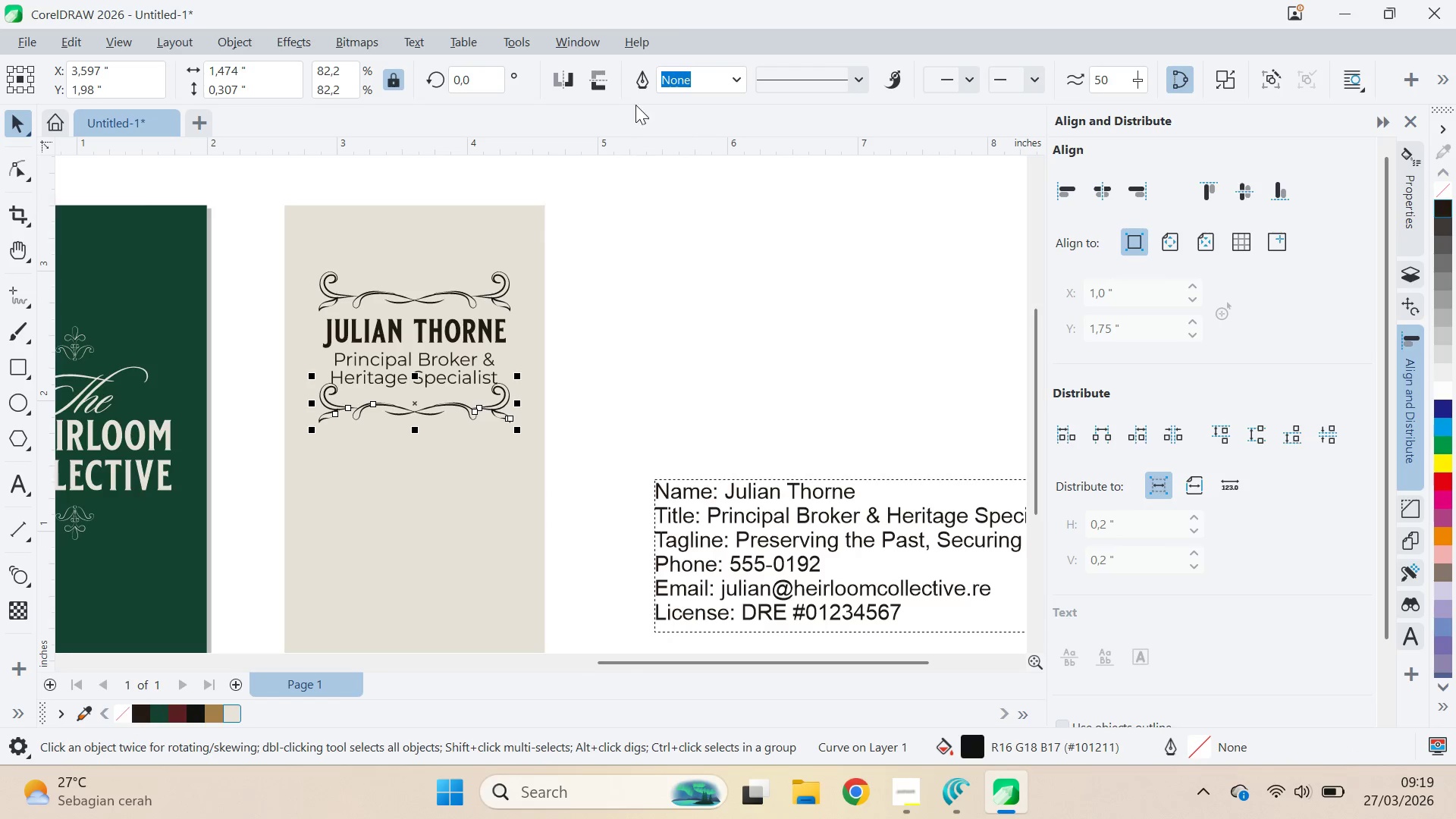 
hold_key(key=ShiftLeft, duration=0.81)
 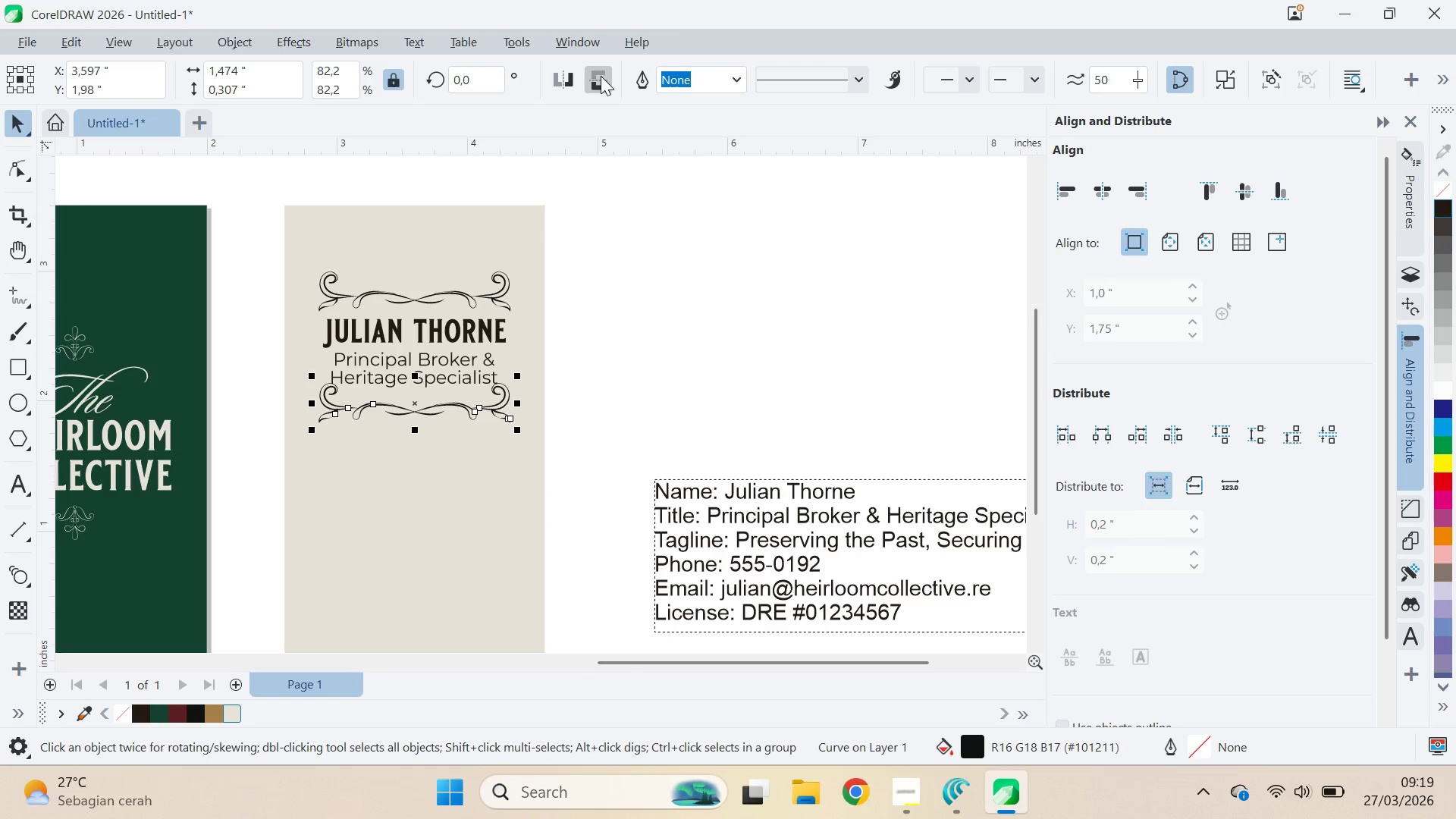 
left_click_drag(start_coordinate=[671, 397], to_coordinate=[643, 387])
 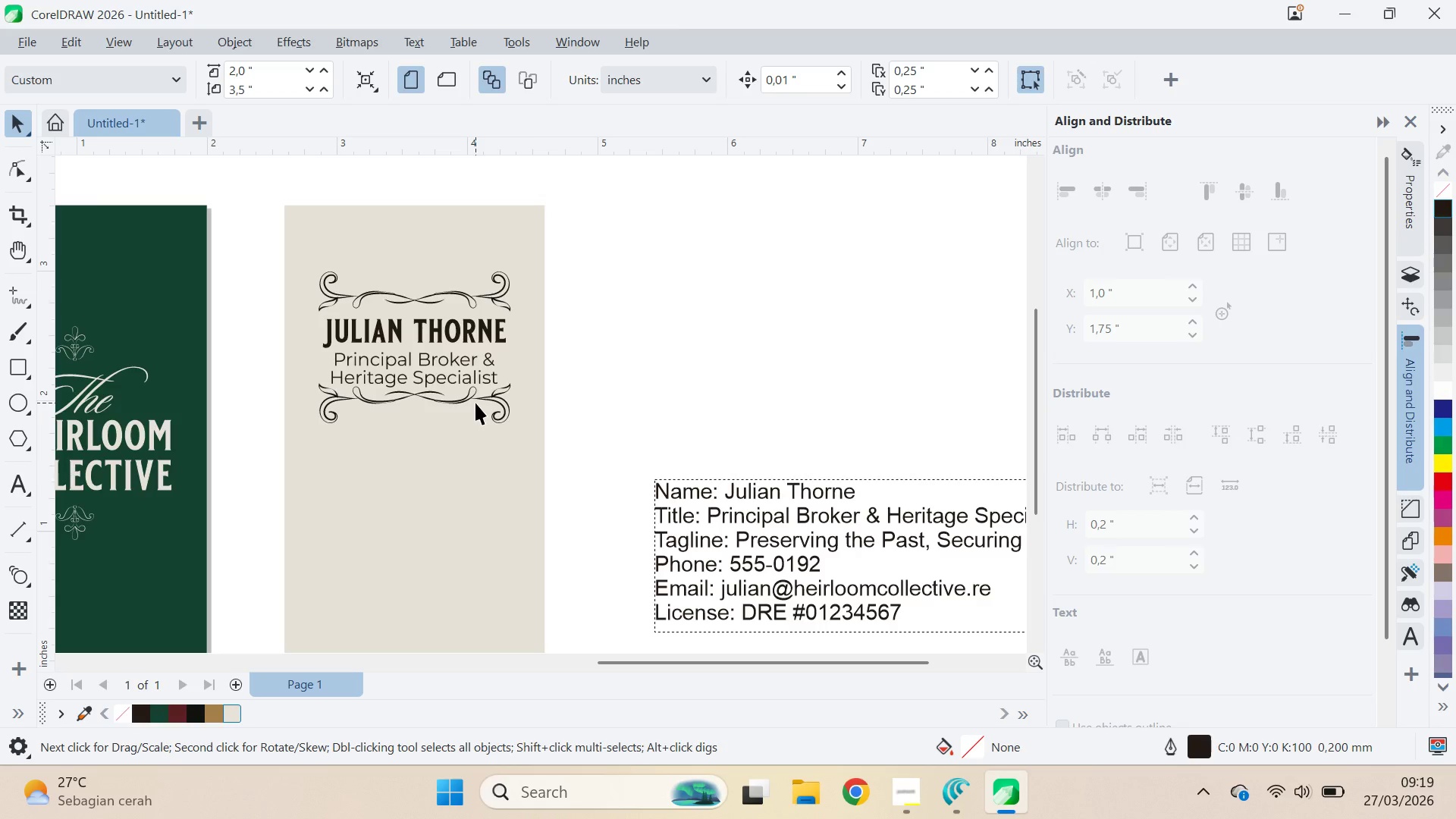 
left_click_drag(start_coordinate=[472, 399], to_coordinate=[475, 409])
 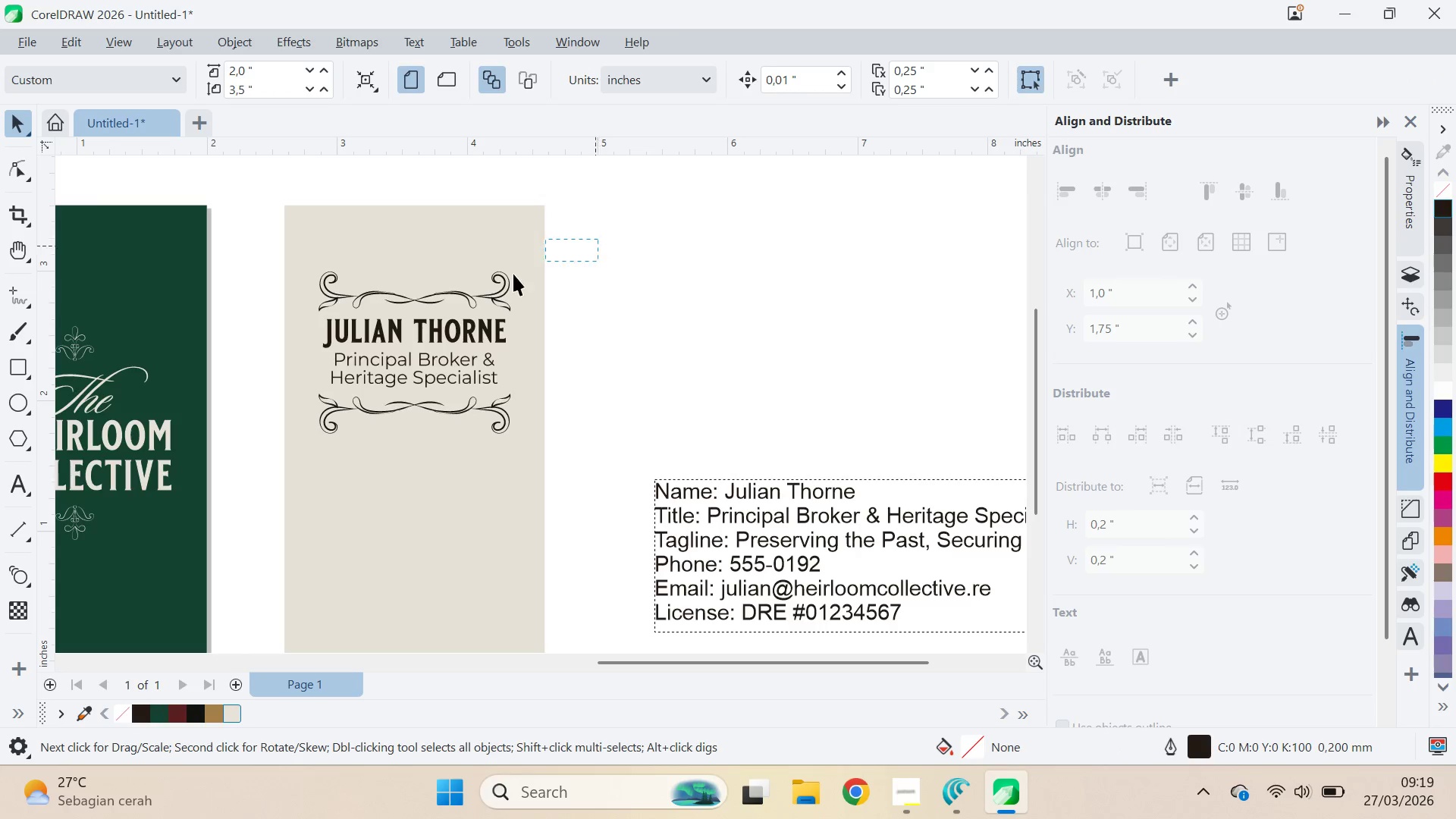 
hold_key(key=ShiftLeft, duration=0.88)
 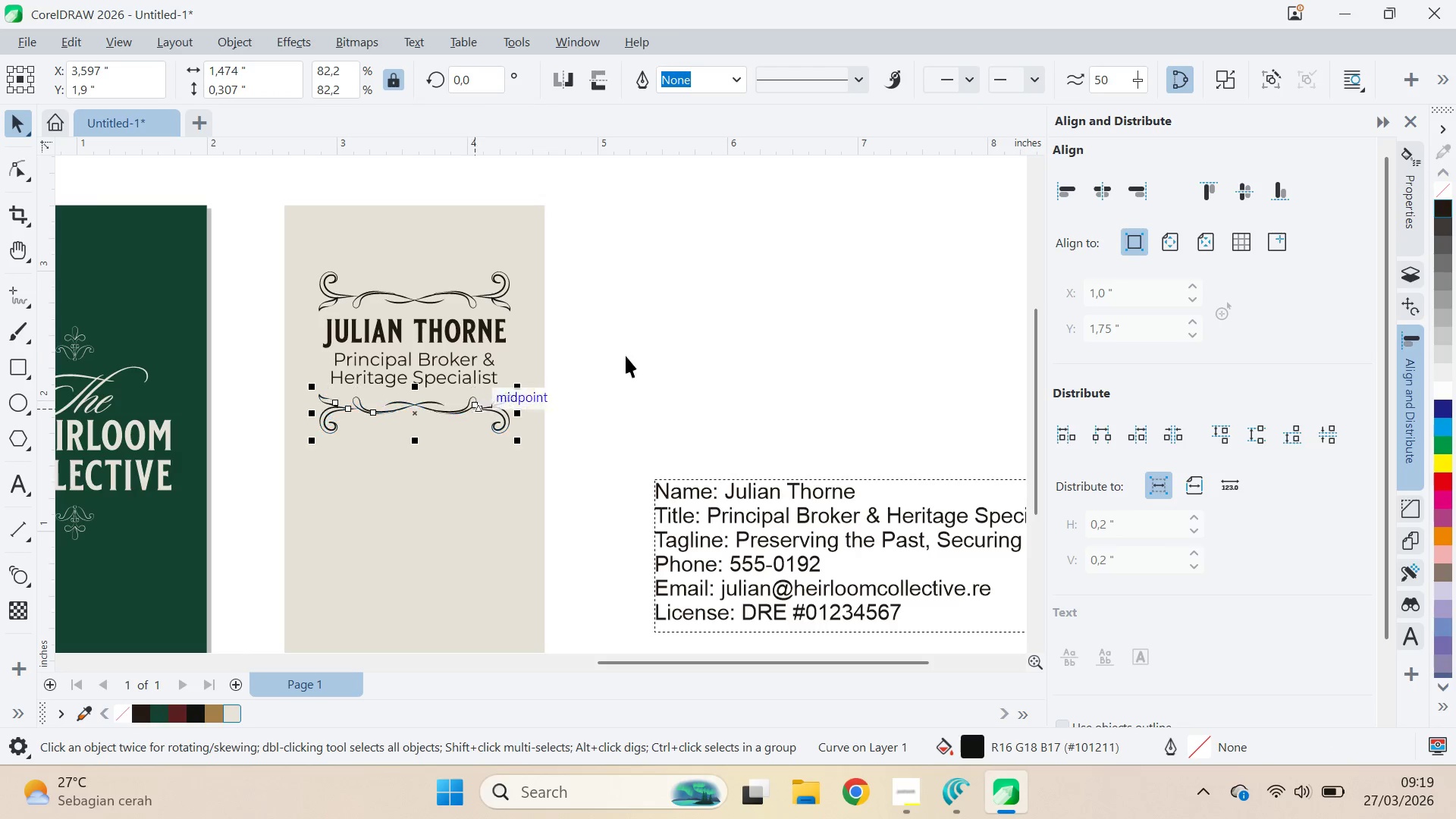 
left_click_drag(start_coordinate=[636, 351], to_coordinate=[623, 320])
 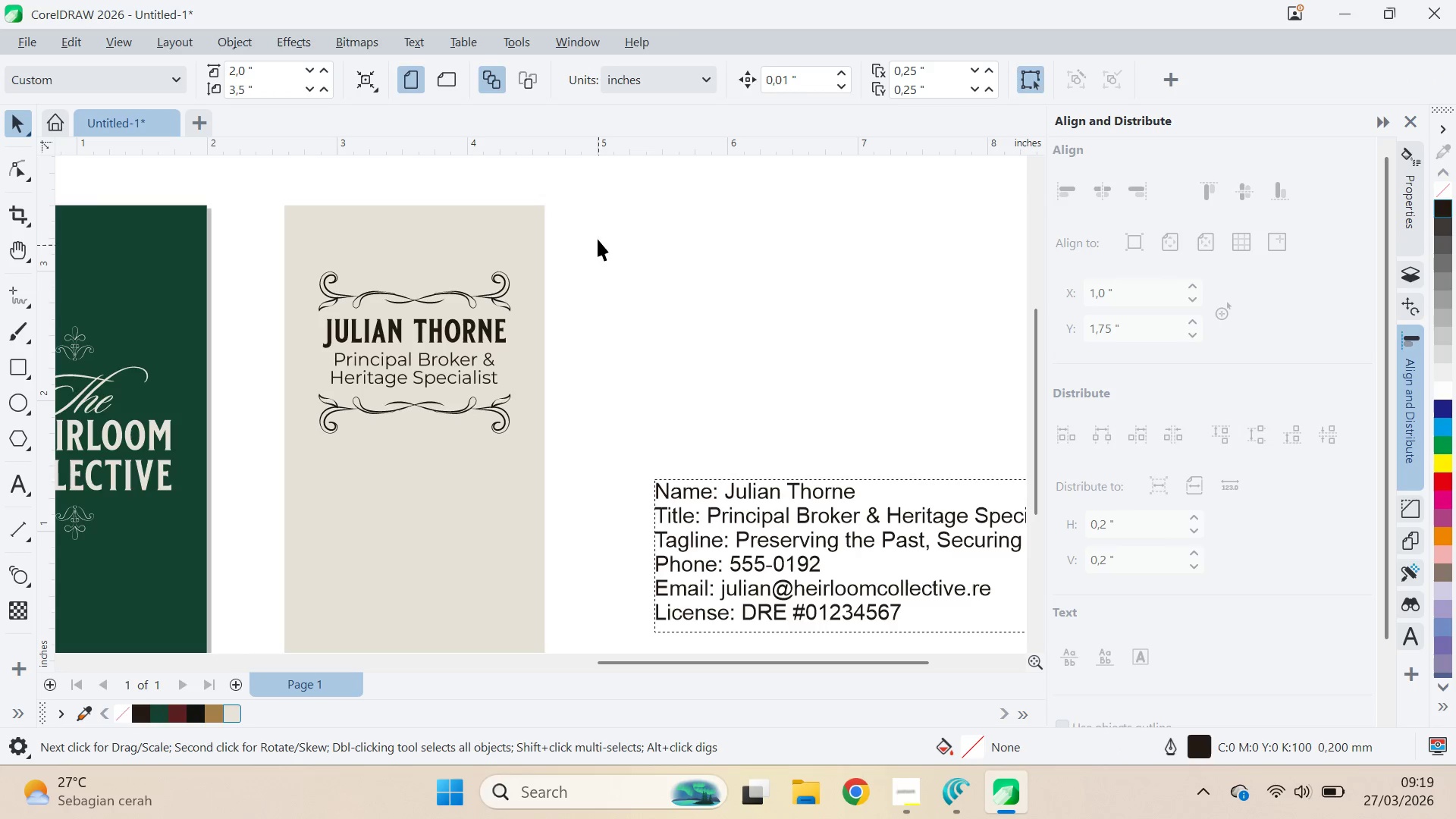 
left_click_drag(start_coordinate=[598, 239], to_coordinate=[199, 496])
 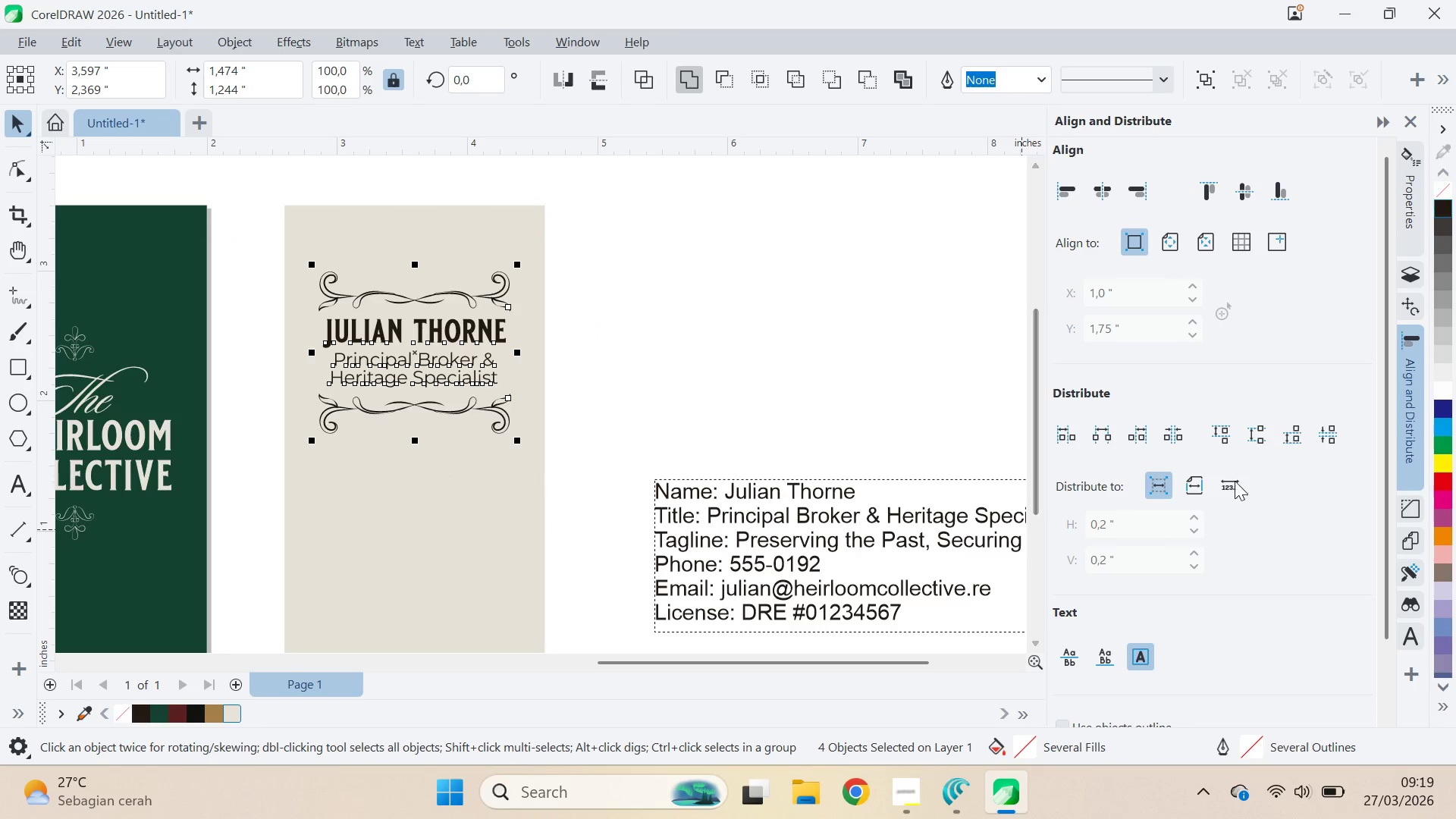 
left_click_drag(start_coordinate=[639, 346], to_coordinate=[630, 342])
 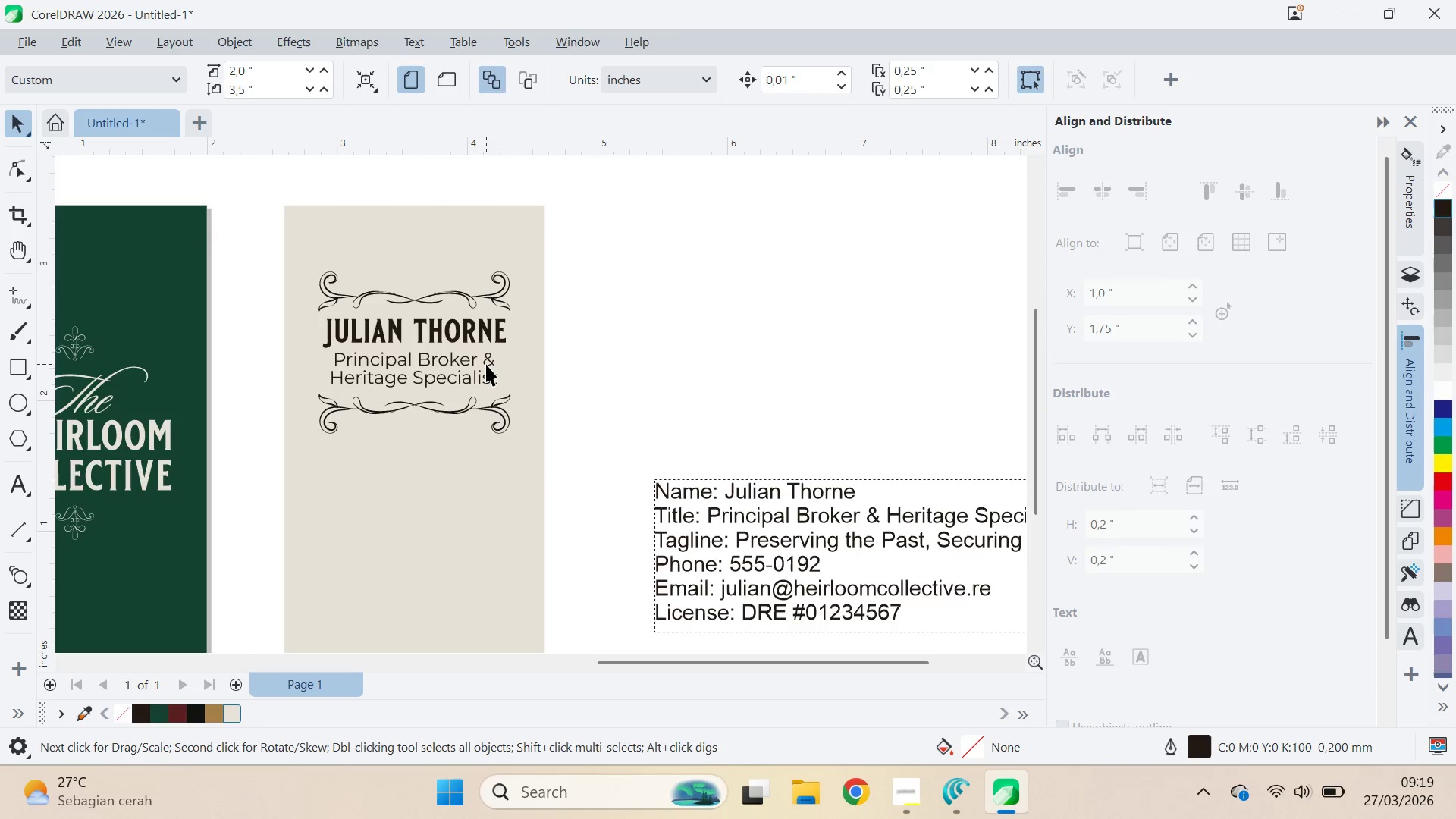 
left_click([486, 364])
 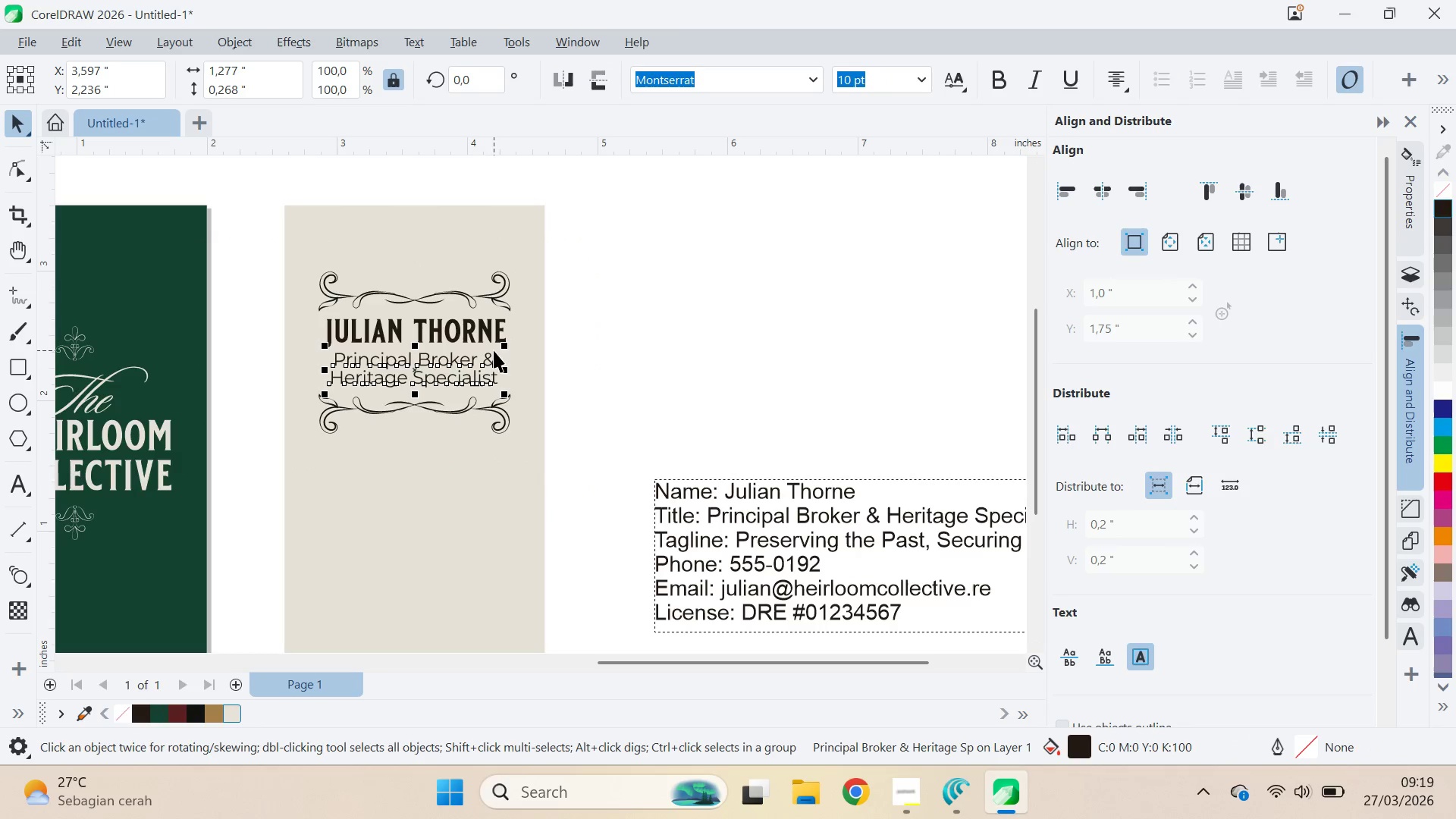 
key(Shift+ShiftLeft)
 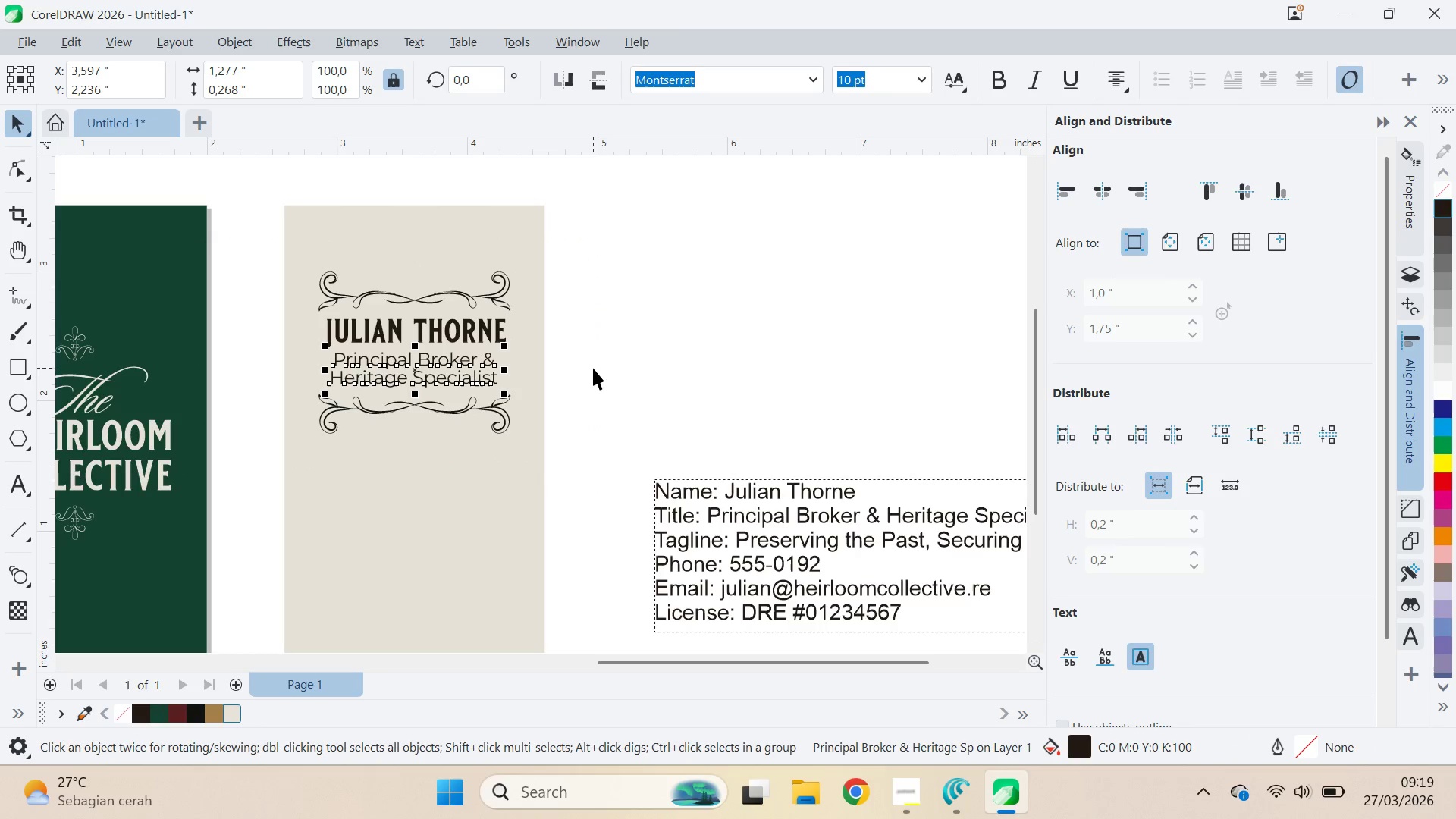 
key(ArrowUp)
 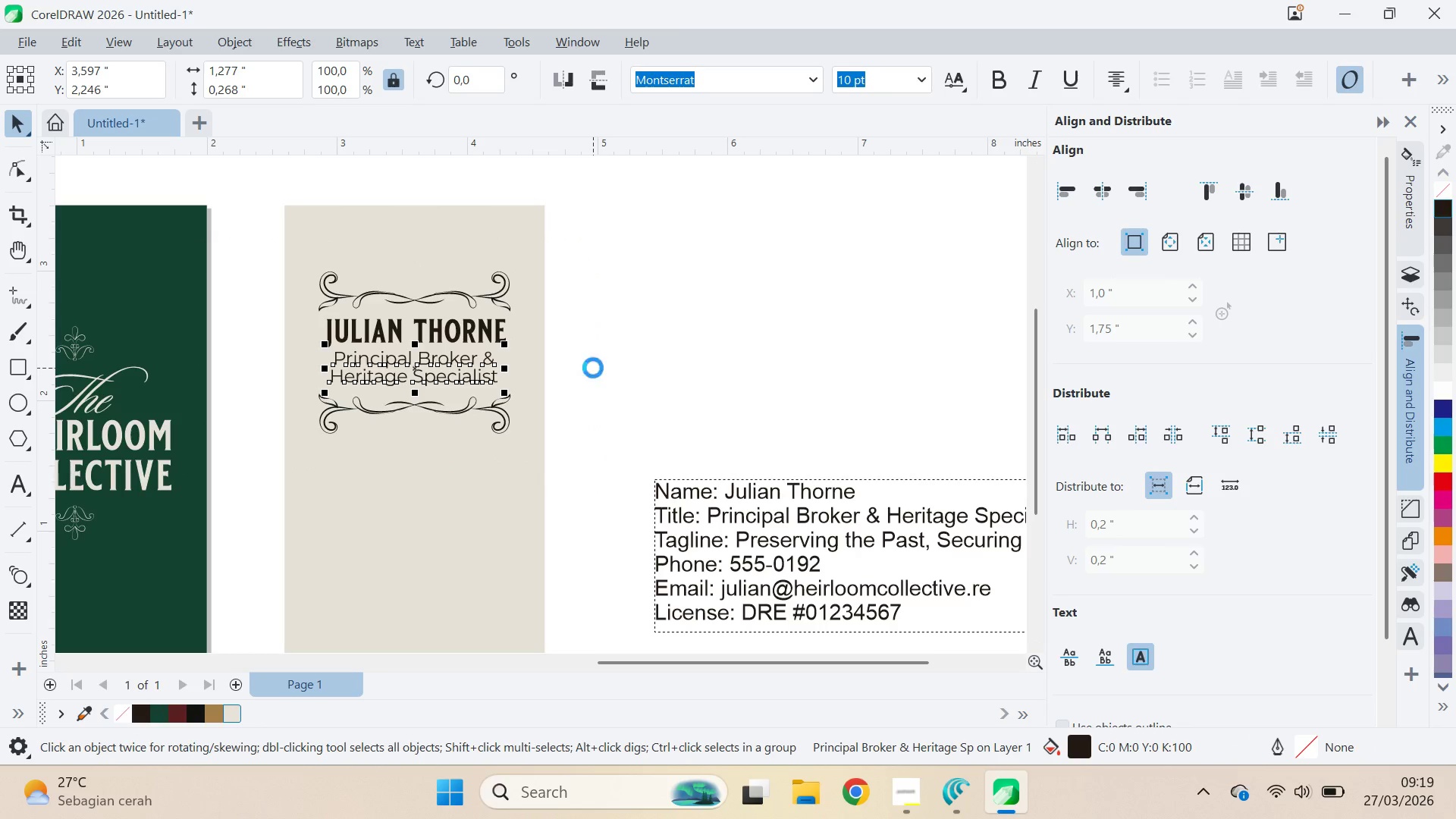 
key(ArrowUp)
 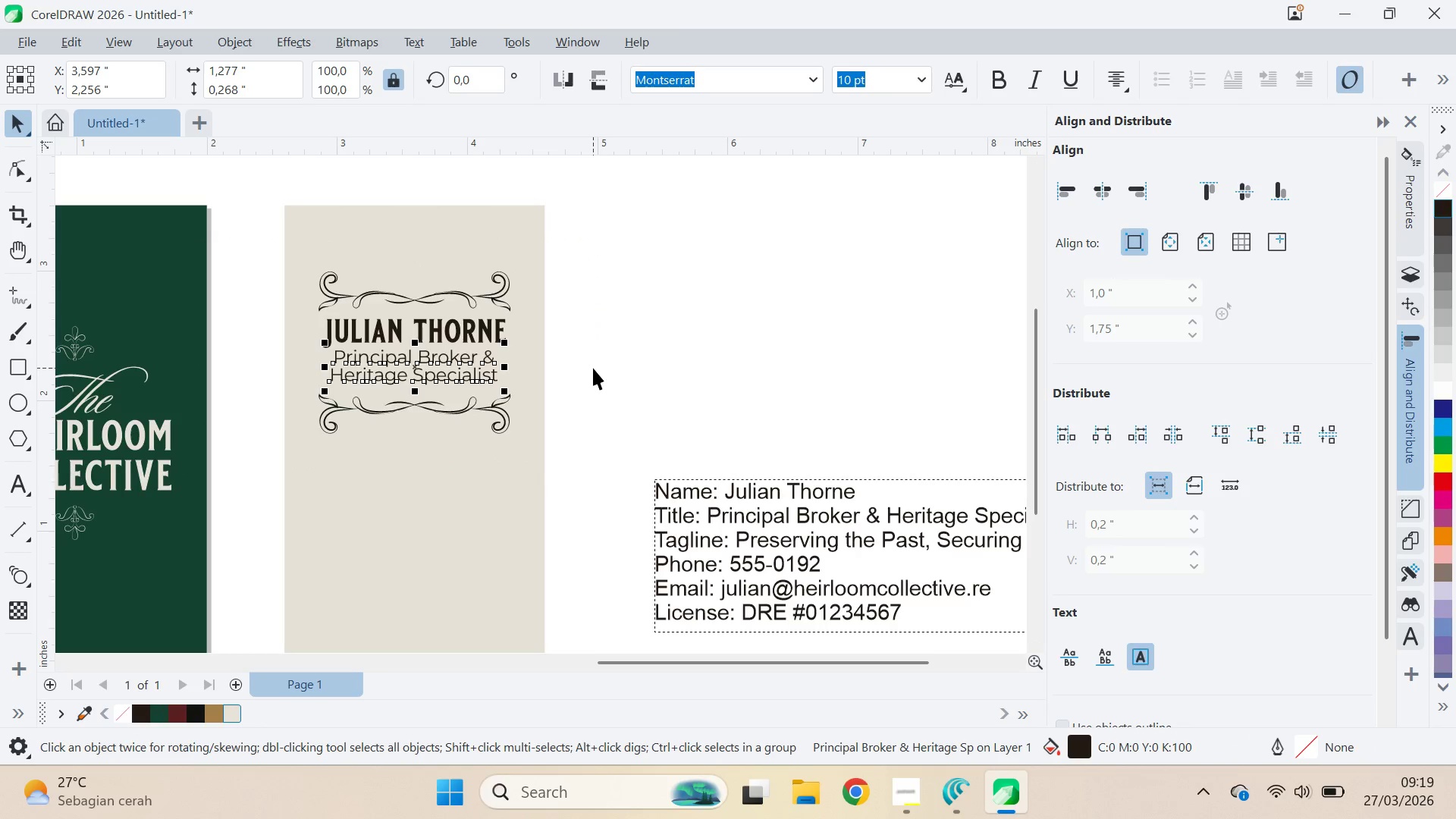 
key(ArrowUp)
 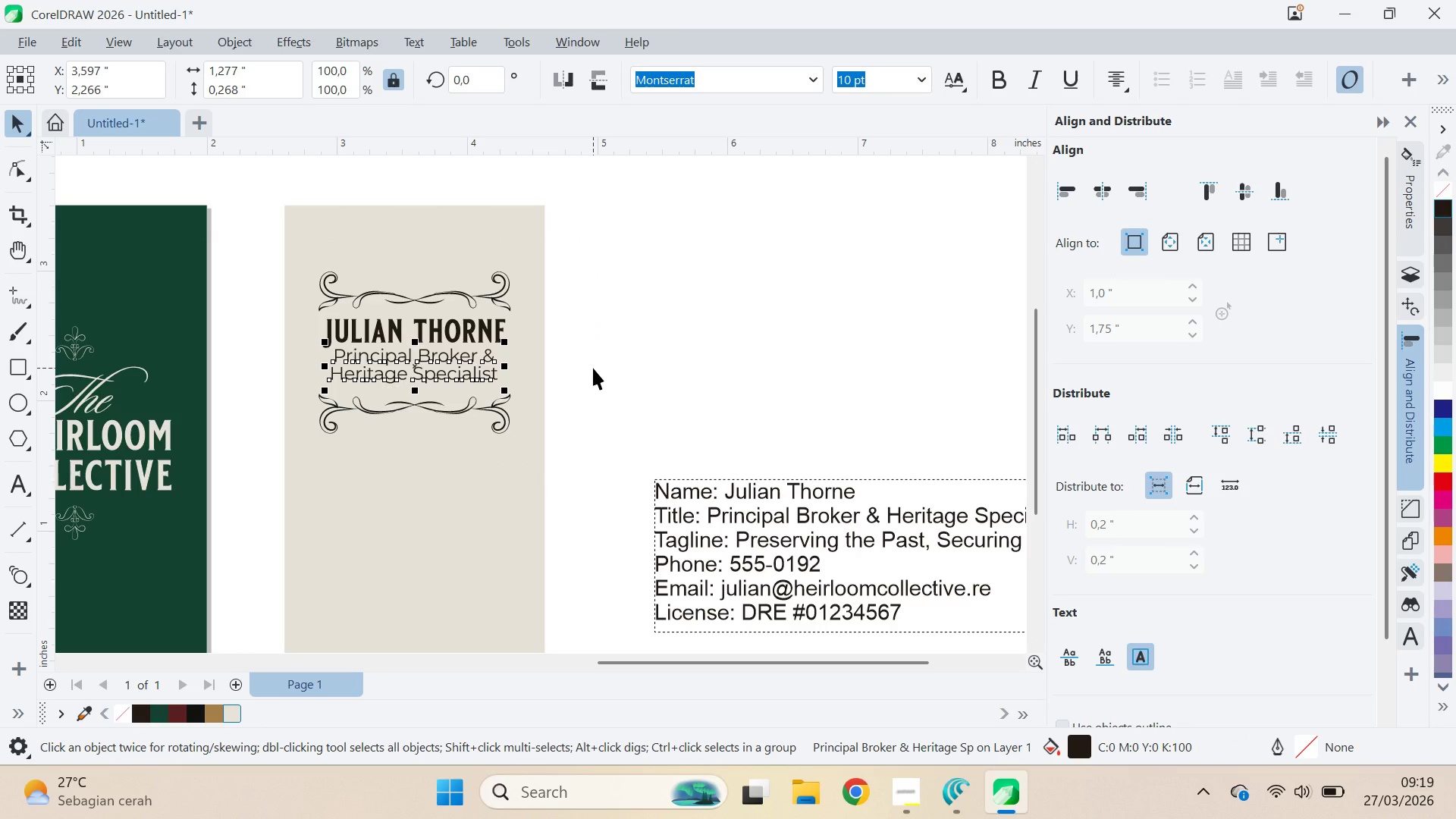 
key(ArrowUp)
 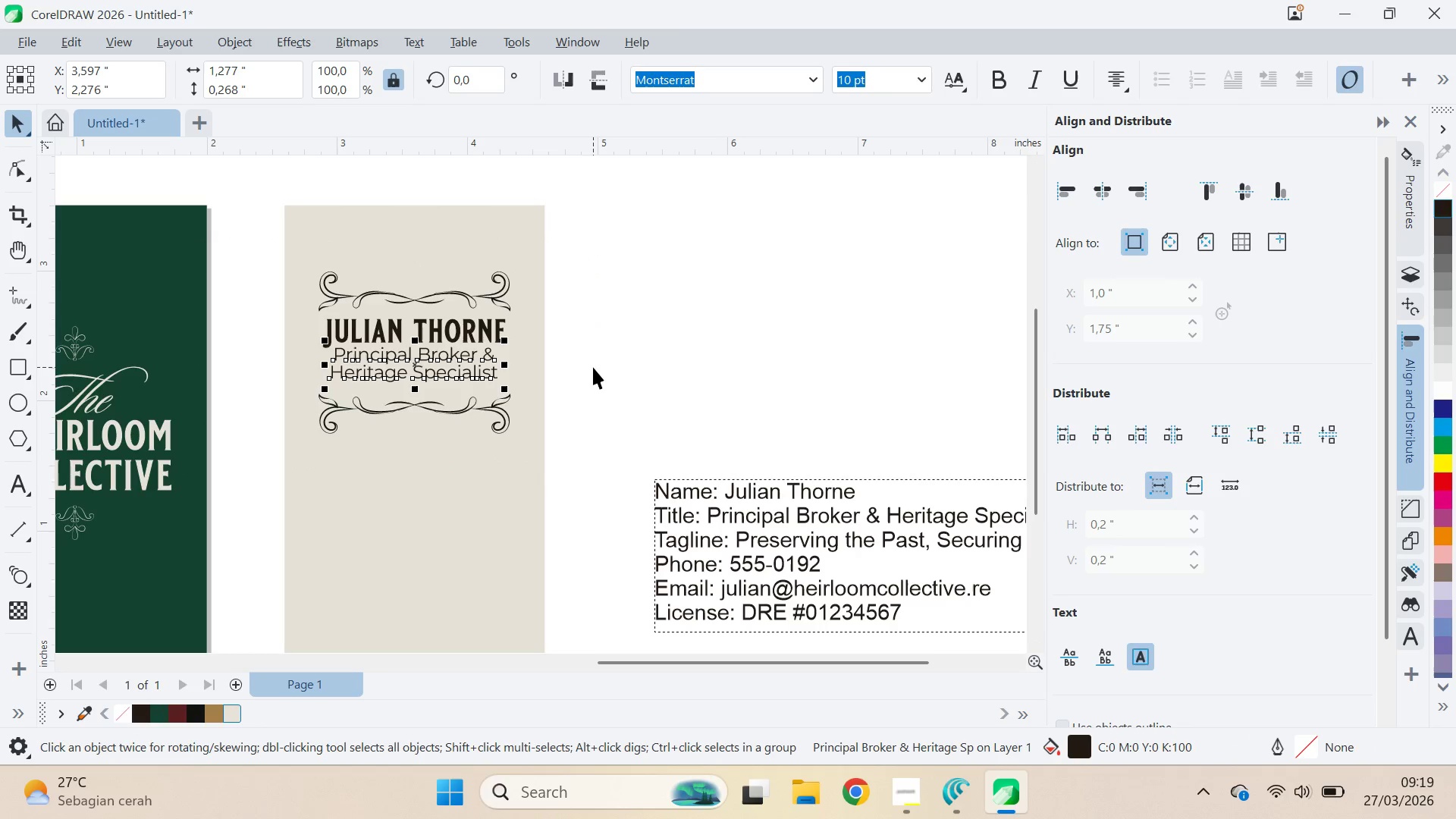 
hold_key(key=ShiftLeft, duration=0.64)
left_click([472, 337])
 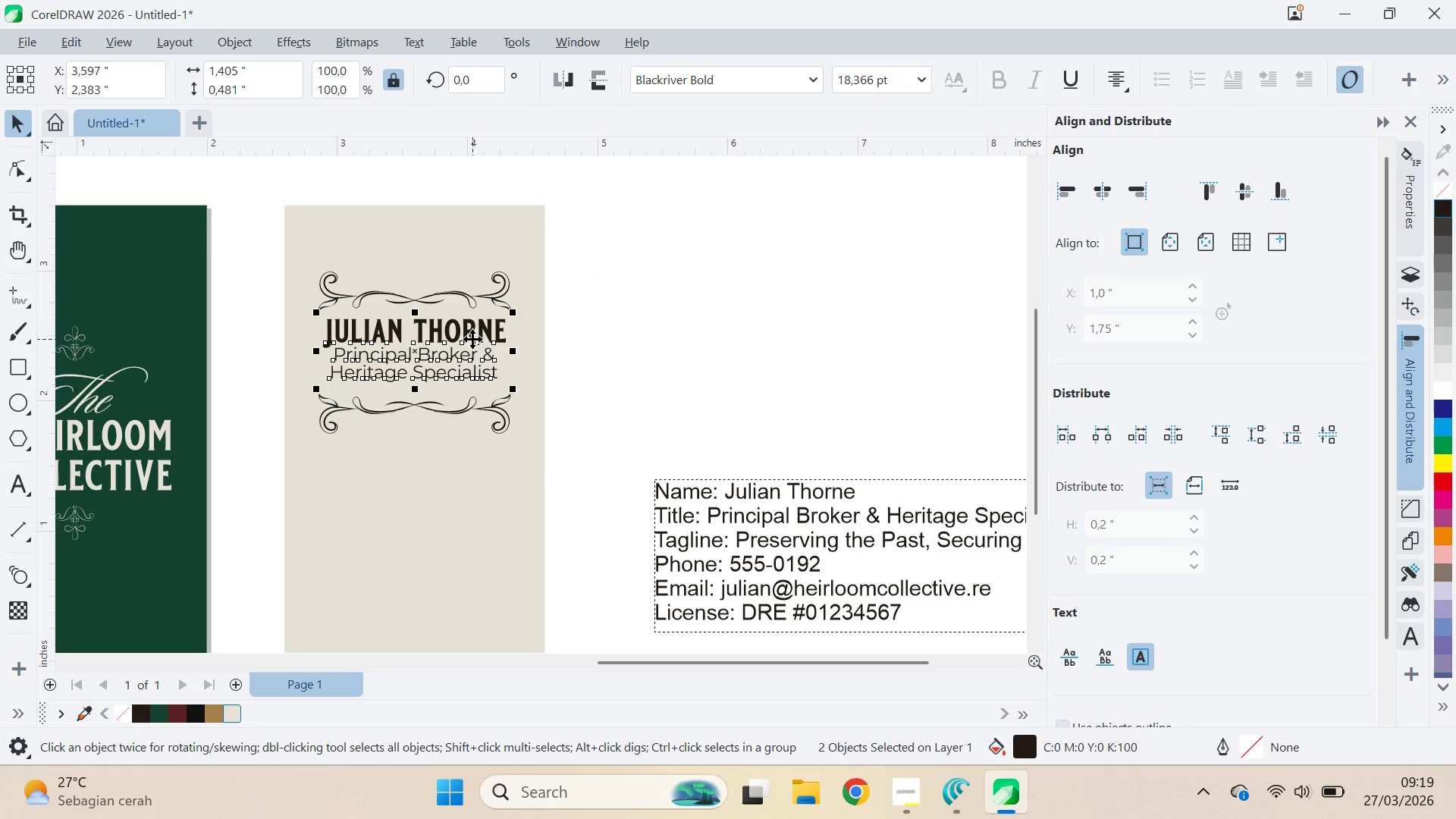 
key(Control+G)
 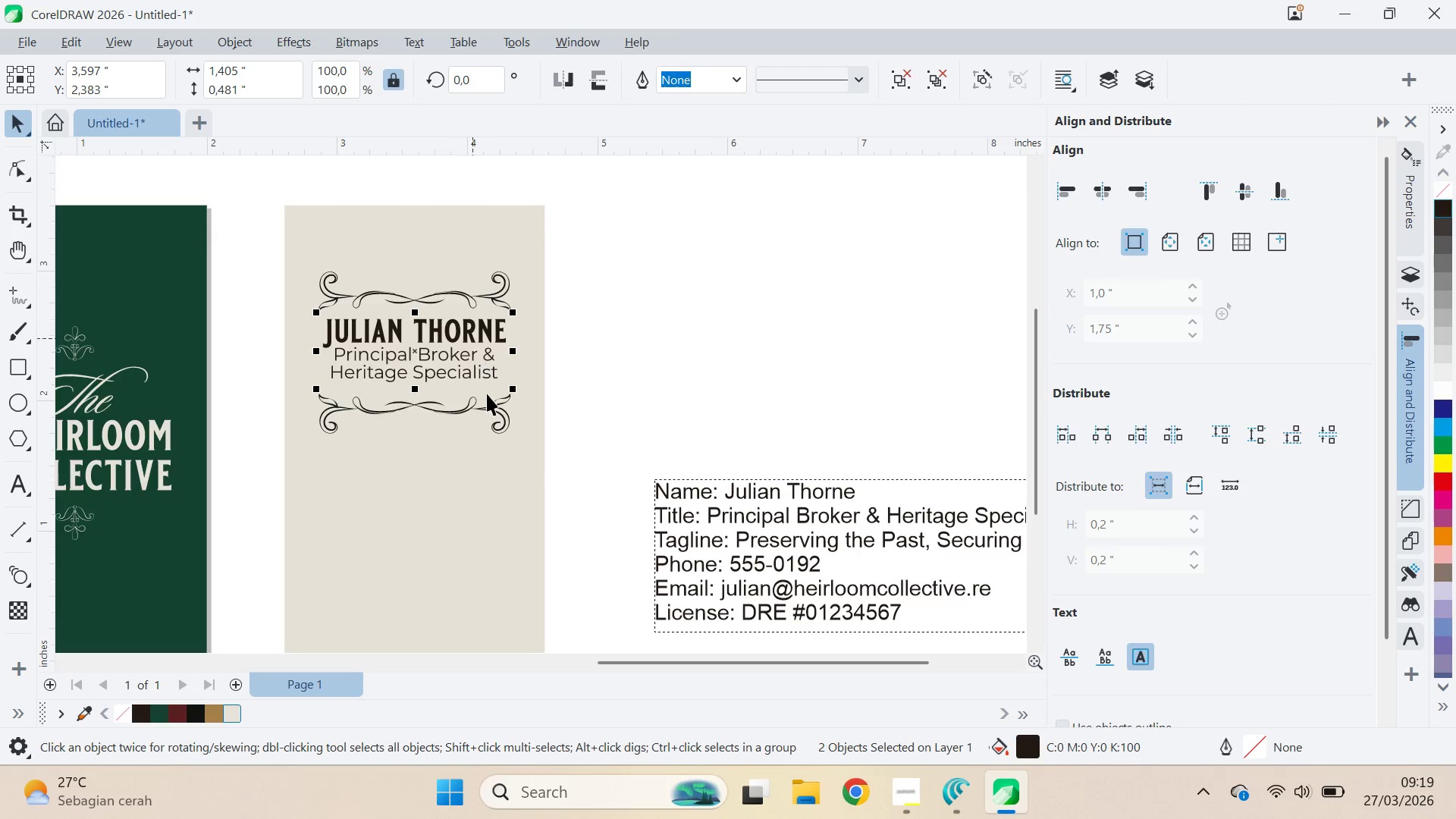 
hold_key(key=ShiftLeft, duration=0.92)
left_click([488, 406])
 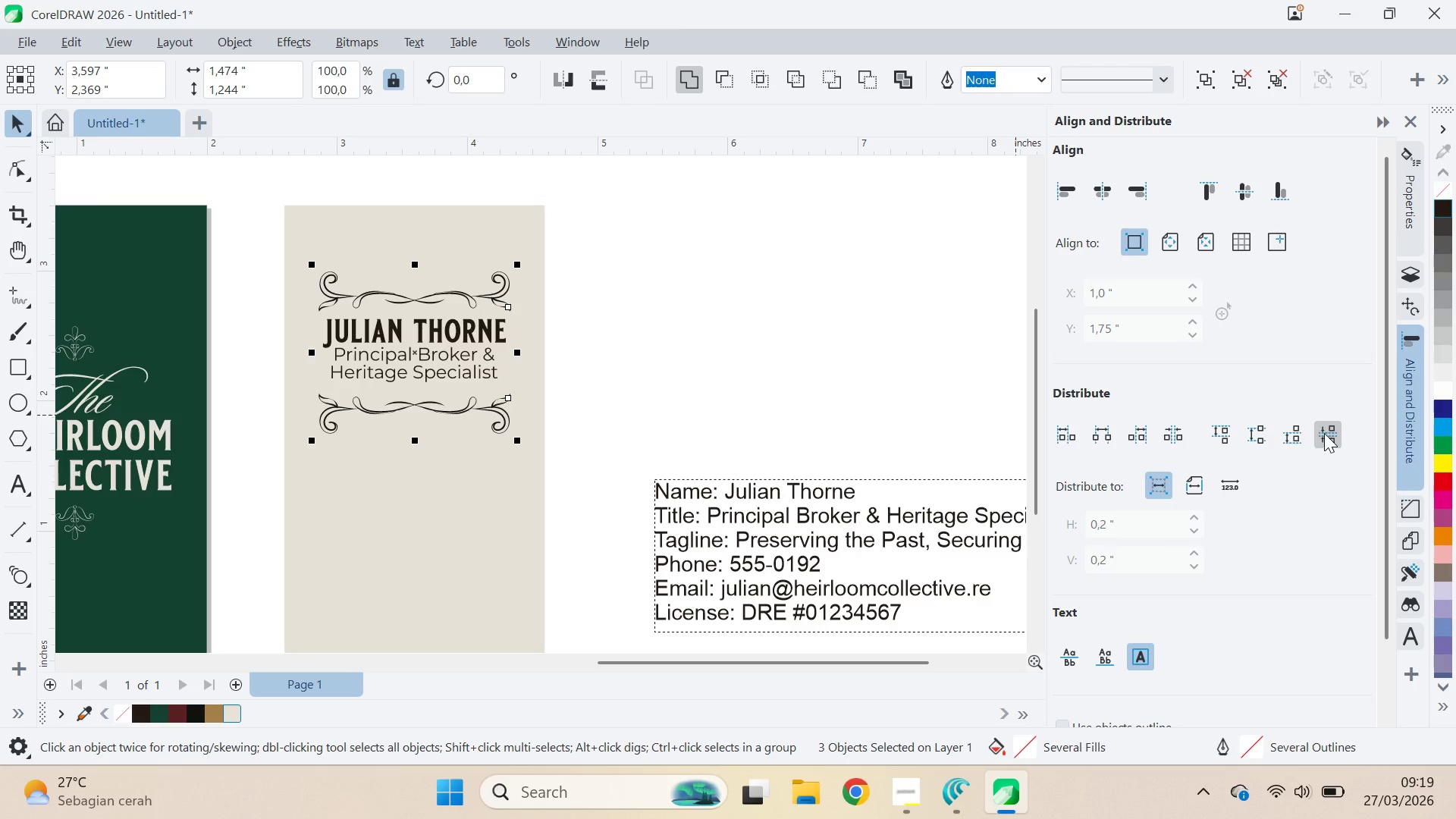 
double_click([657, 344])
 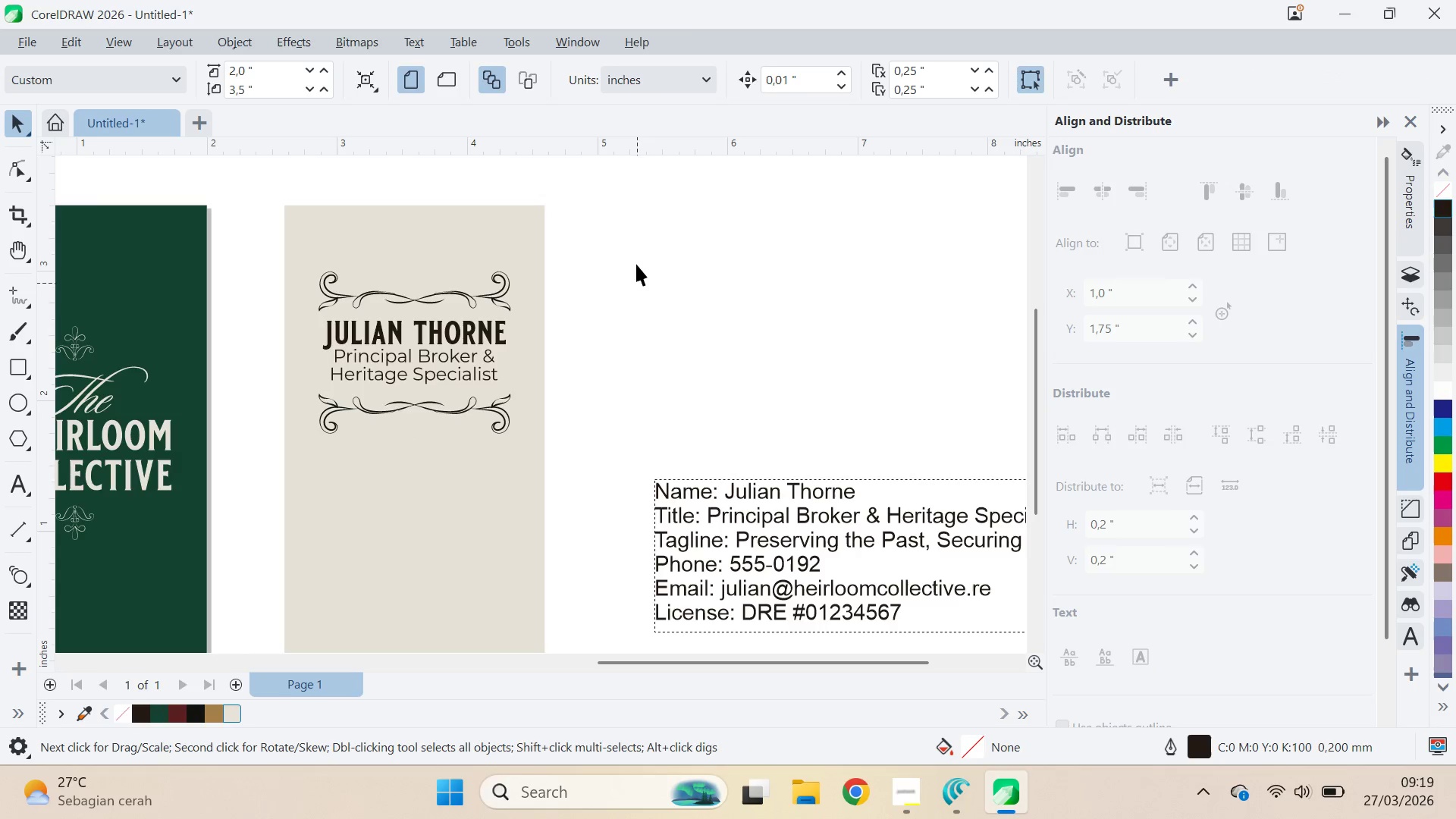 
left_click_drag(start_coordinate=[636, 262], to_coordinate=[238, 462])
 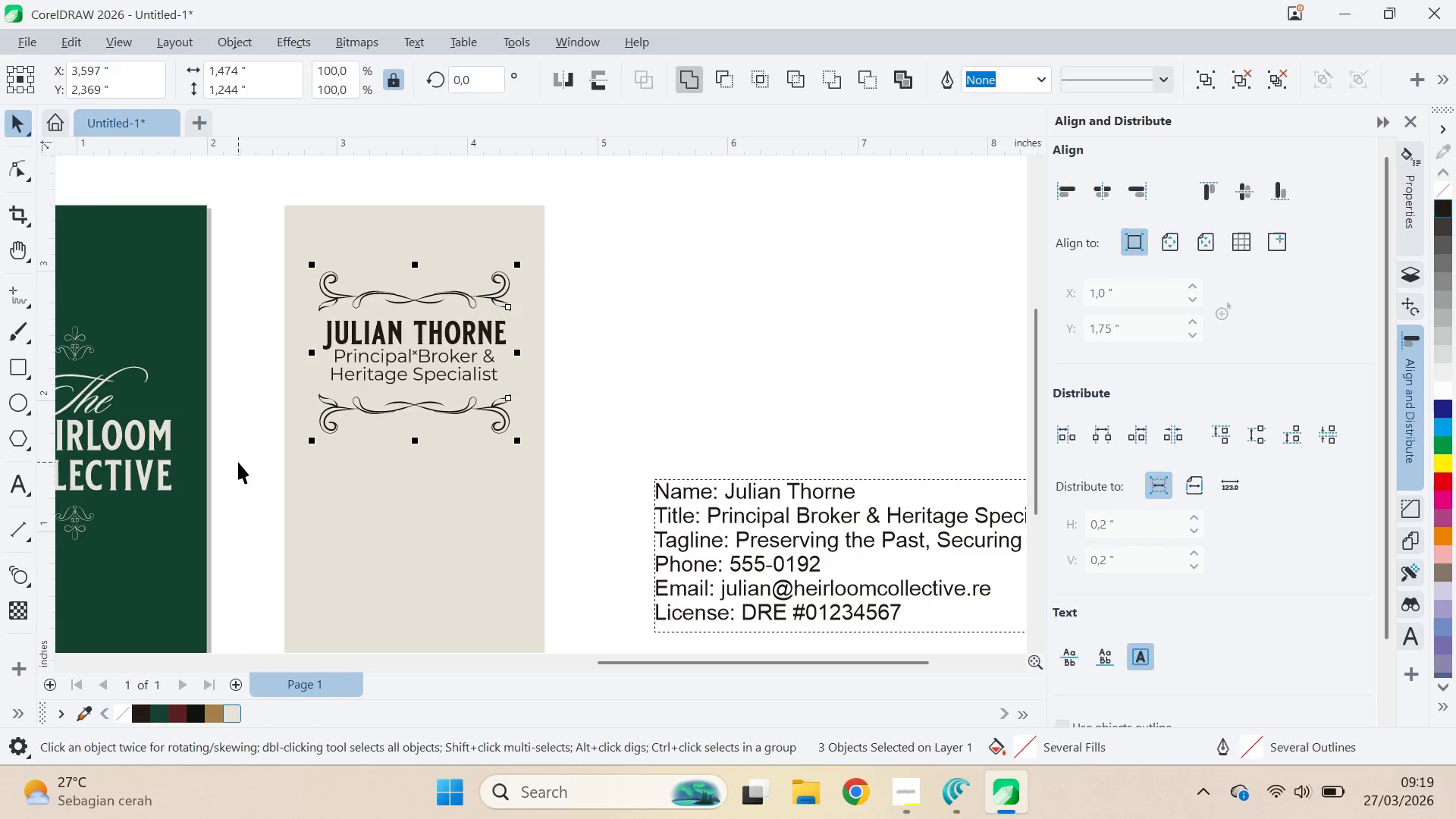 
key(Control+G)
 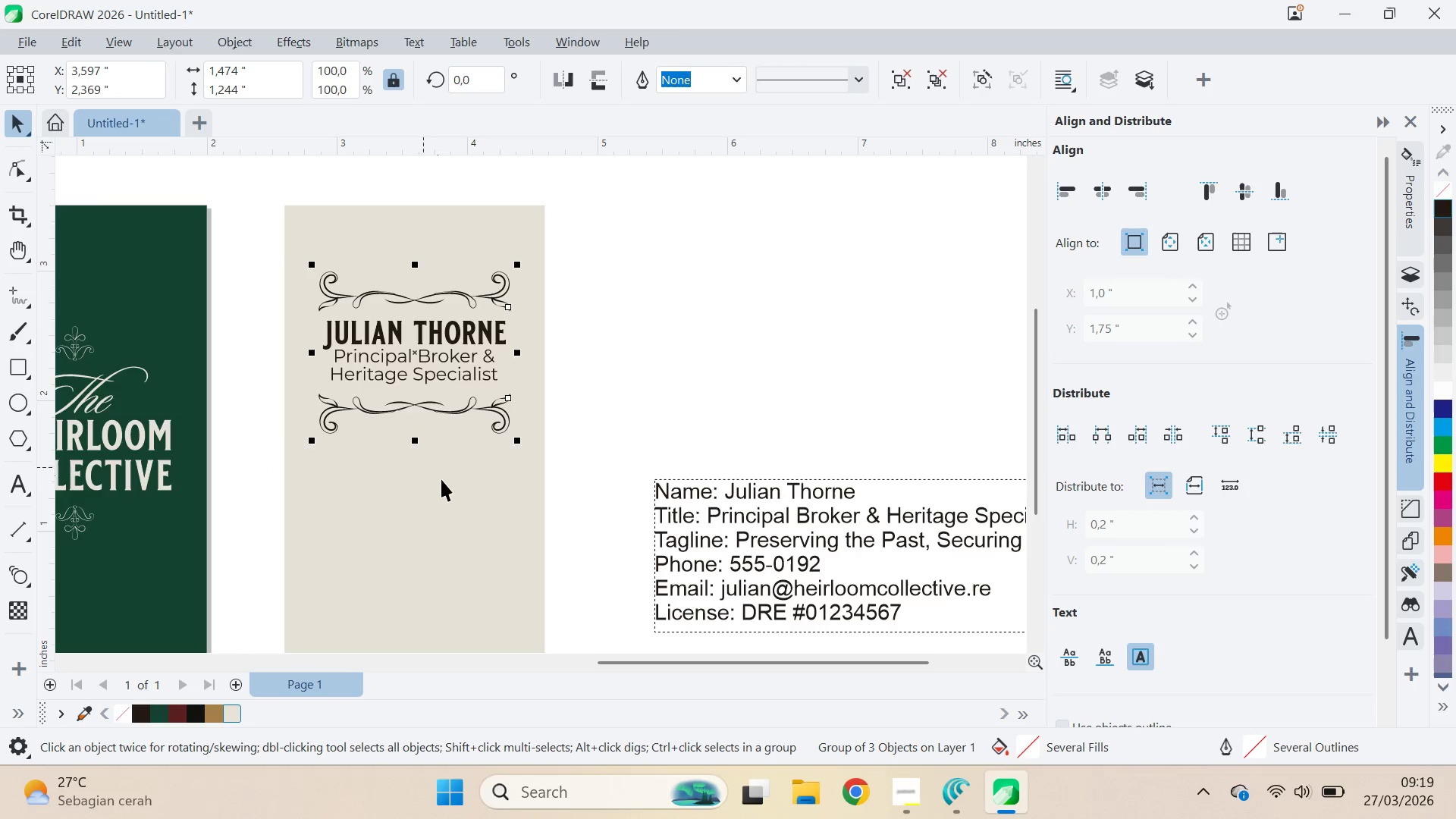 
key(Shift+ShiftLeft)
 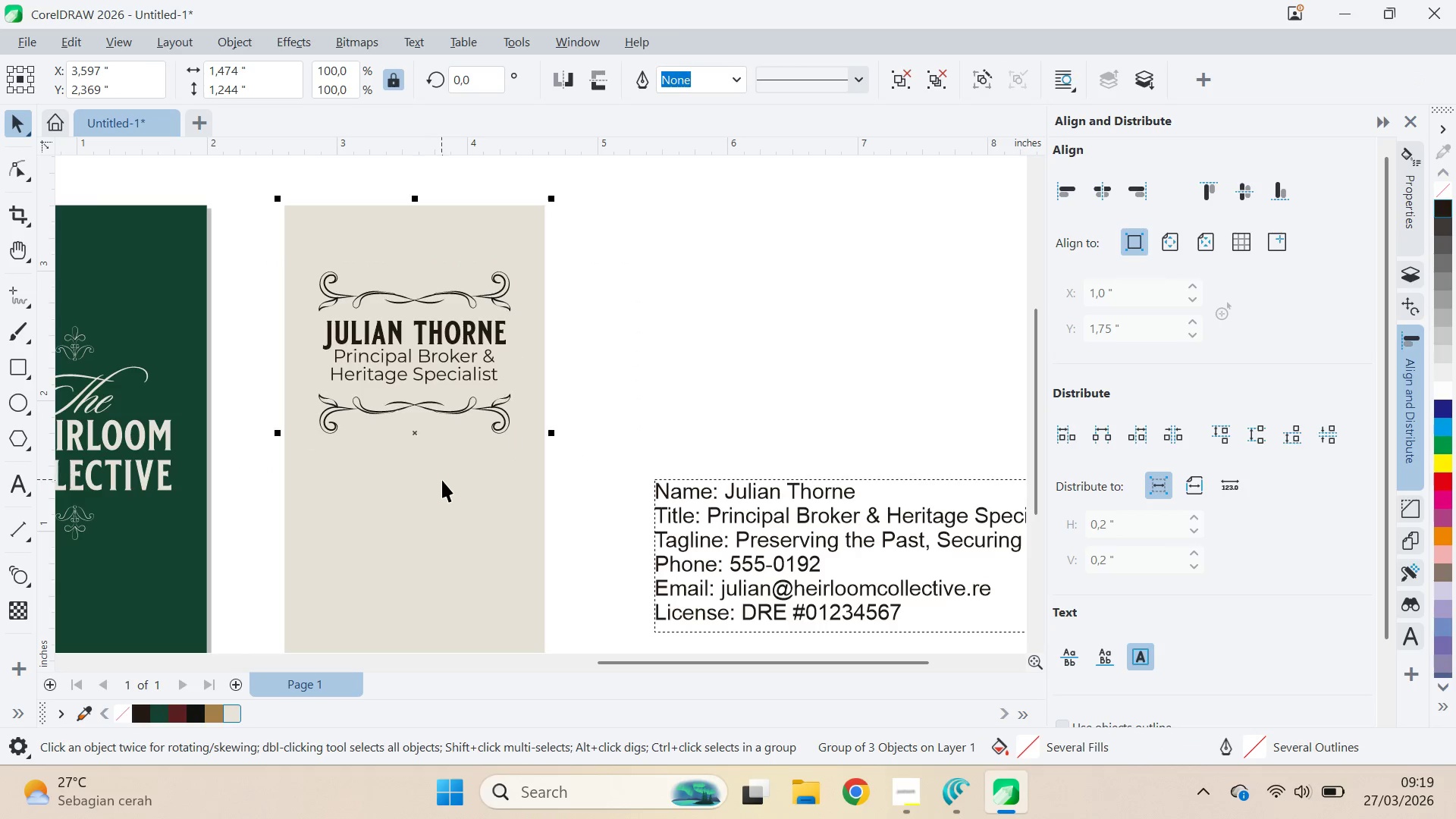 
left_click([442, 480])
 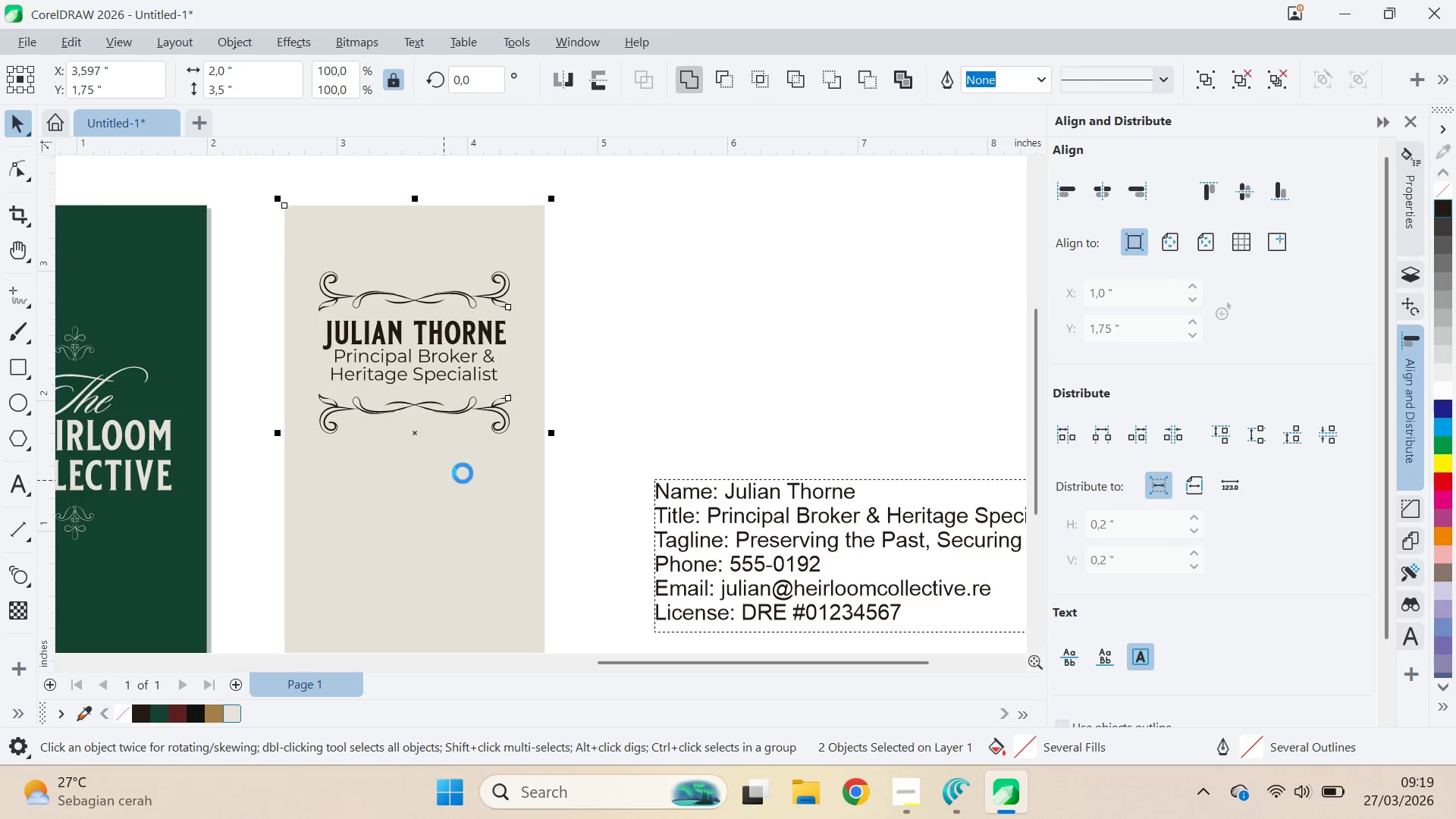 
type(ccecec)
 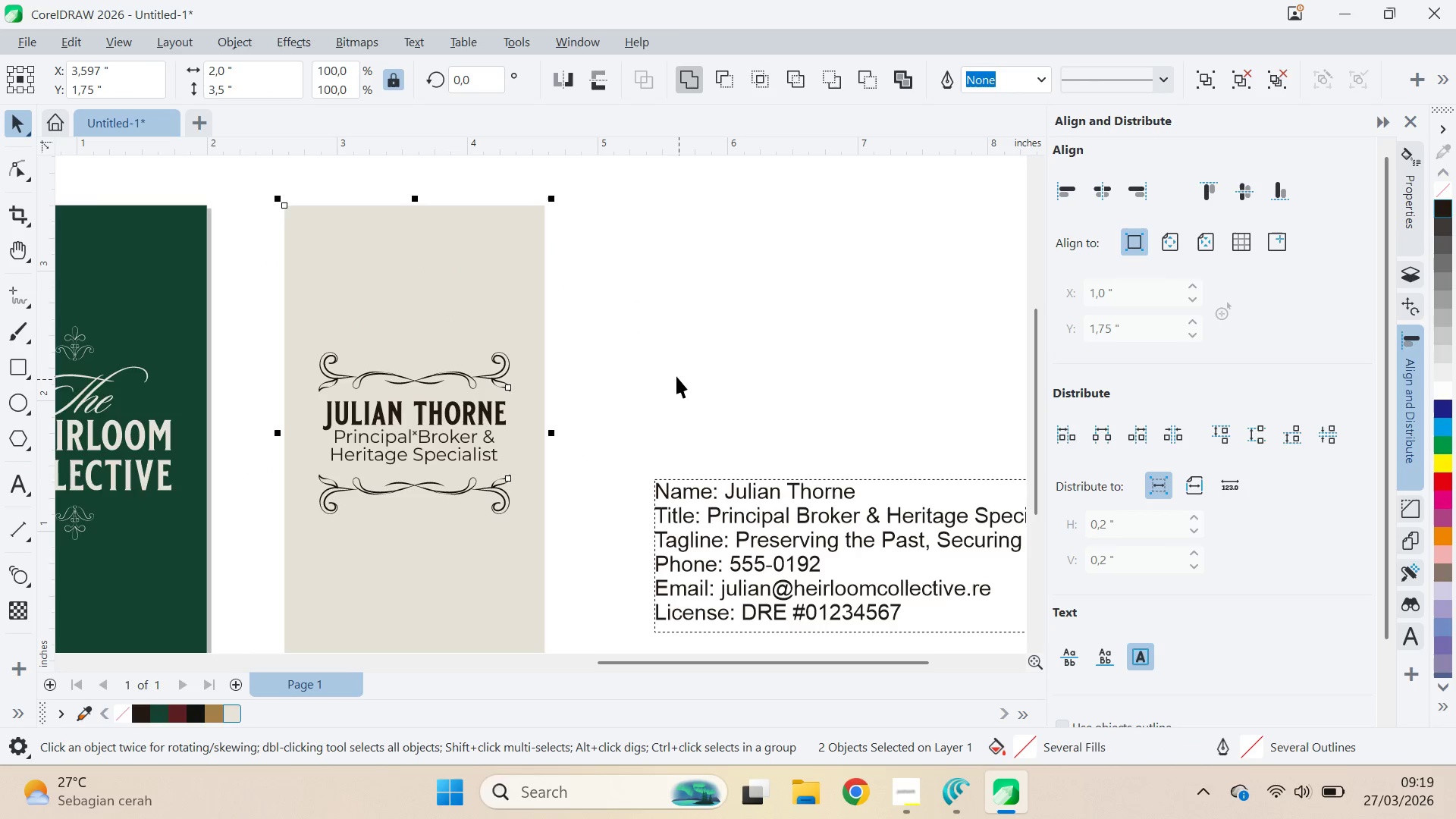 
left_click([676, 375])
 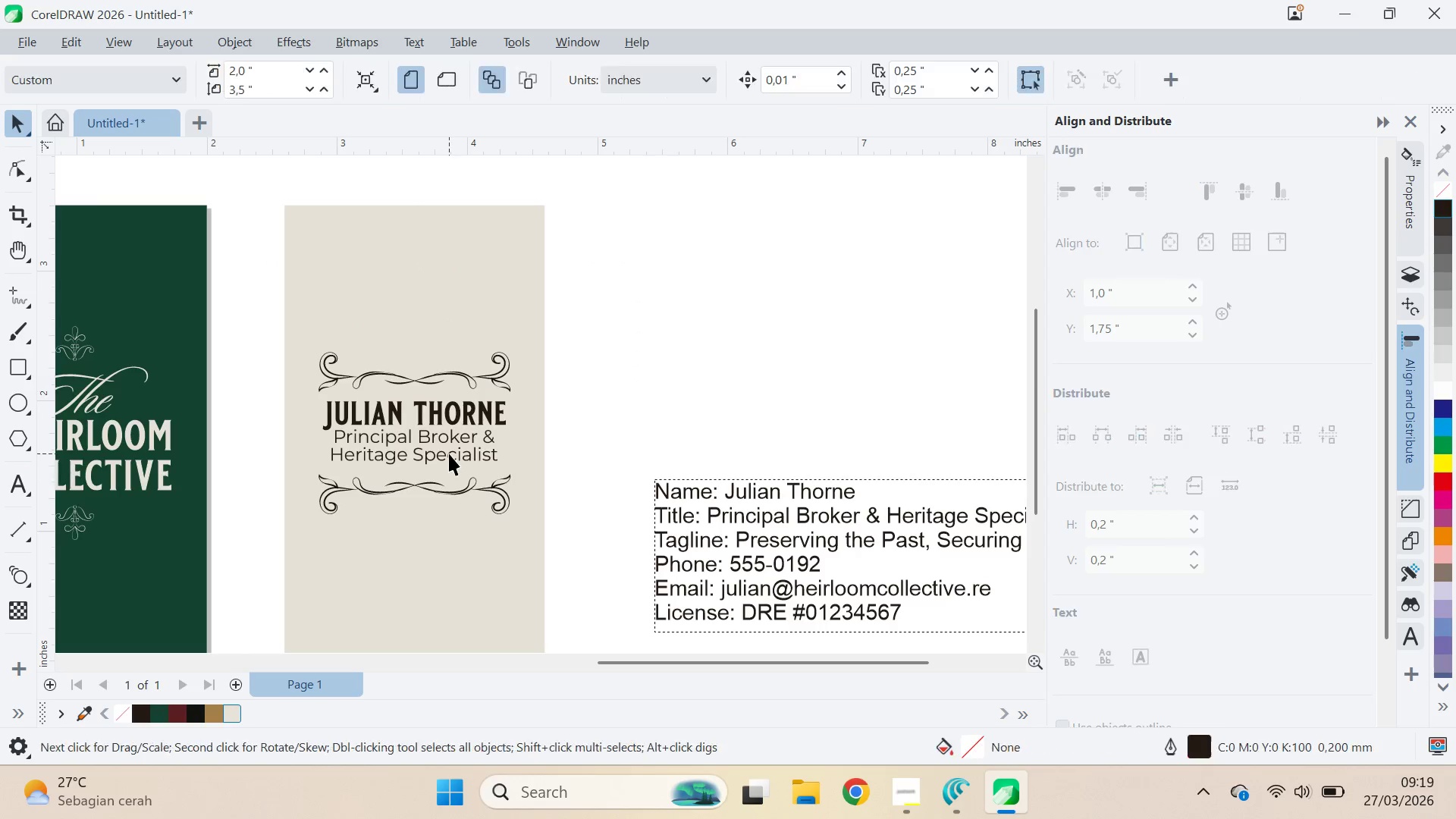 
left_click_drag(start_coordinate=[449, 453], to_coordinate=[446, 410])
 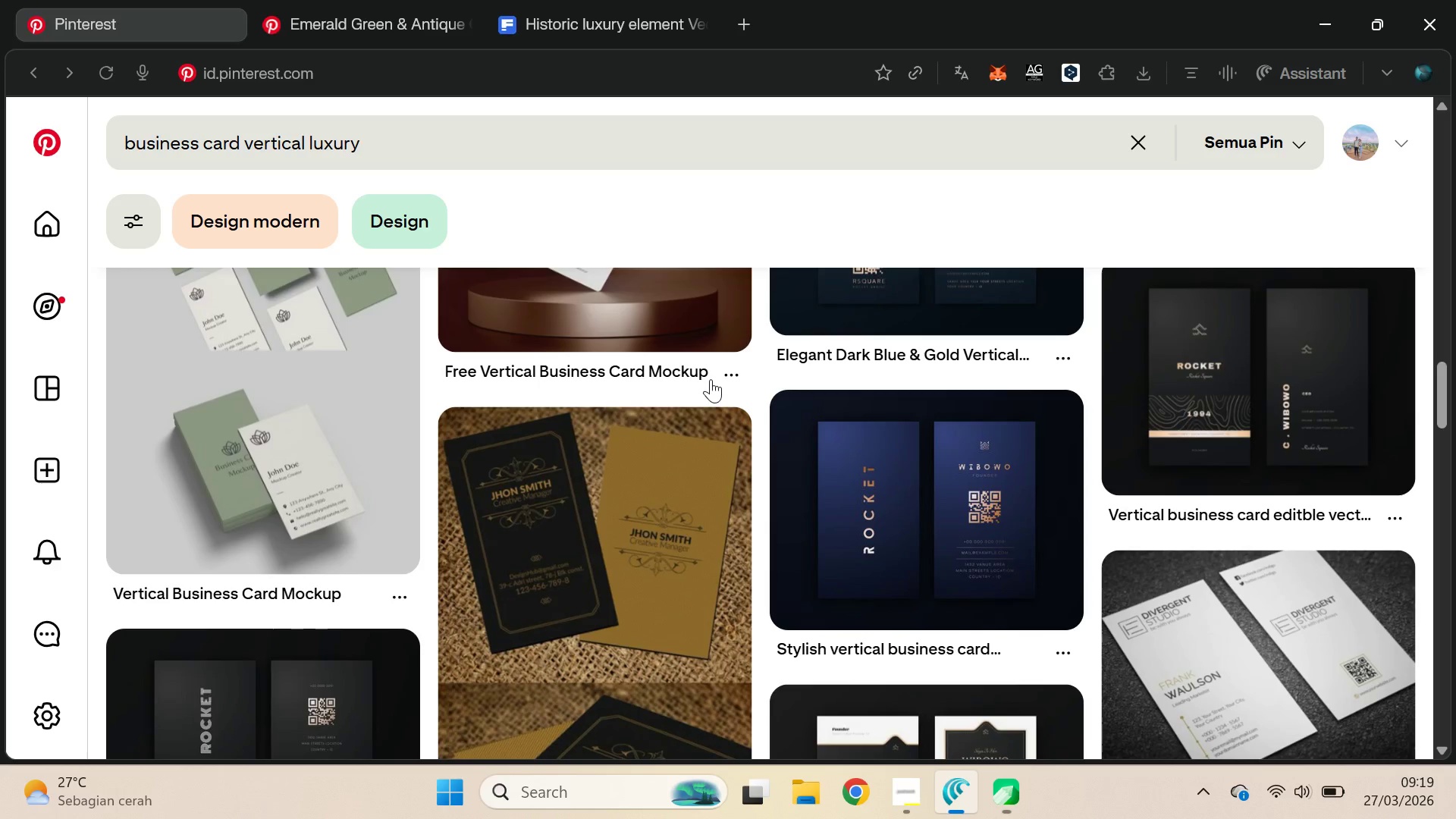 
hold_key(key=ShiftLeft, duration=0.58)
 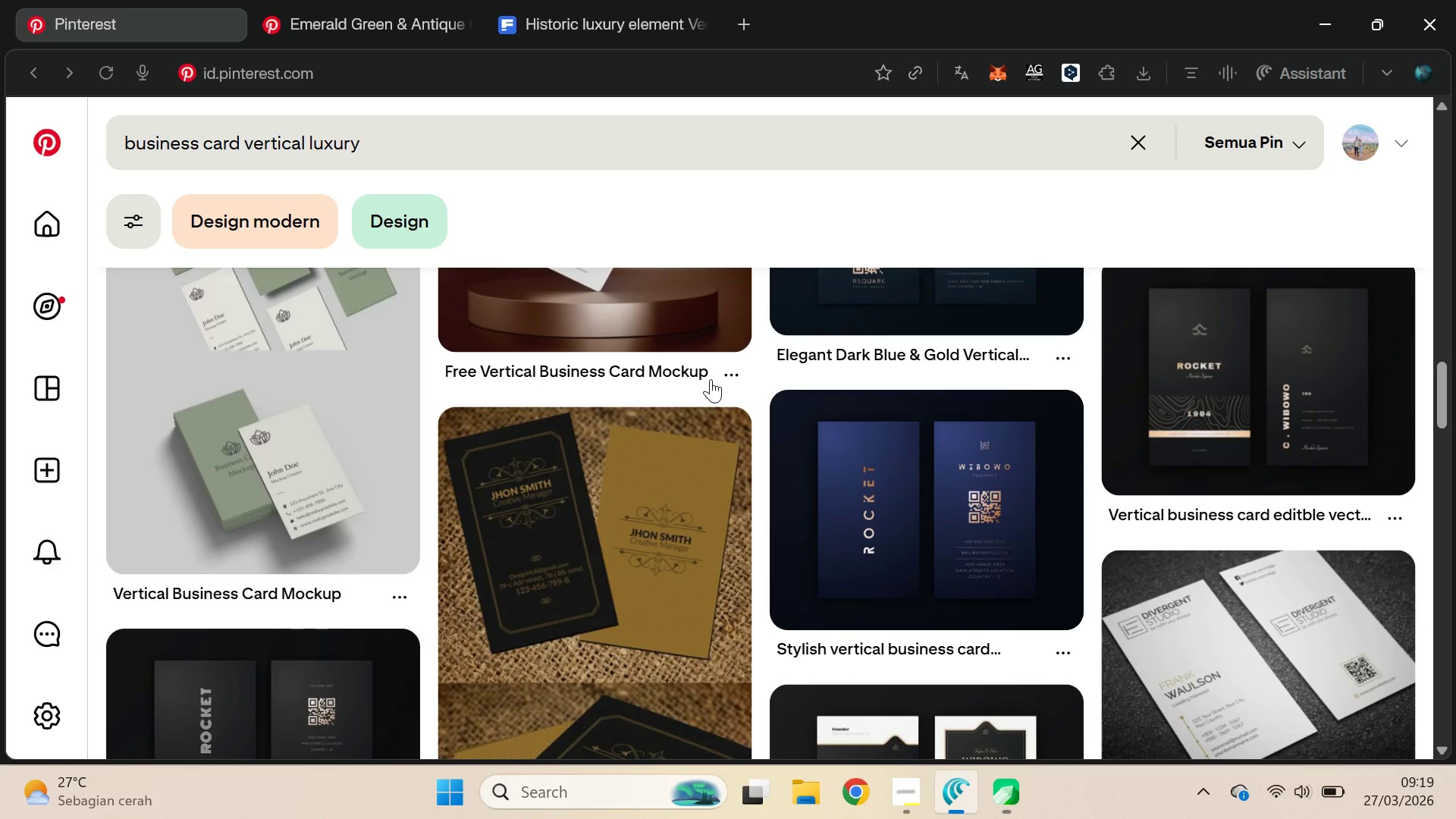 
hold_key(key=ShiftLeft, duration=16.27)
 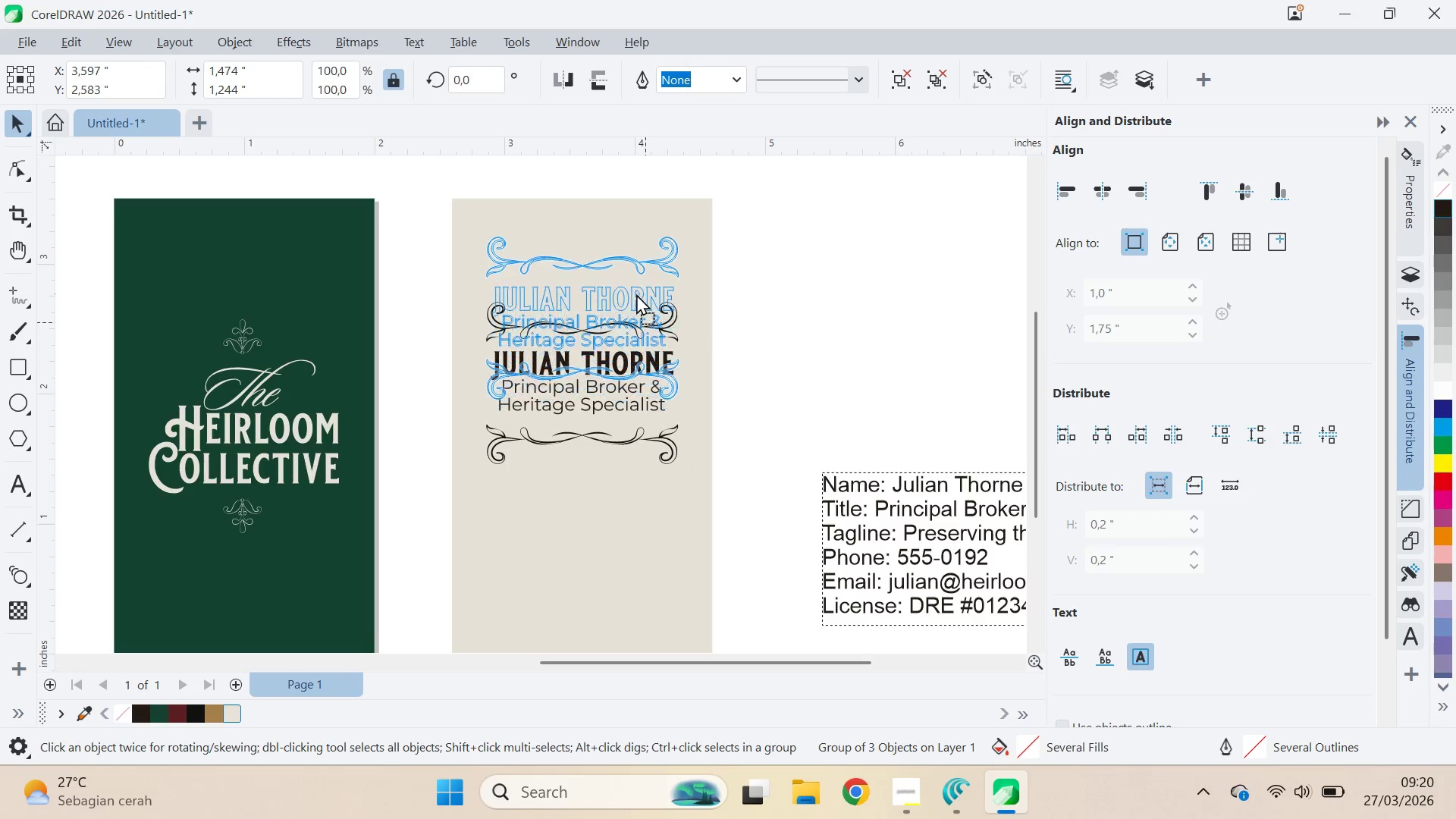 
key(Alt+AltLeft)
 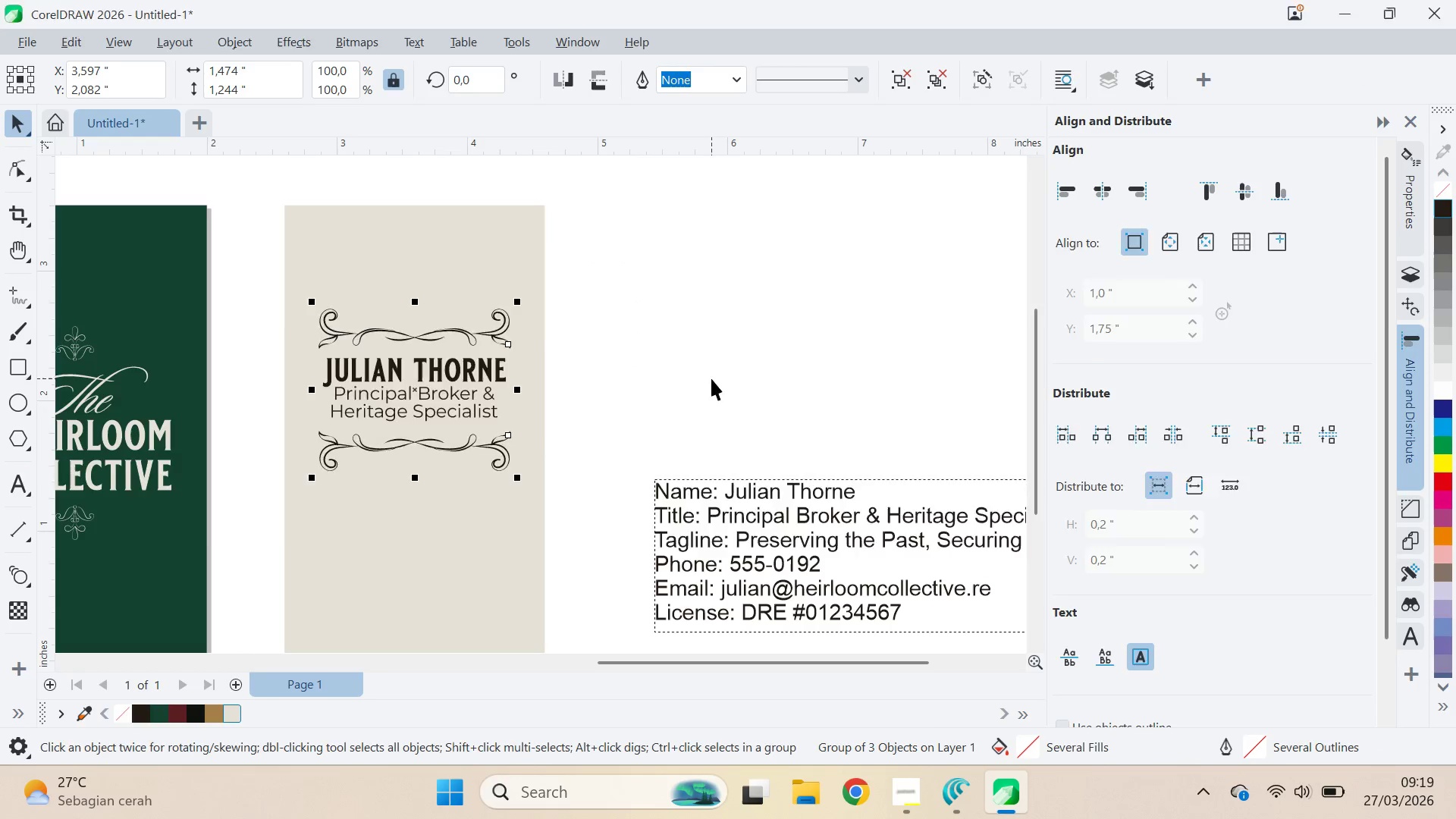 
key(Alt+Tab)
 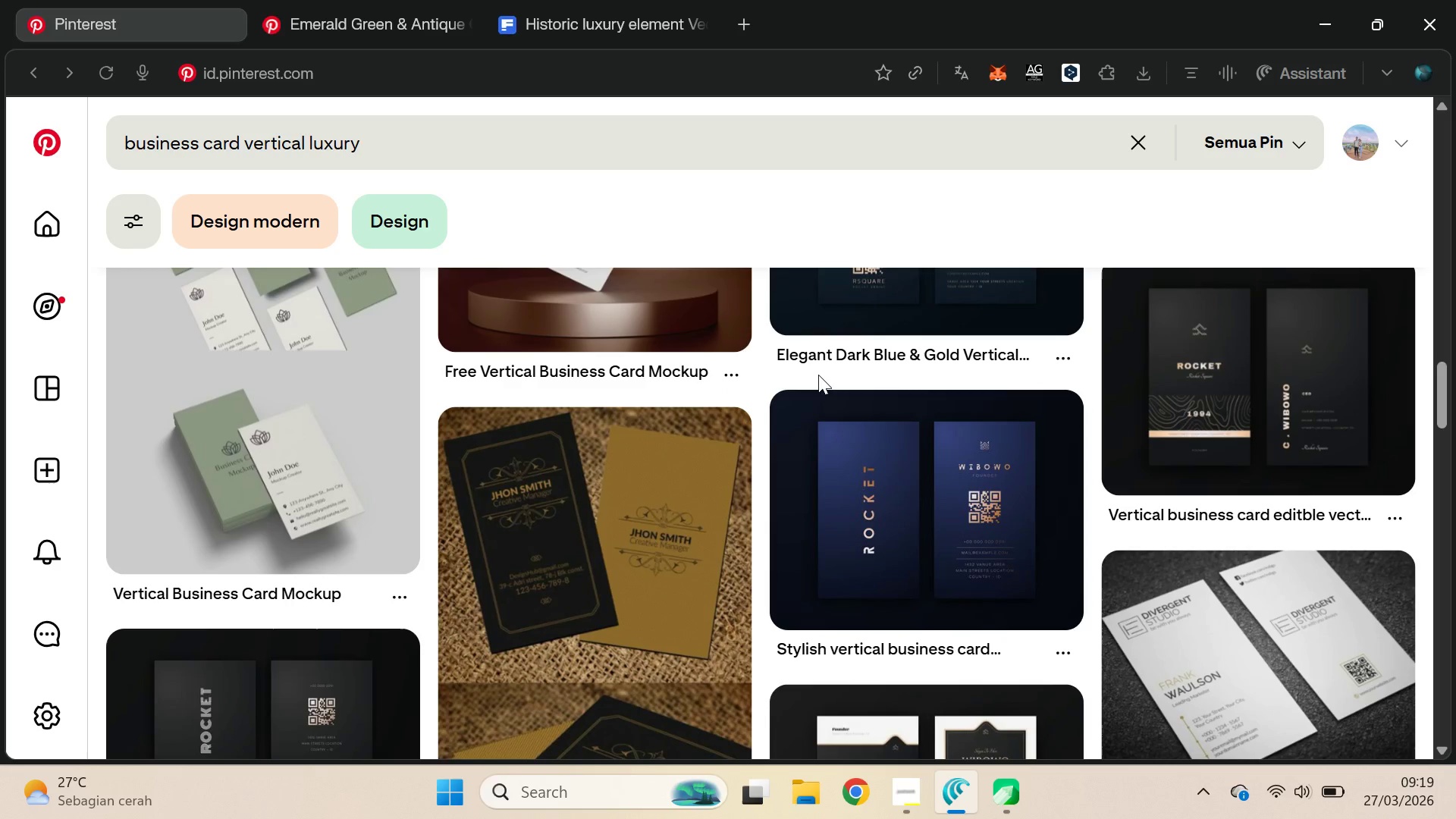 
key(Alt+AltLeft)
 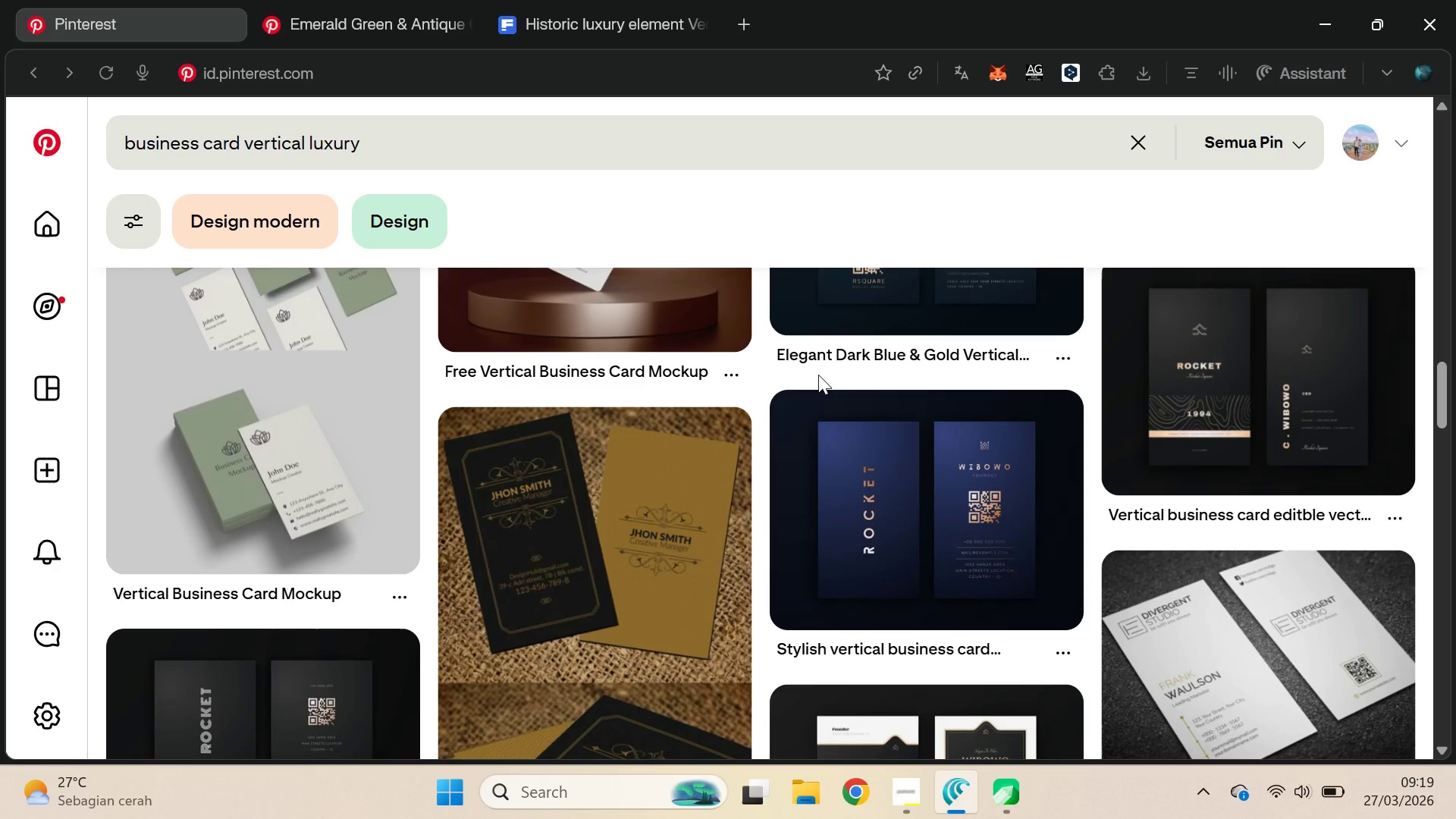 
key(Alt+Tab)
 